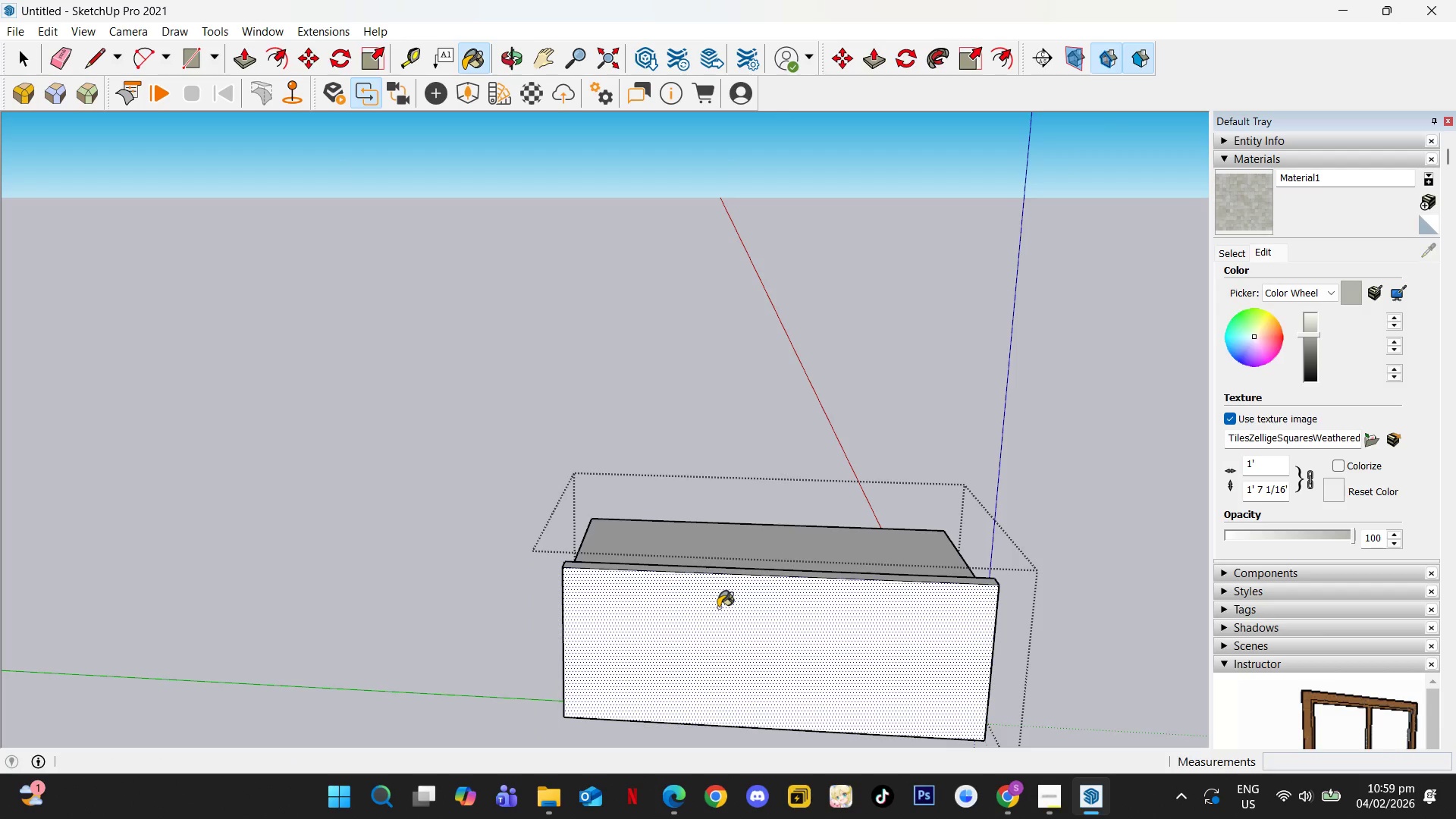 
left_click([718, 607])
 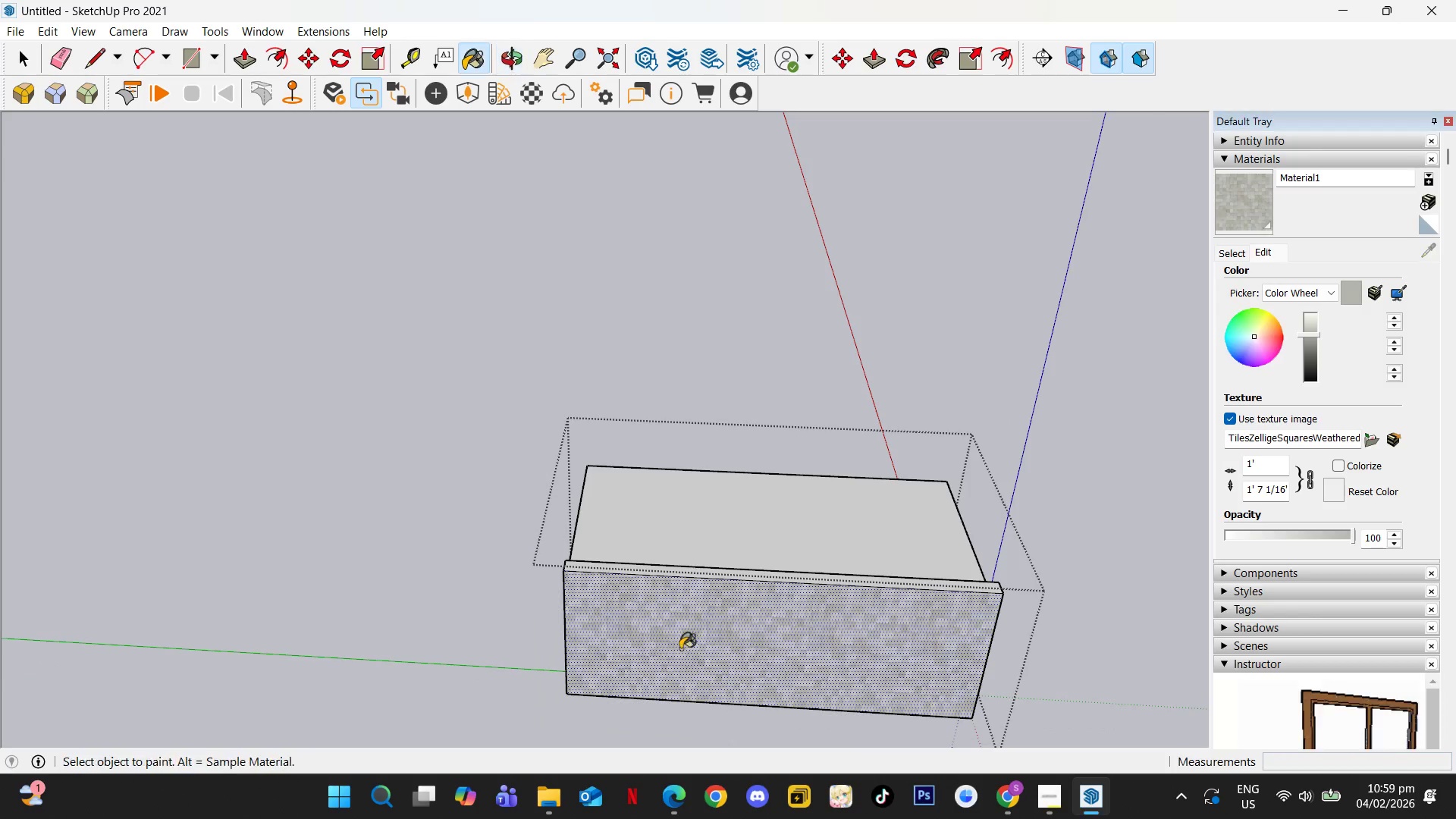 
left_click([645, 555])
 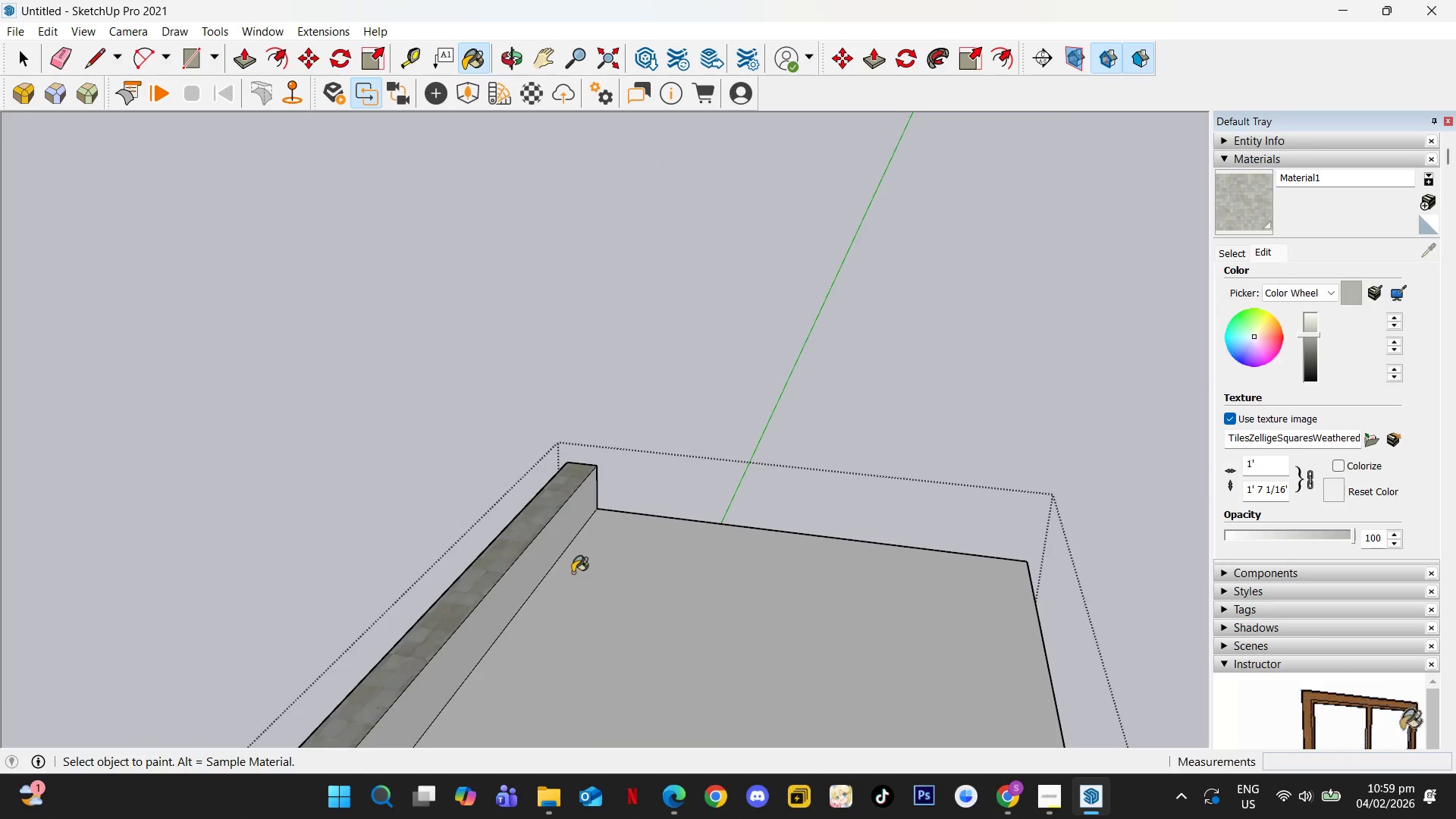 
scroll: coordinate [646, 568], scroll_direction: up, amount: 8.0
 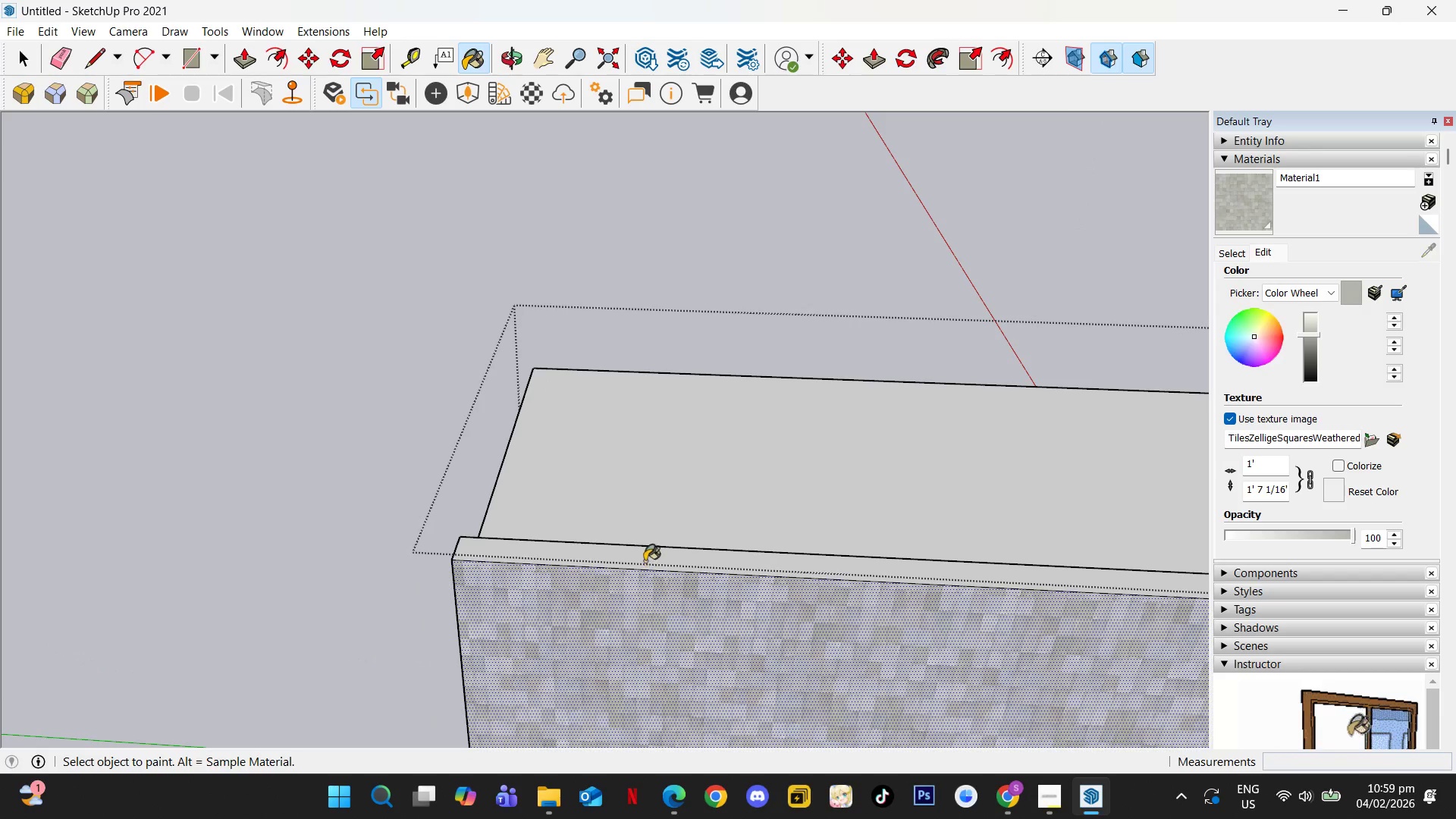 
double_click([597, 588])
 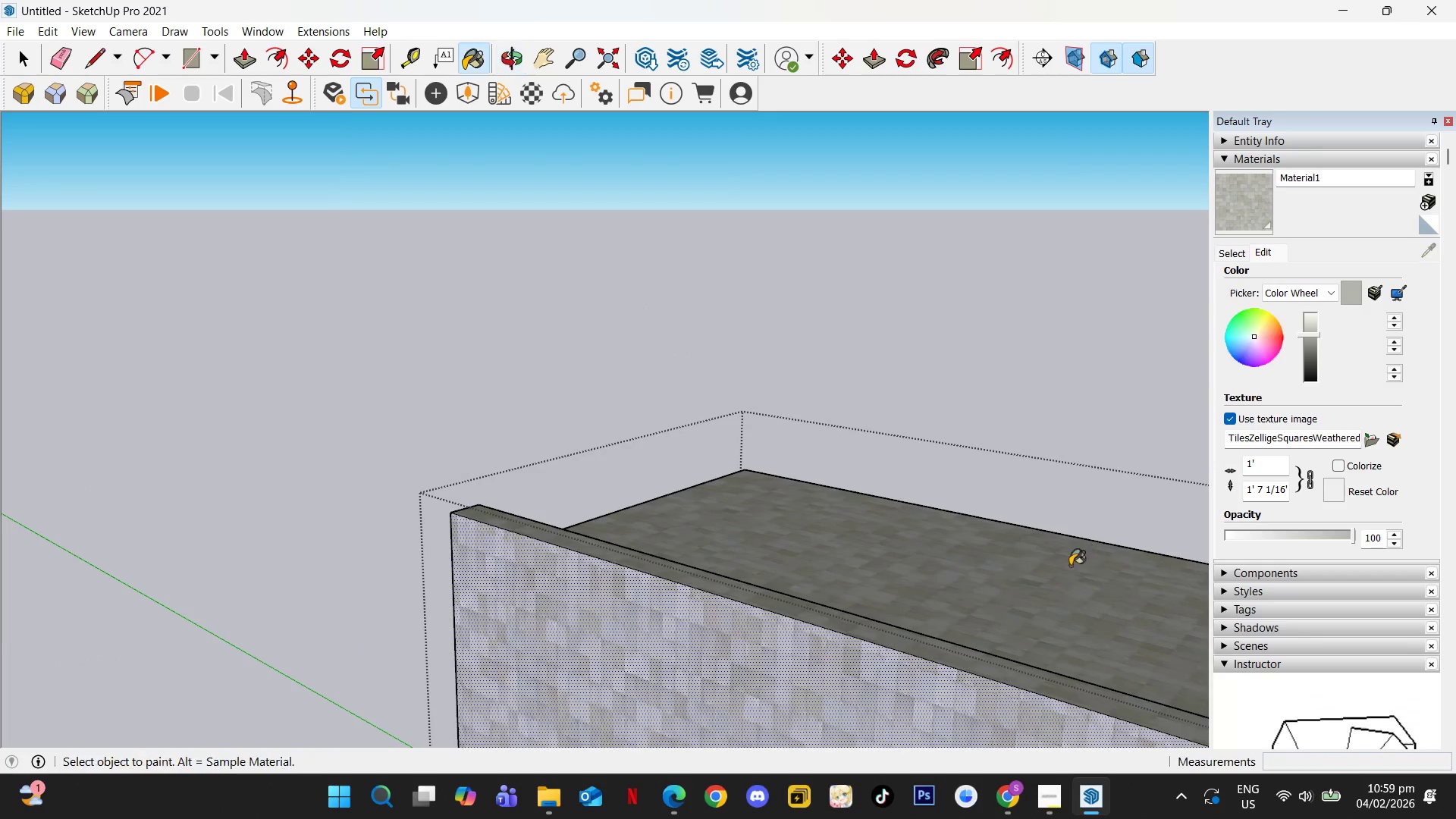 
key(Escape)
 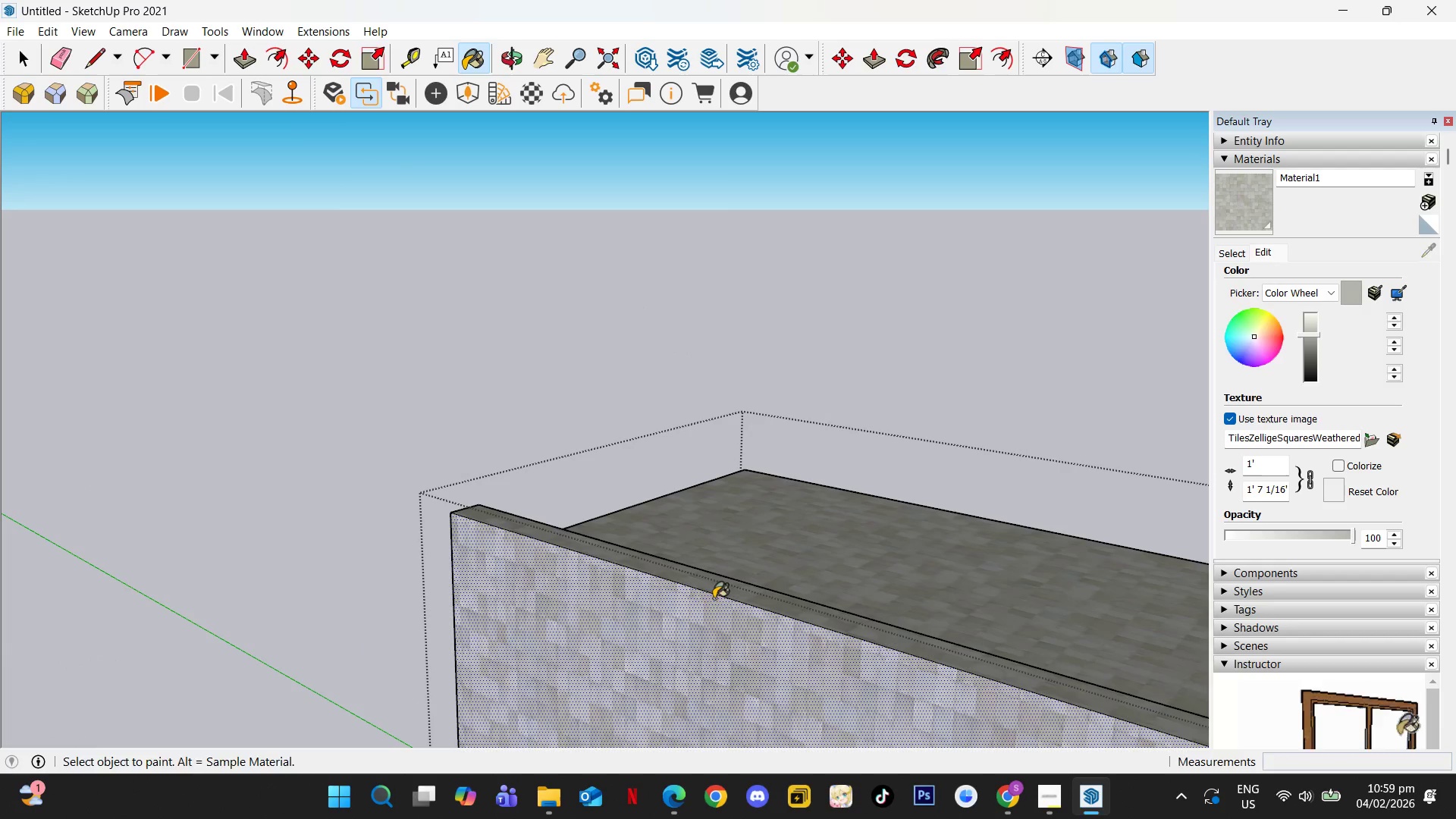 
key(Space)
 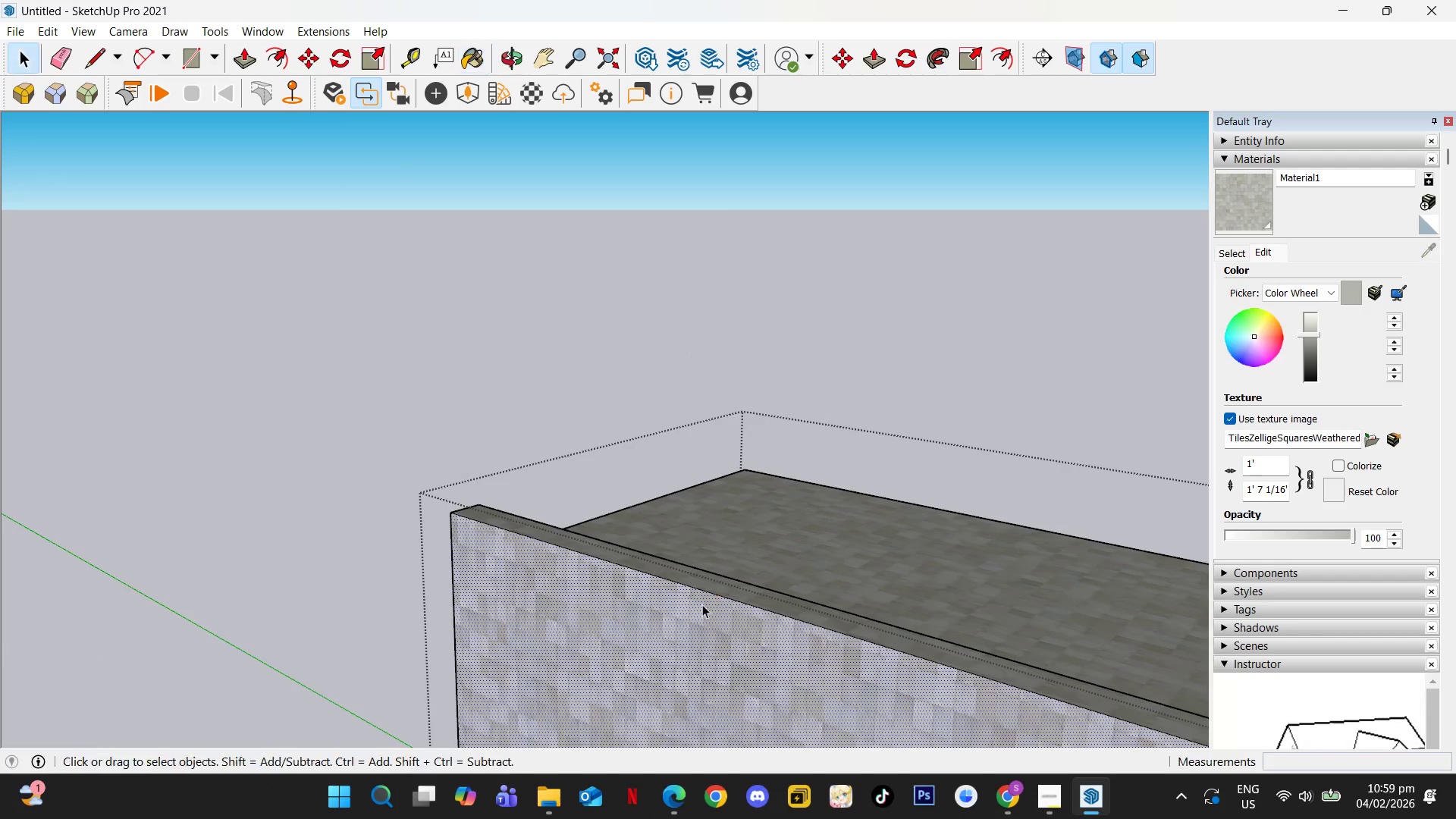 
key(Escape)
 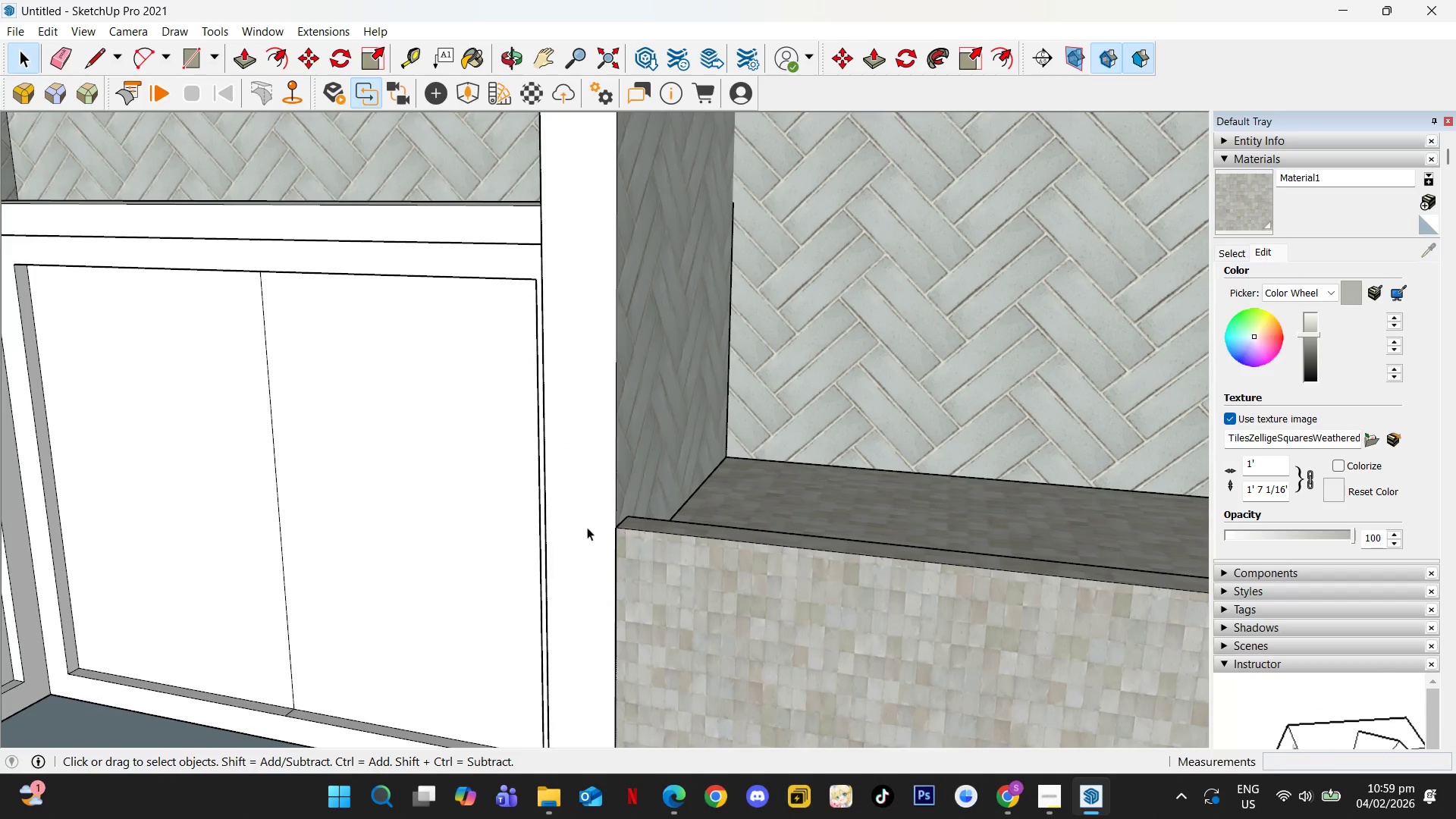 
double_click([570, 532])
 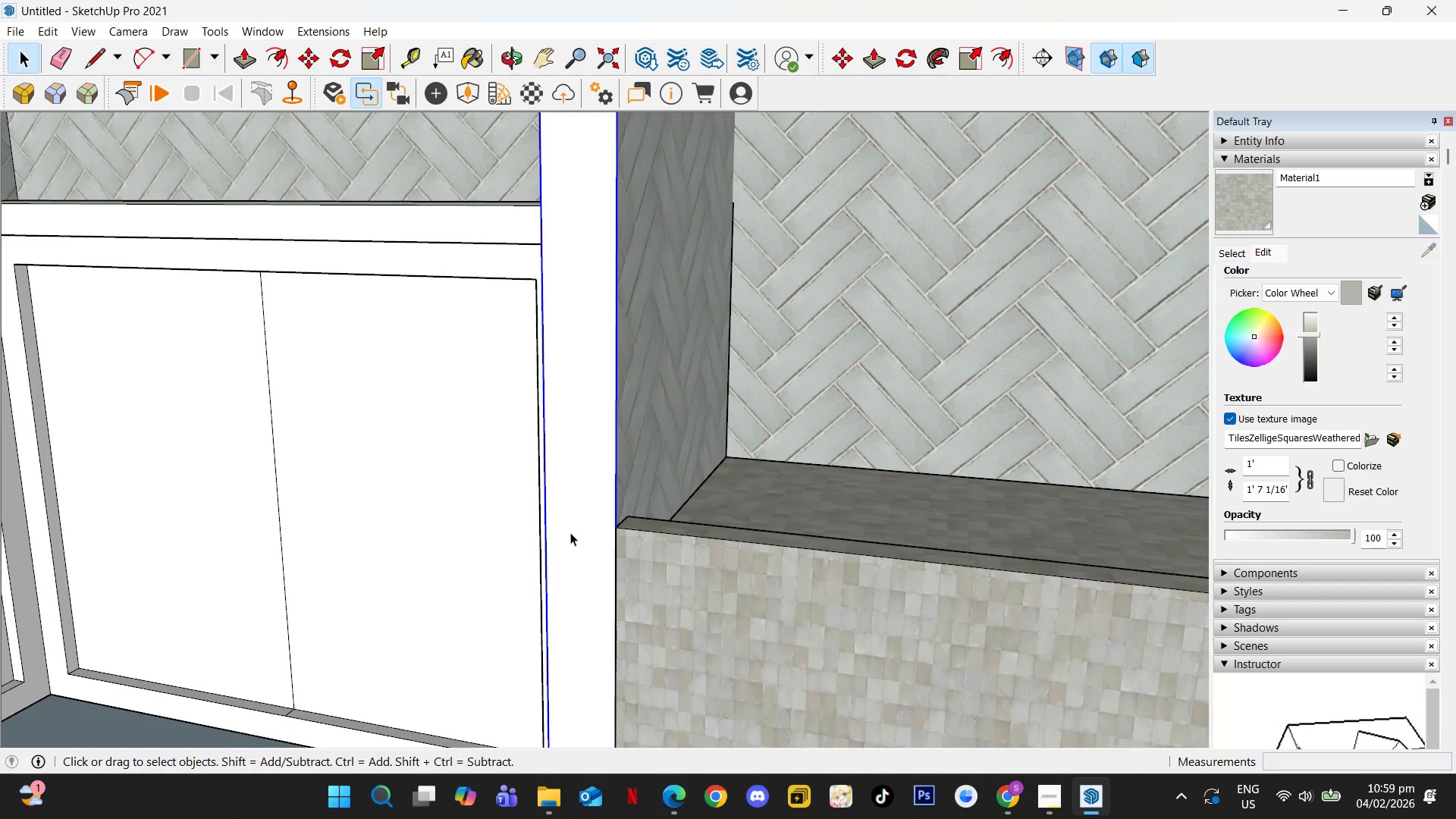 
scroll: coordinate [686, 548], scroll_direction: down, amount: 5.0
 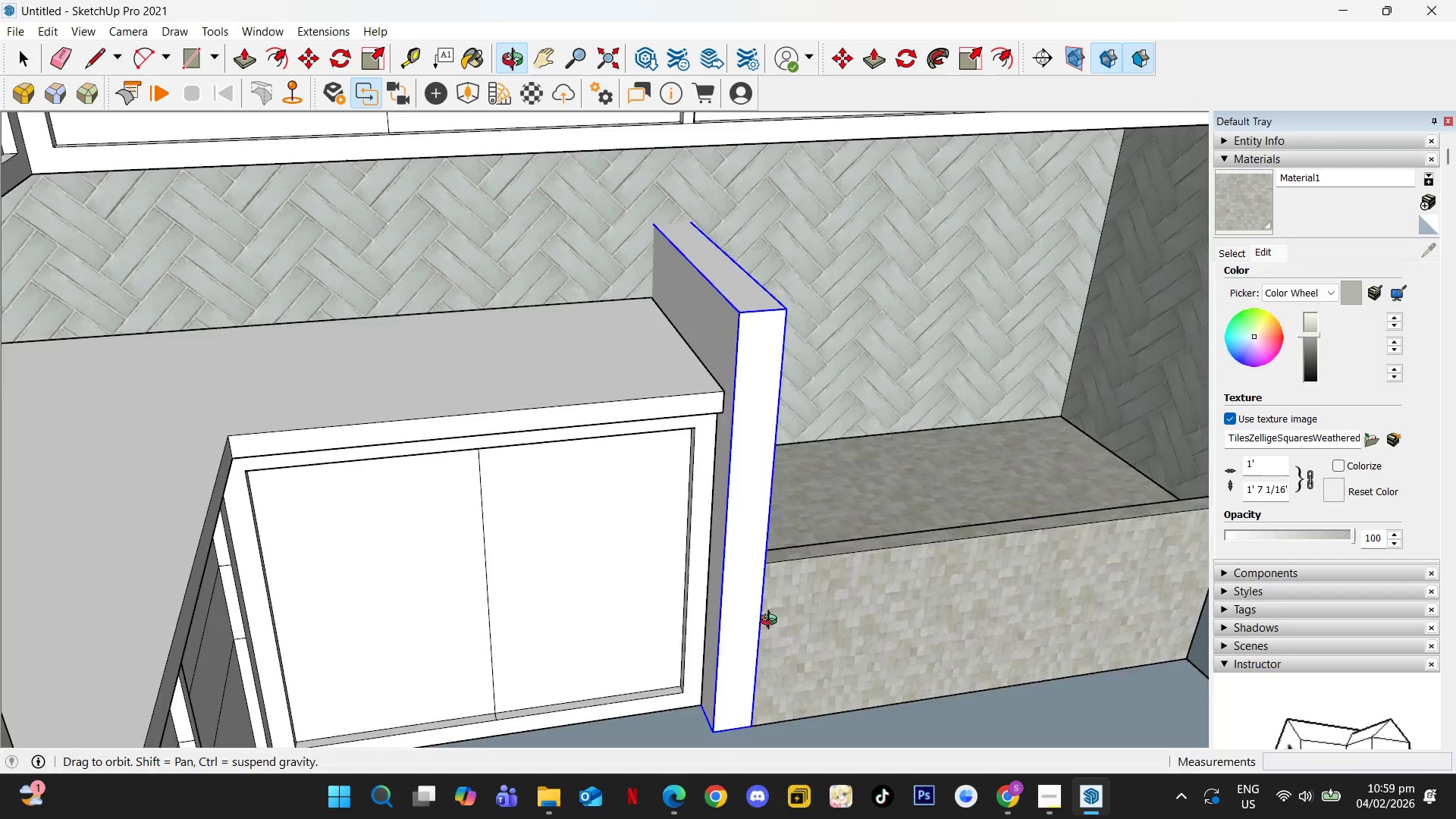 
key(Escape)
 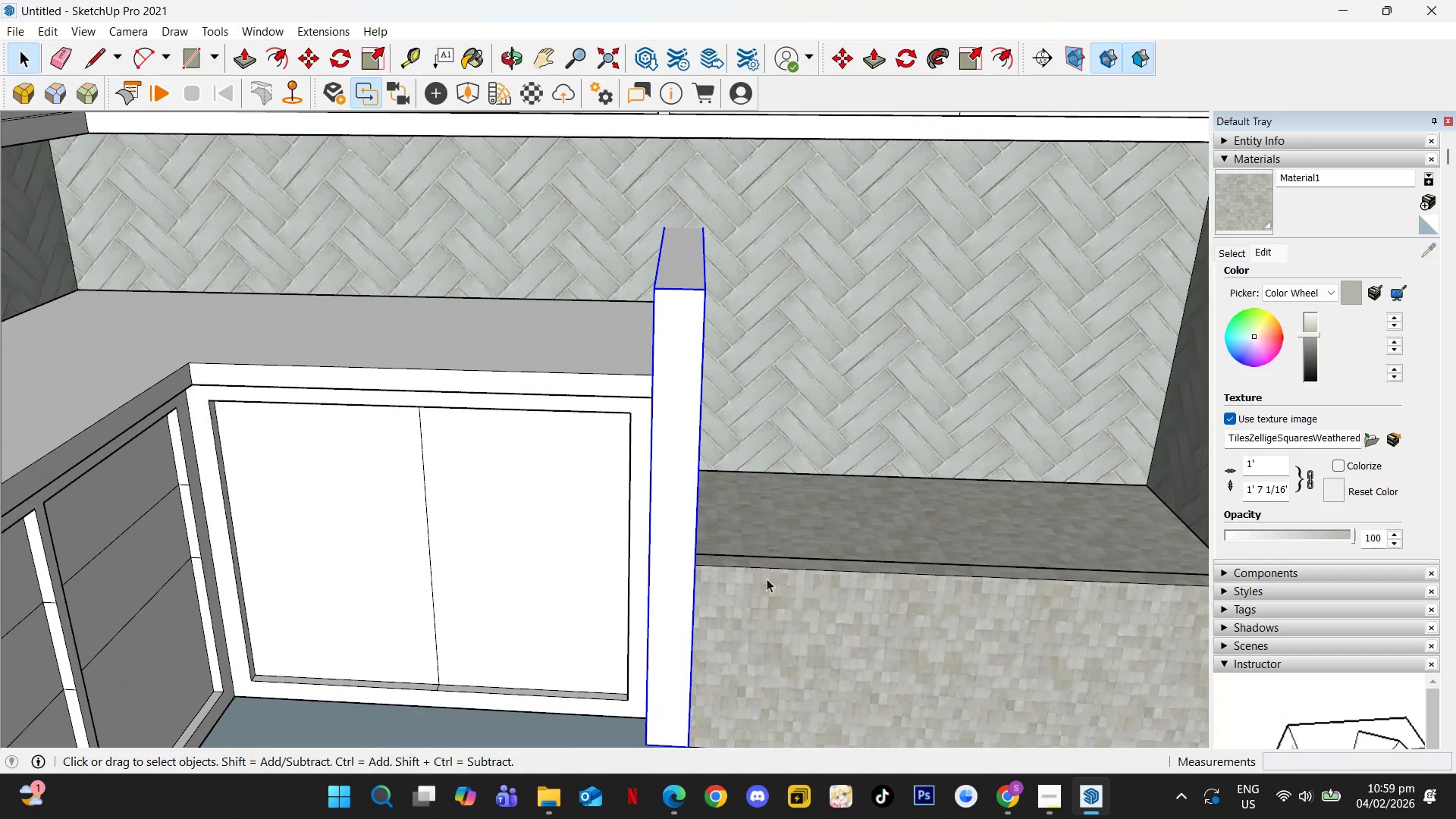 
key(Escape)
 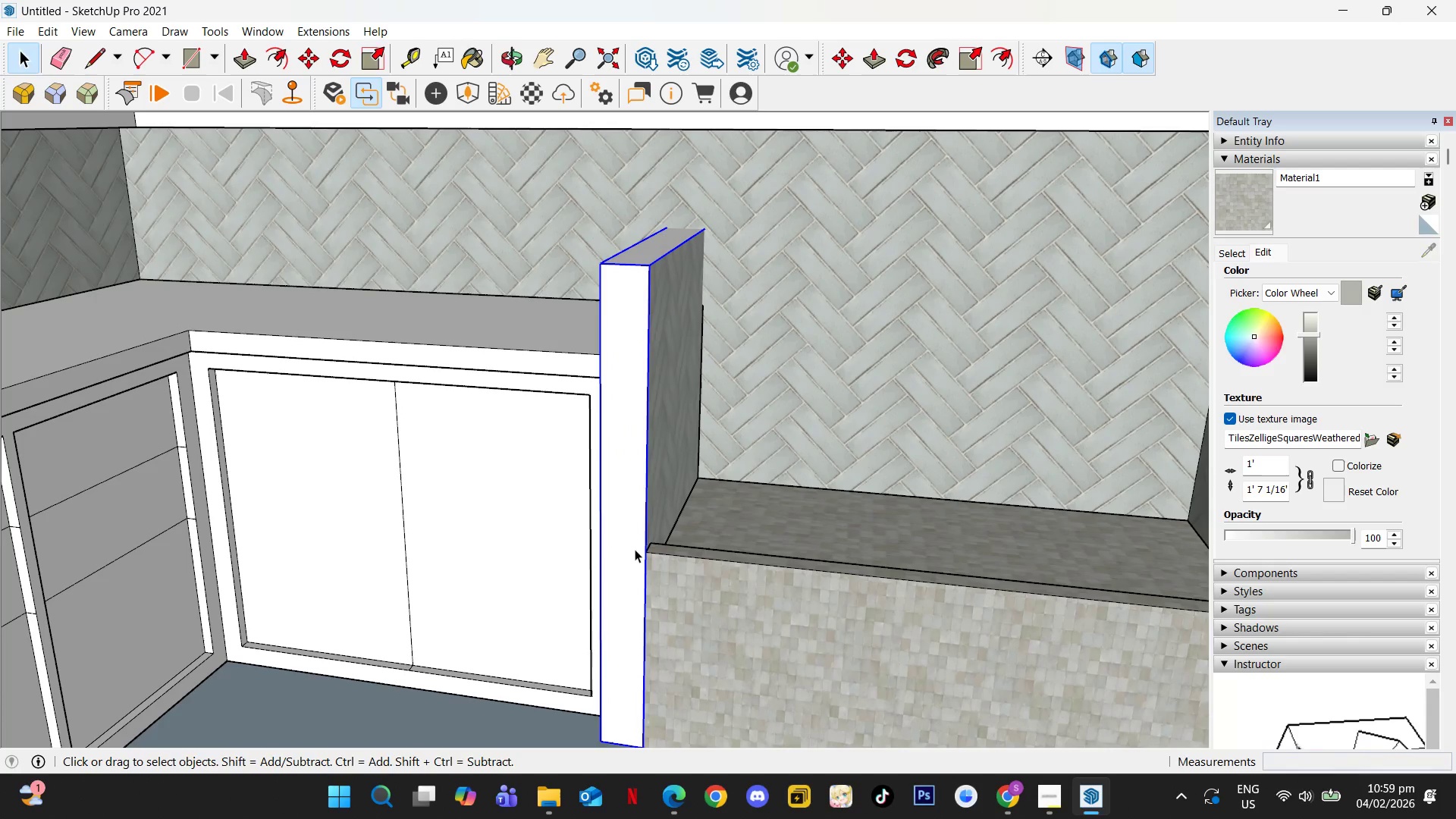 
double_click([635, 549])
 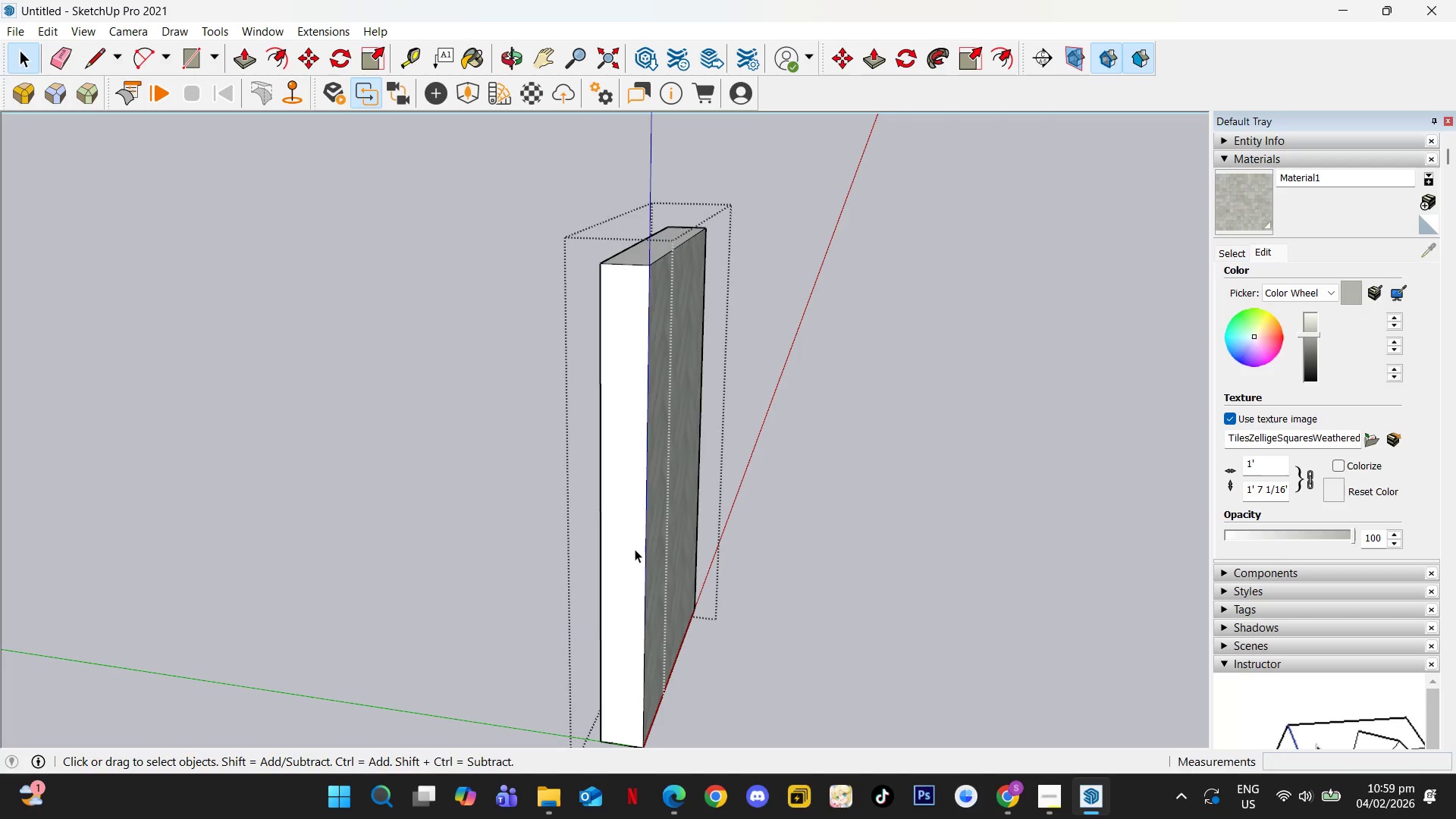 
left_click([635, 549])
 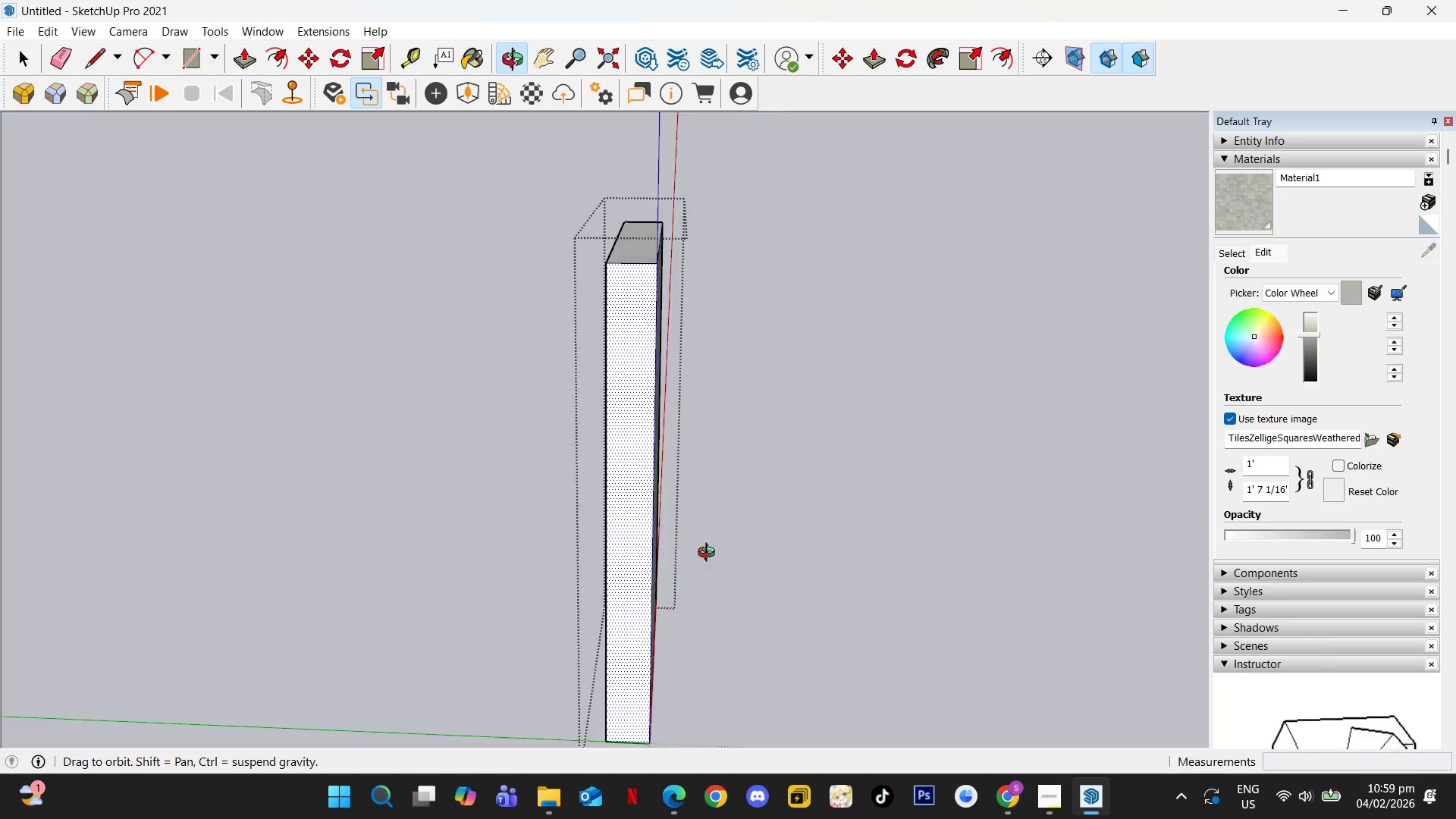 
key(B)
 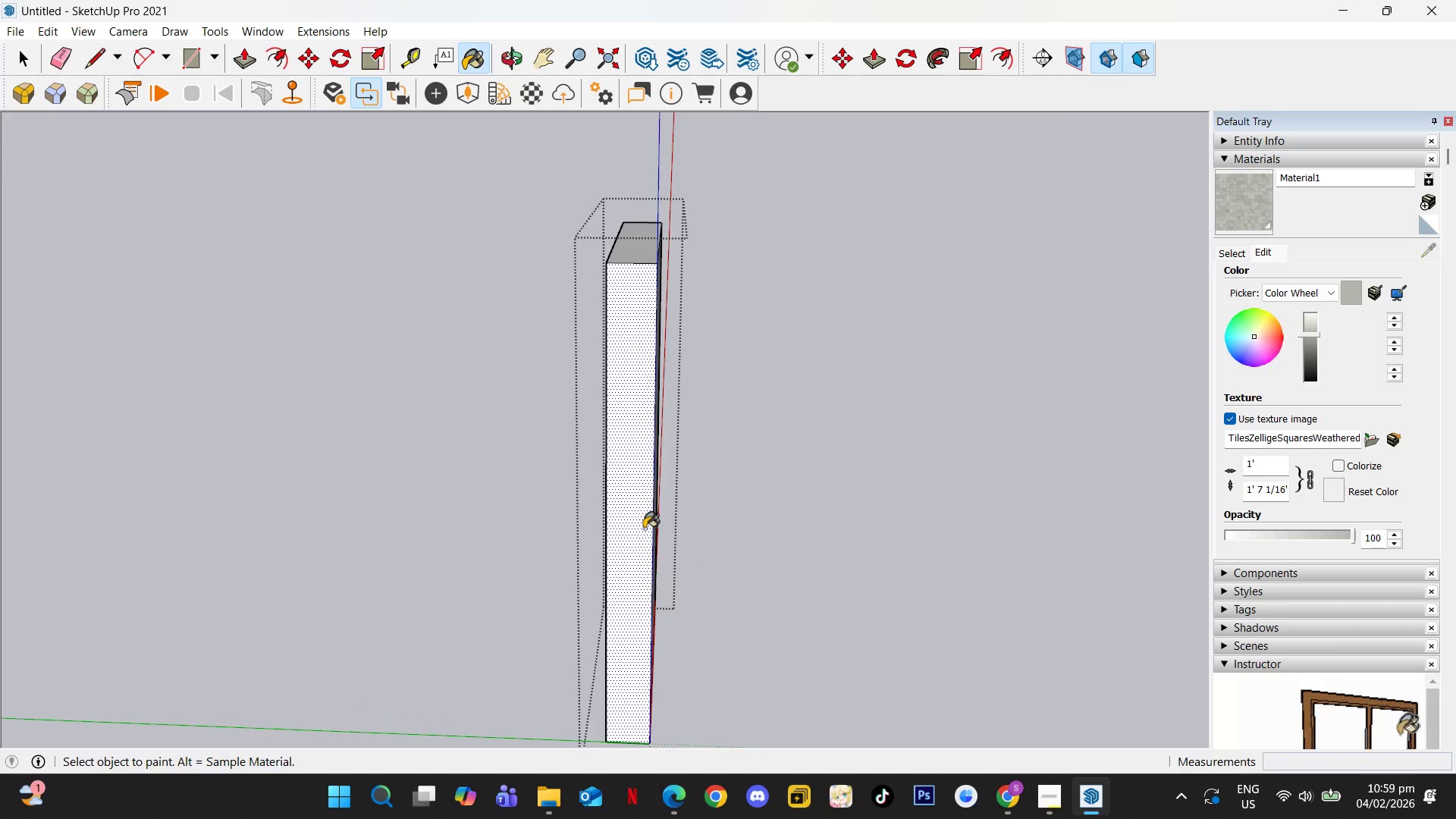 
left_click([635, 526])
 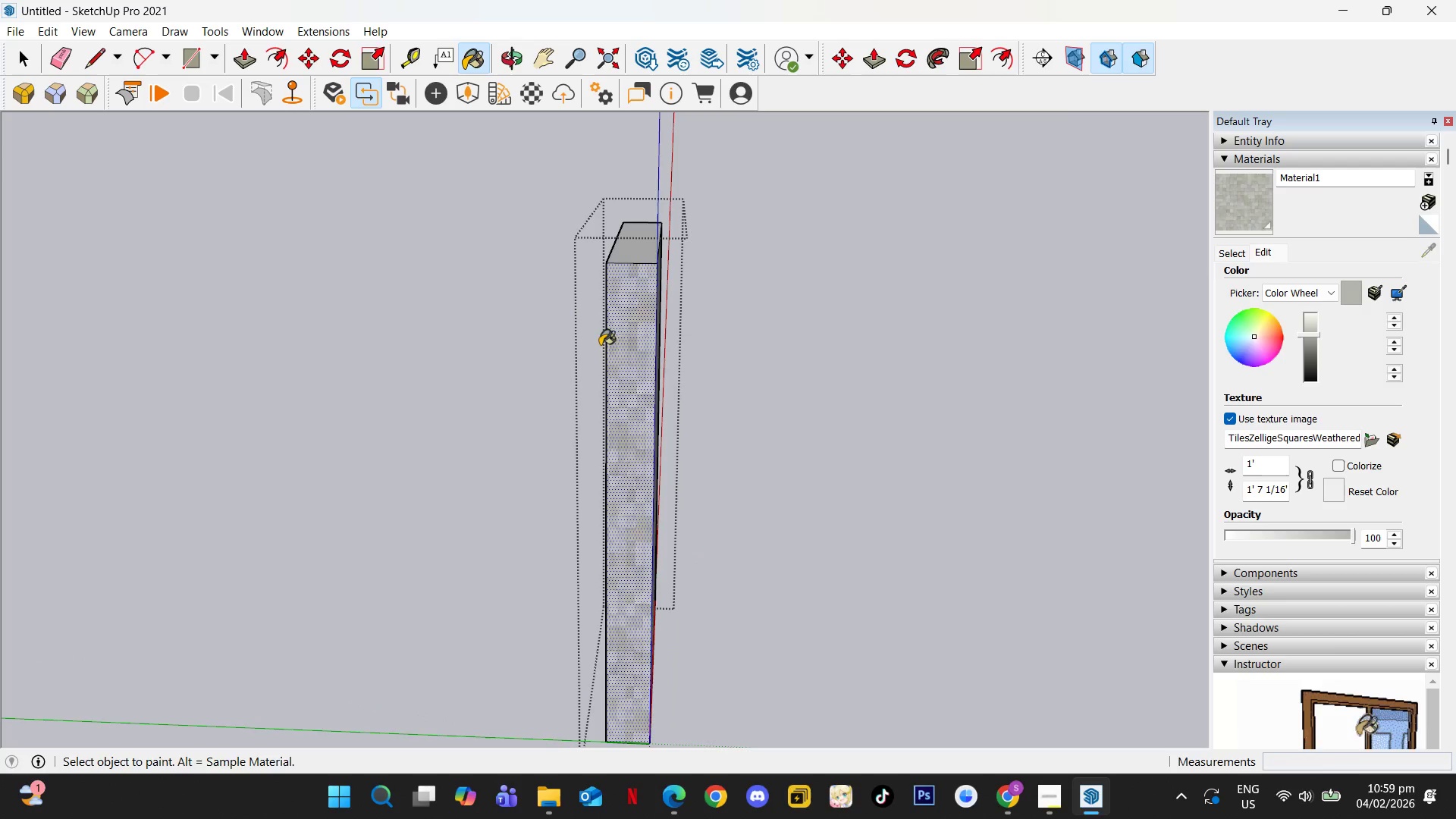 
scroll: coordinate [598, 312], scroll_direction: up, amount: 1.0
 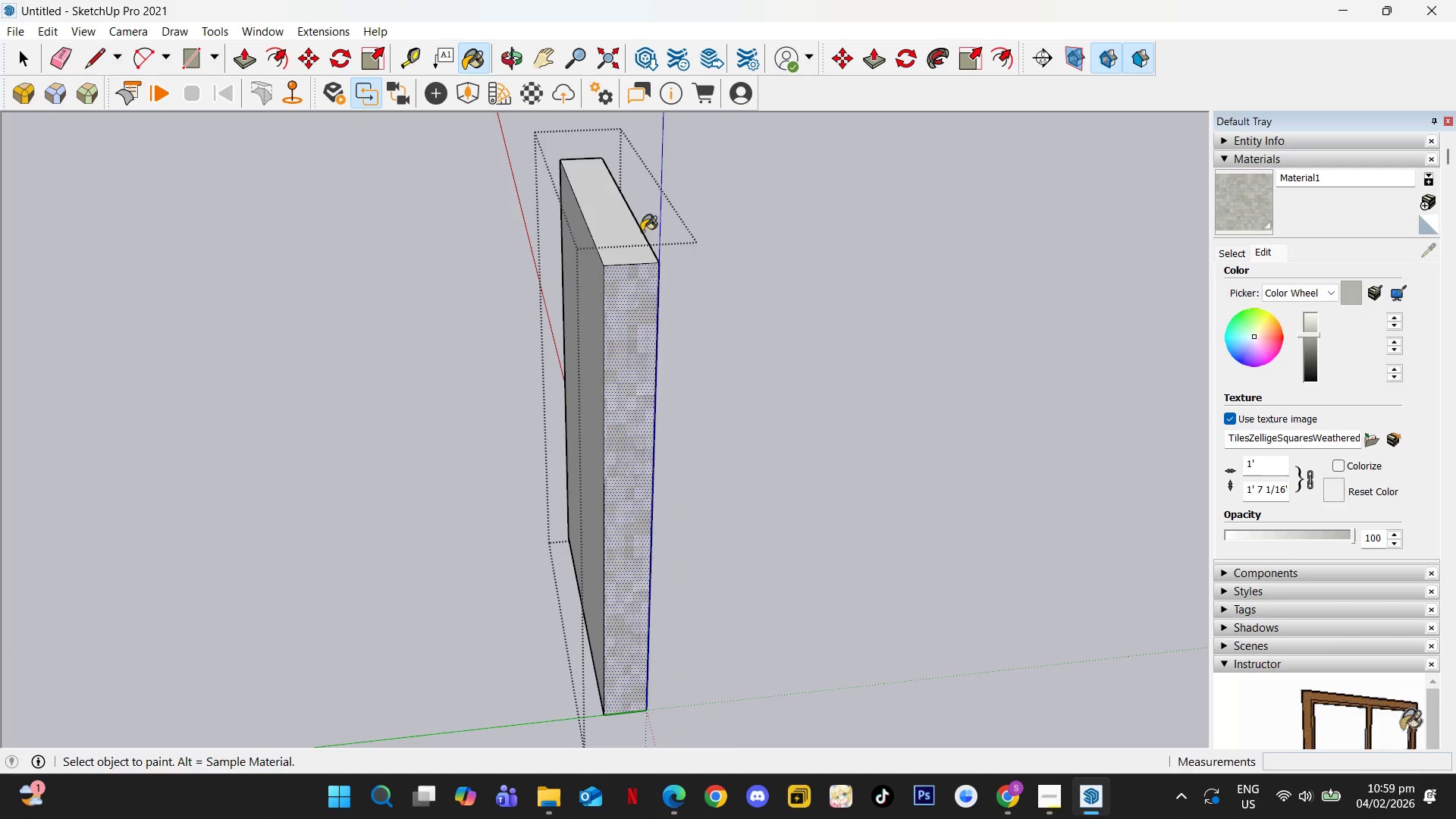 
left_click([618, 246])
 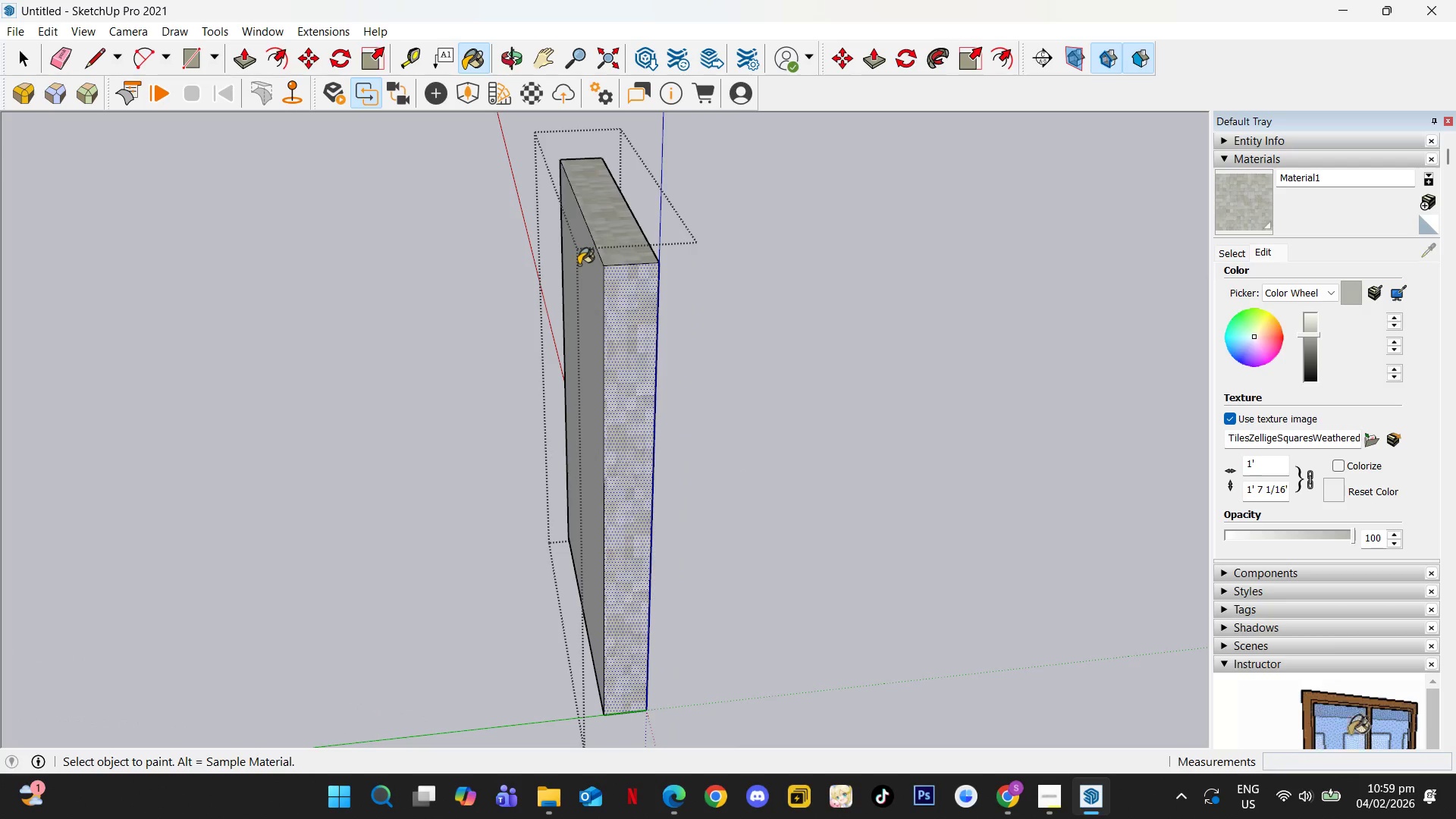 
key(Space)
 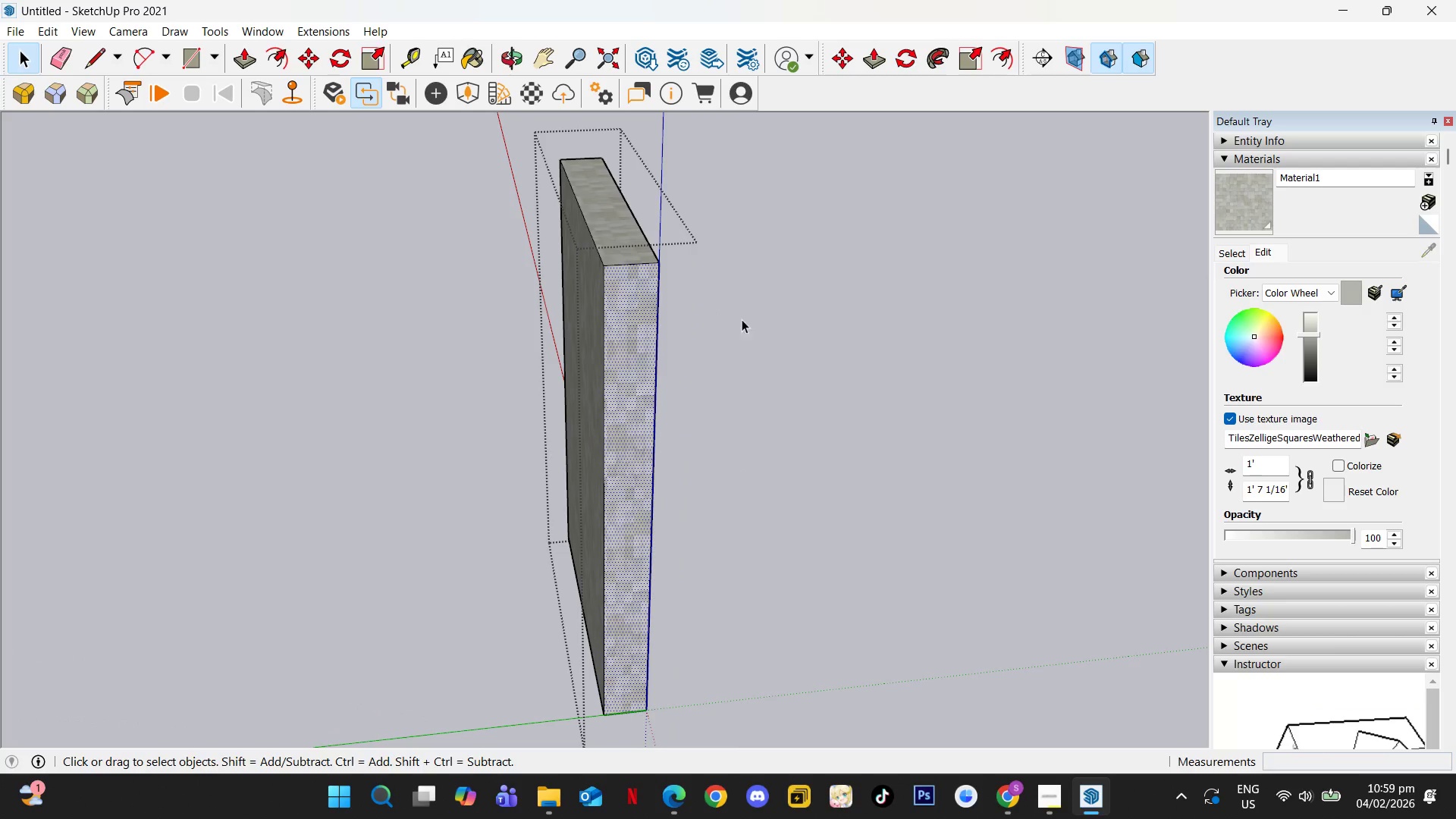 
key(Escape)
 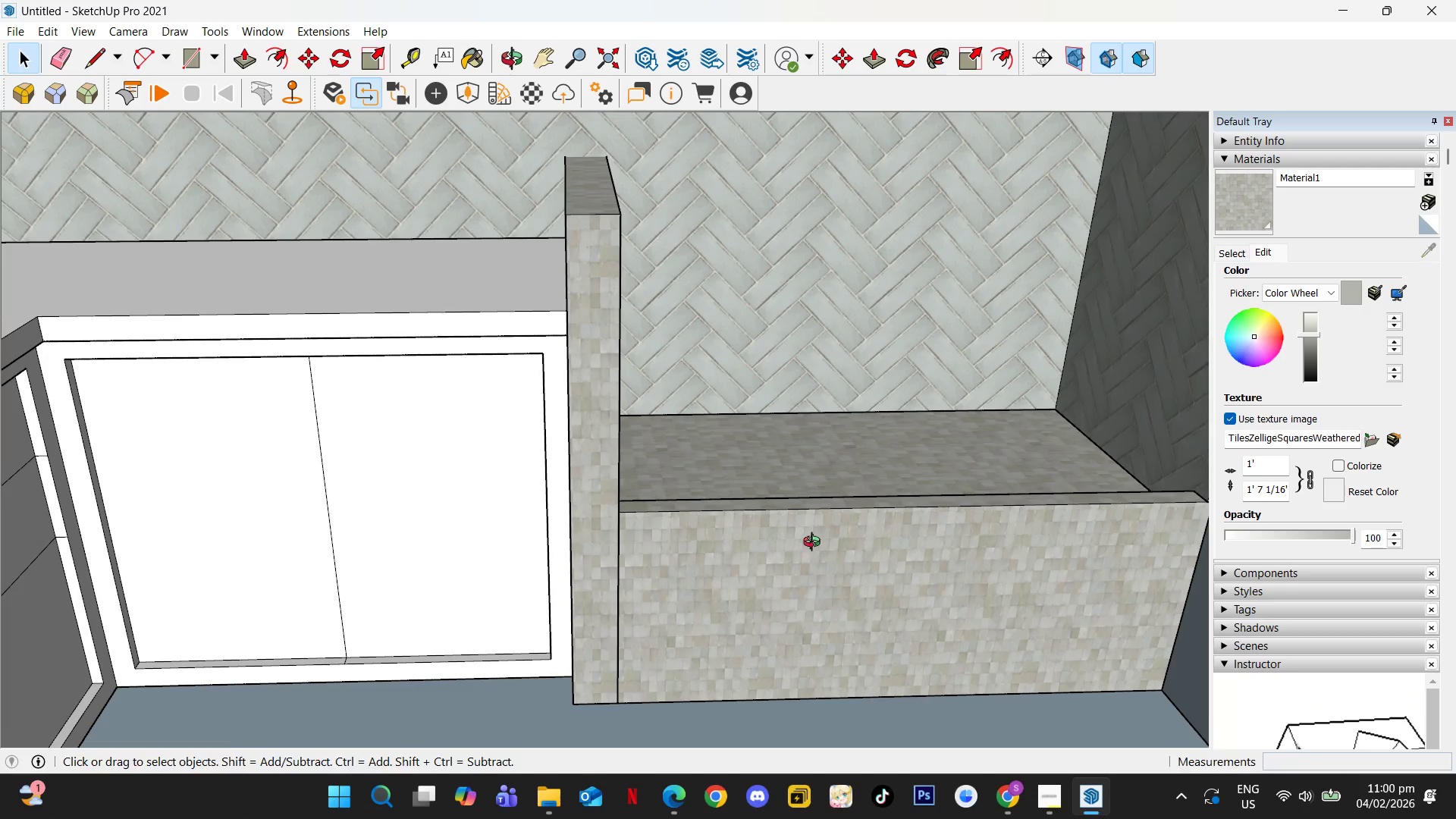 
scroll: coordinate [743, 501], scroll_direction: down, amount: 3.0
 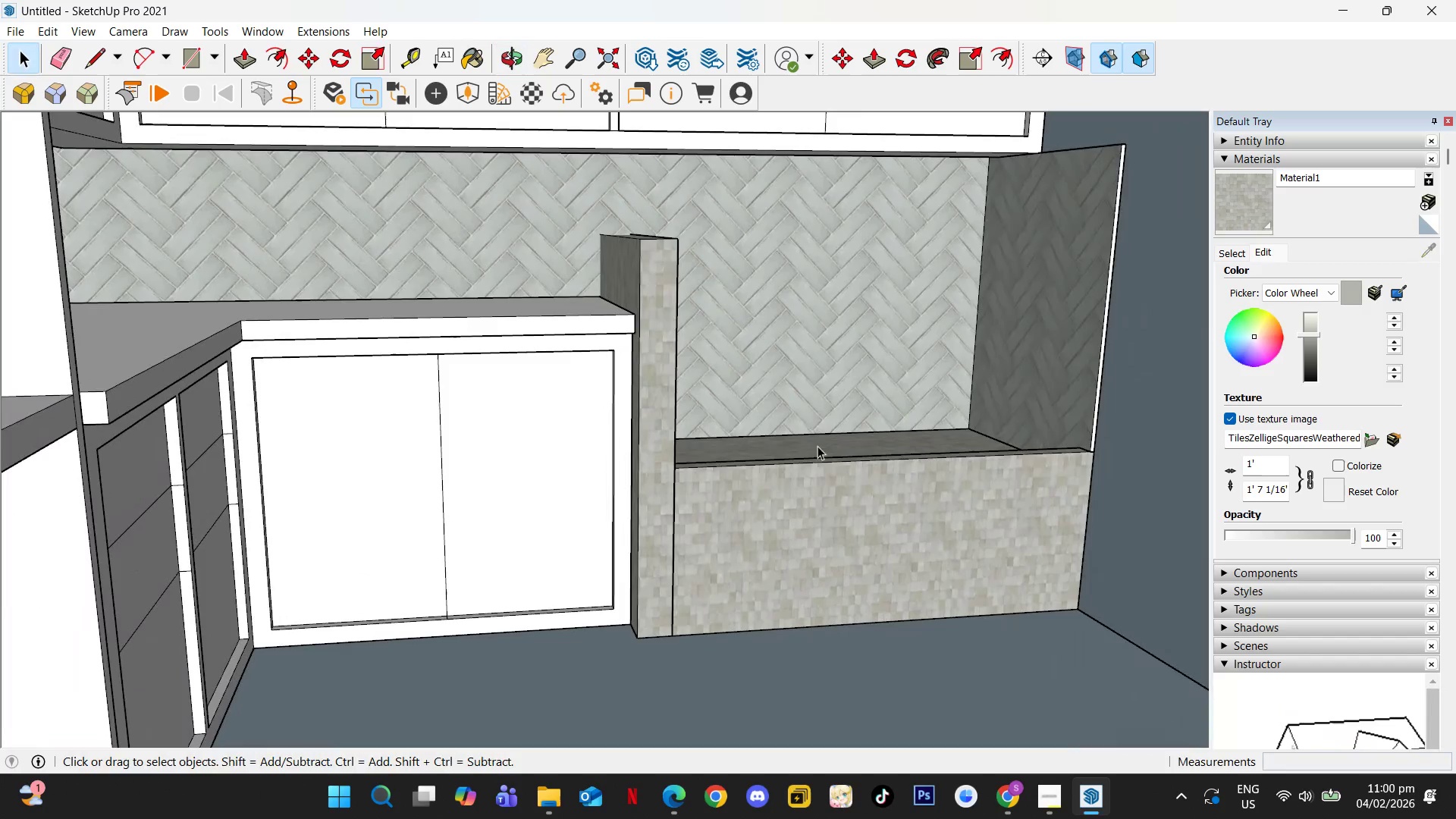 
key(B)
 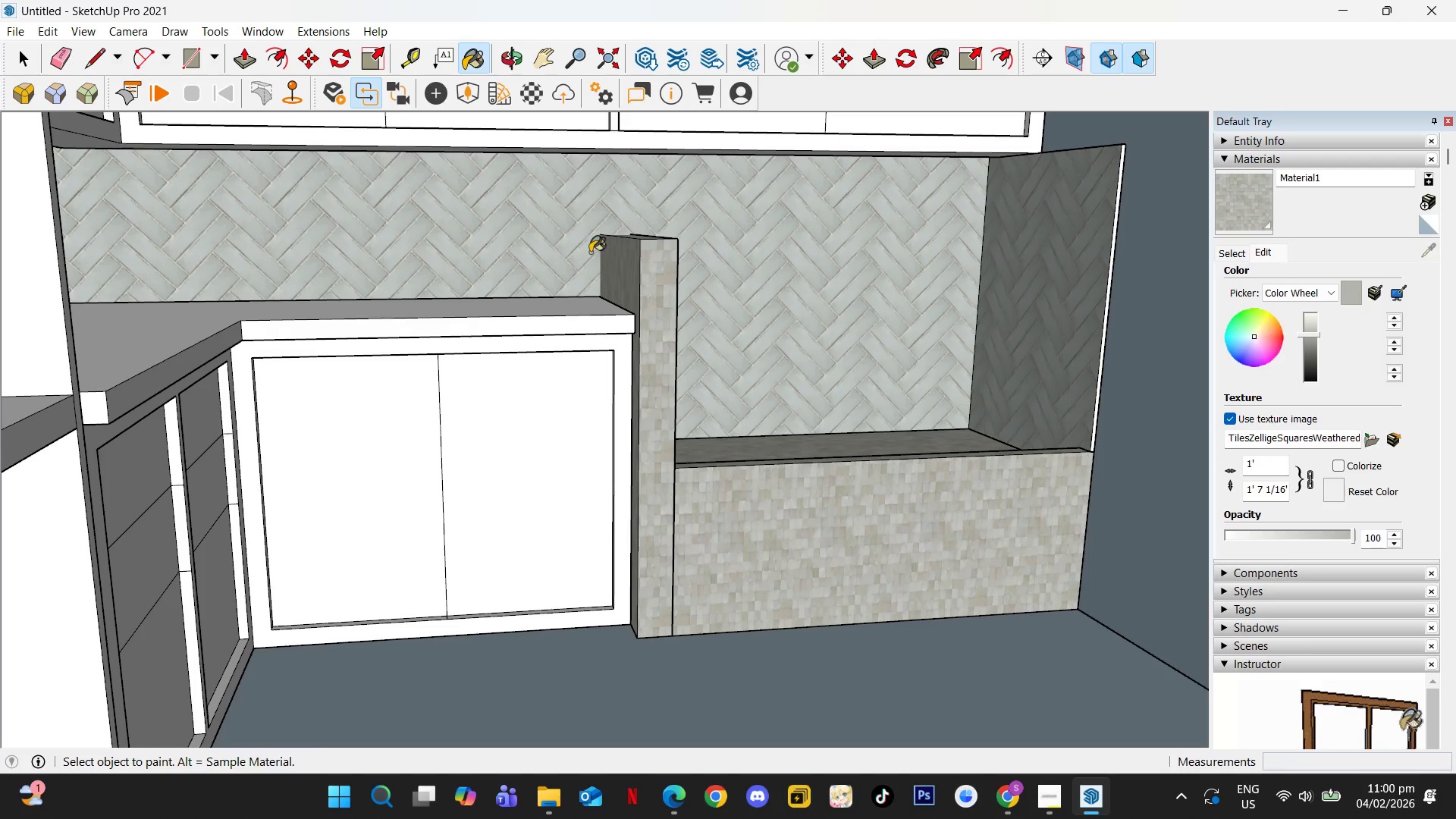 
hold_key(key=AltLeft, duration=0.36)
left_click([561, 245])
 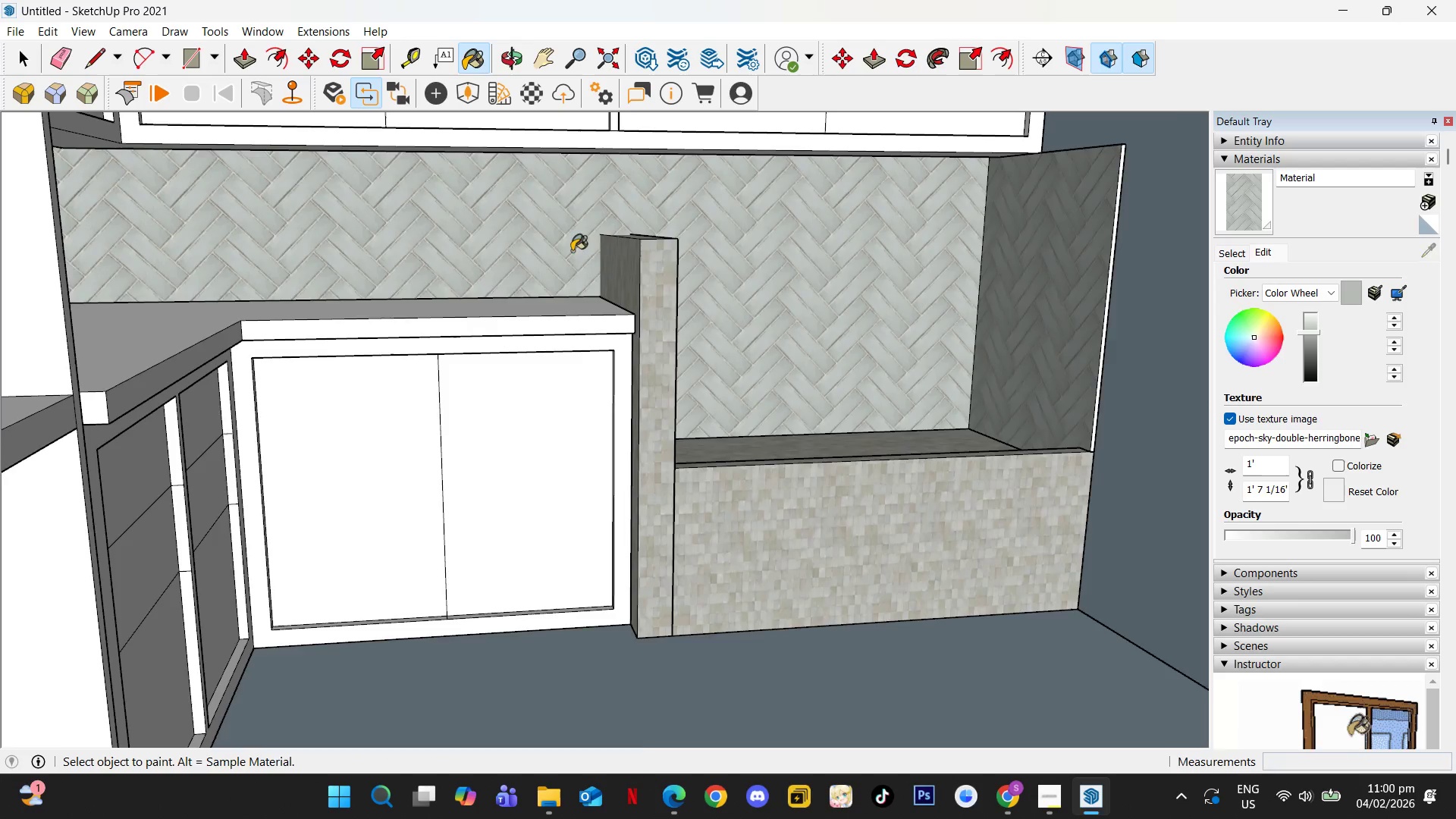 
key(Space)
 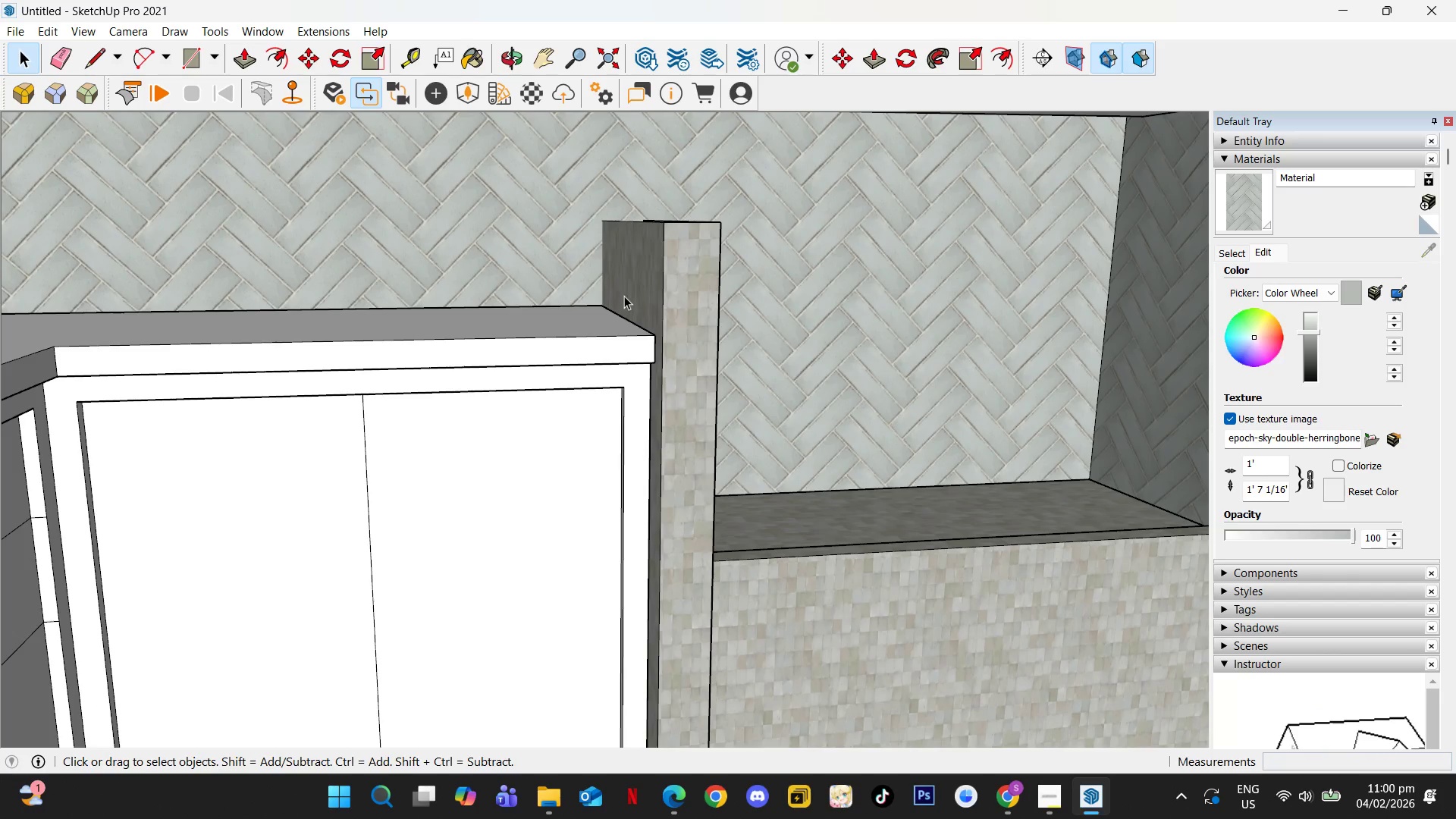 
left_click([624, 296])
 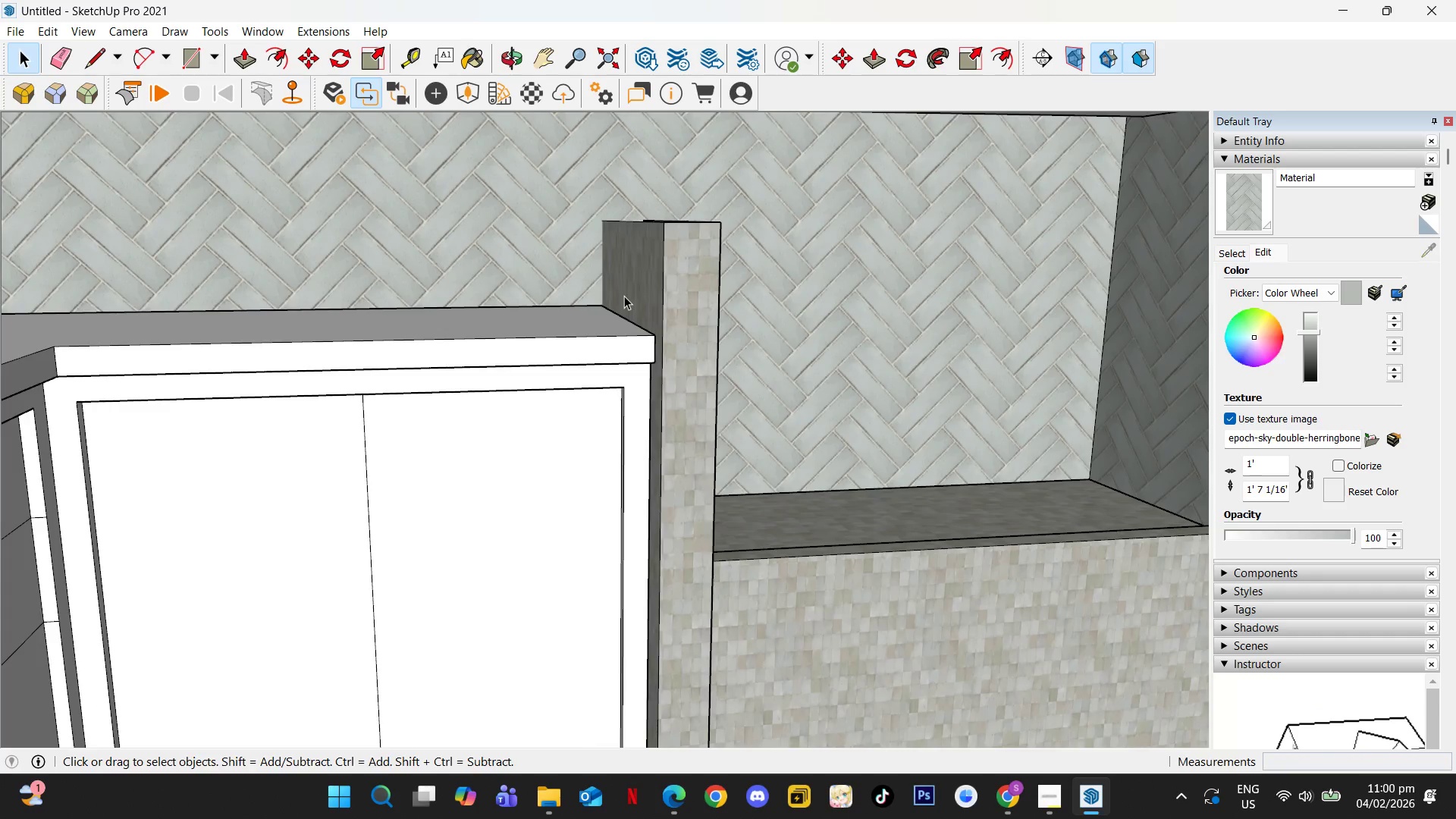 
scroll: coordinate [598, 274], scroll_direction: up, amount: 3.0
 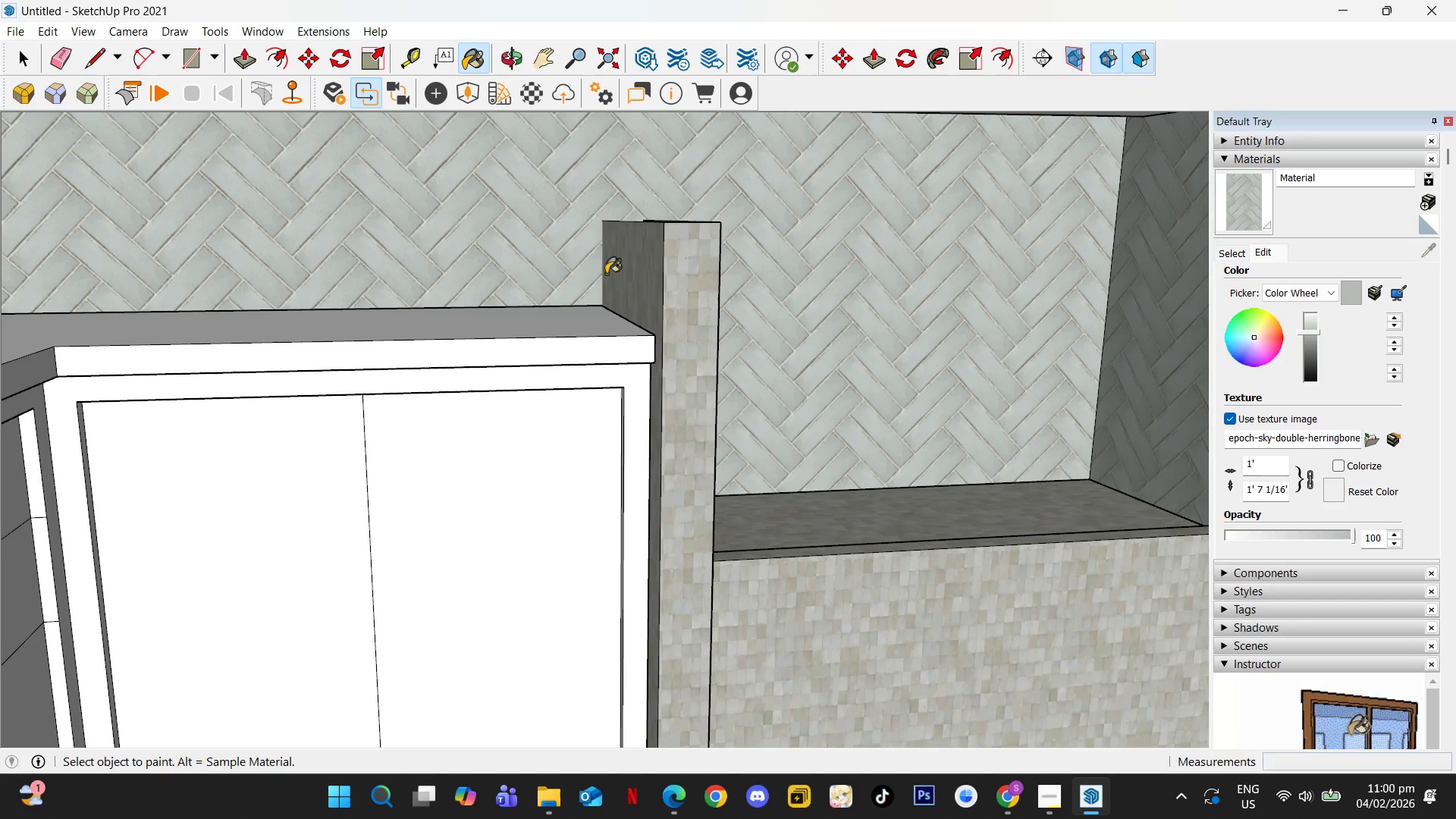 
double_click([623, 296])
 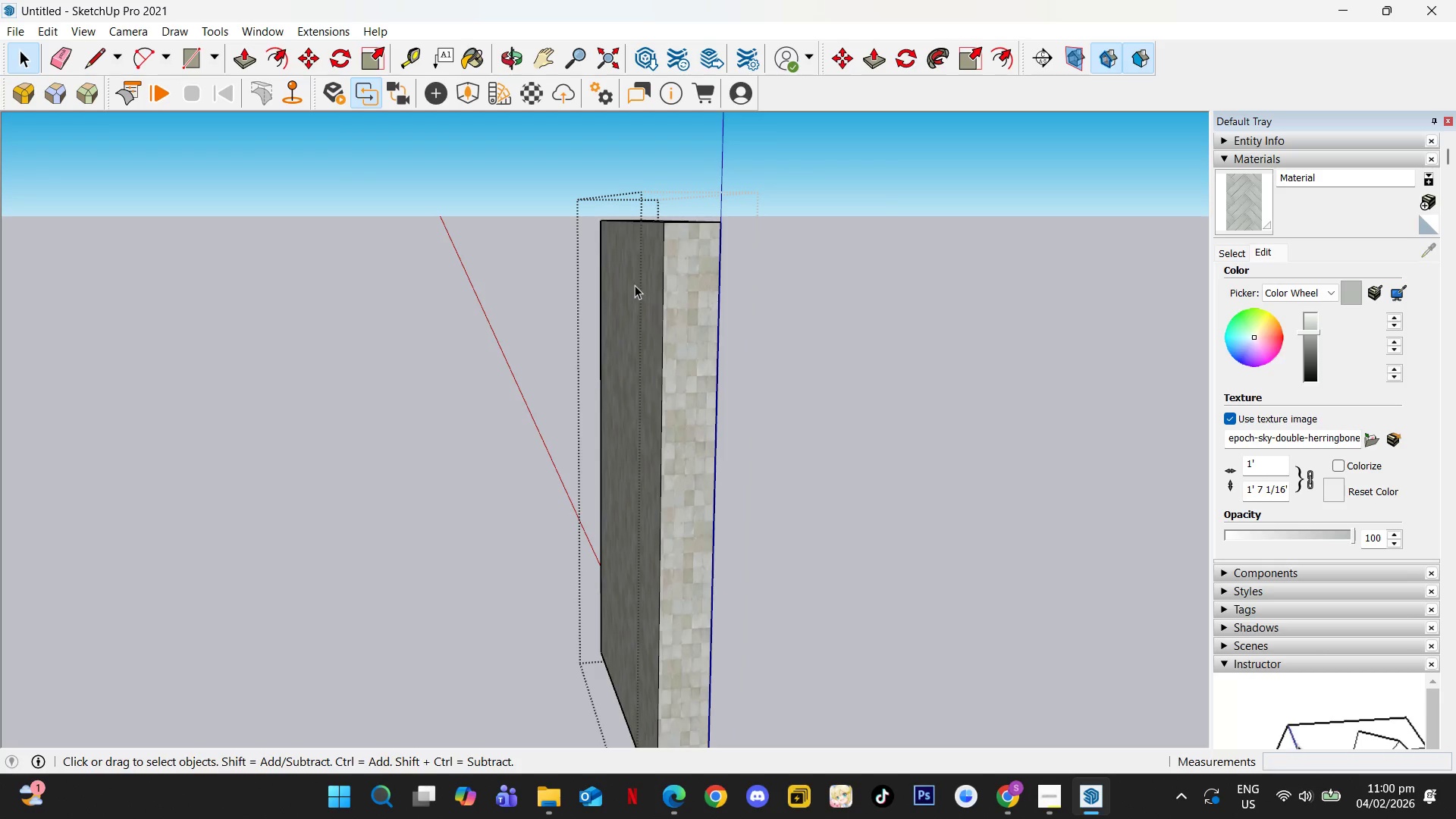 
triple_click([635, 285])
 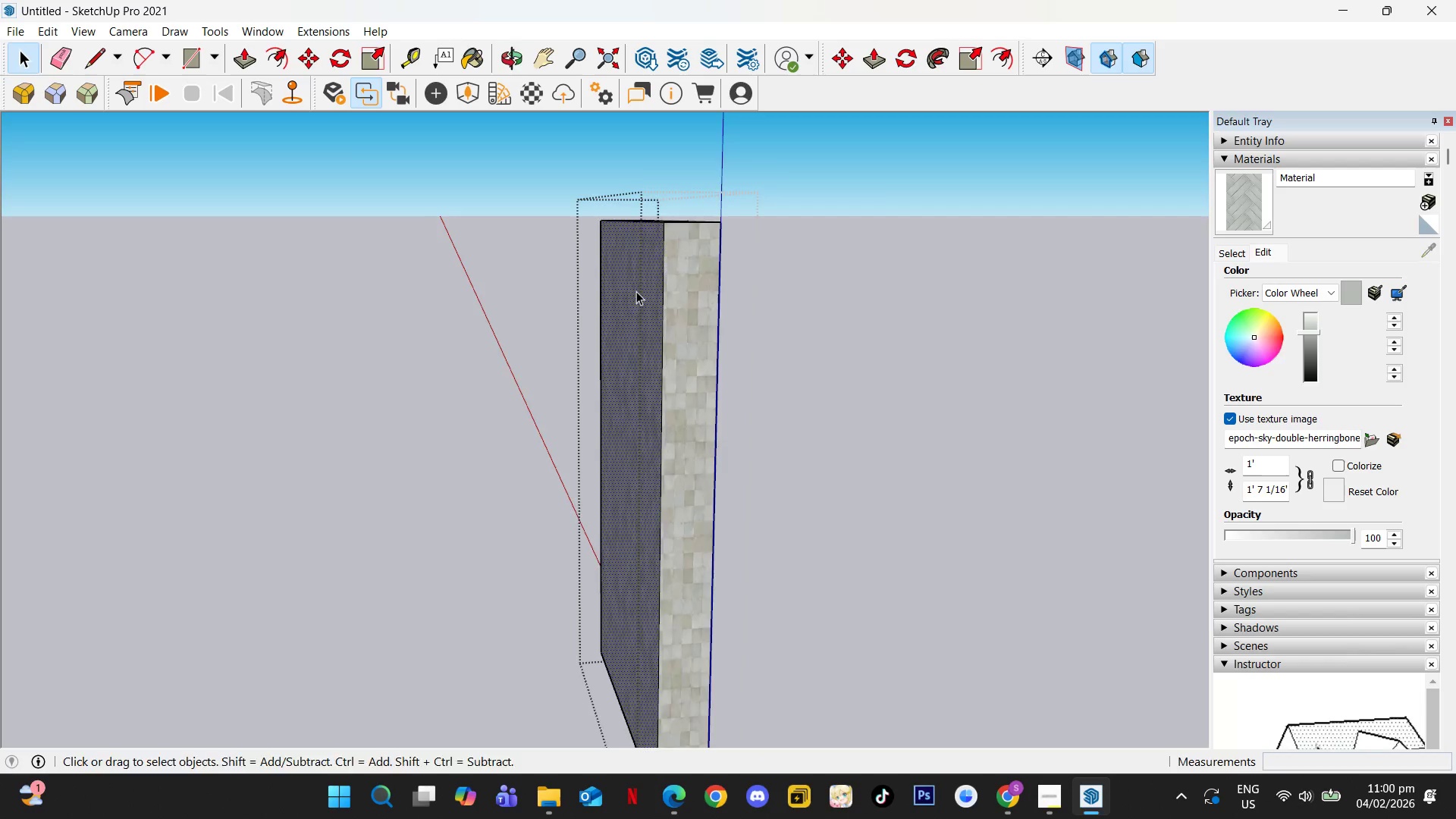 
key(Escape)
 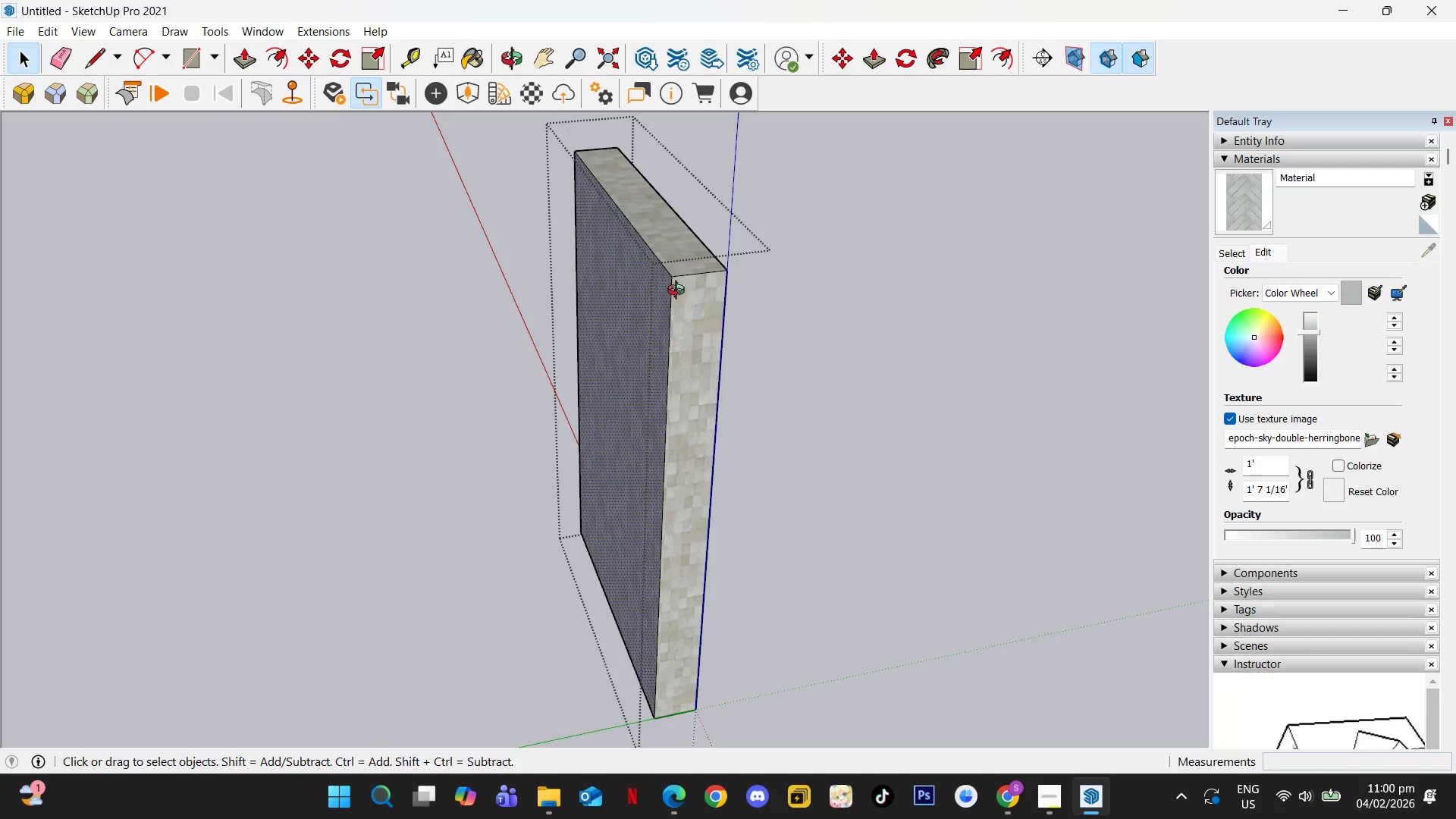 
key(Escape)
 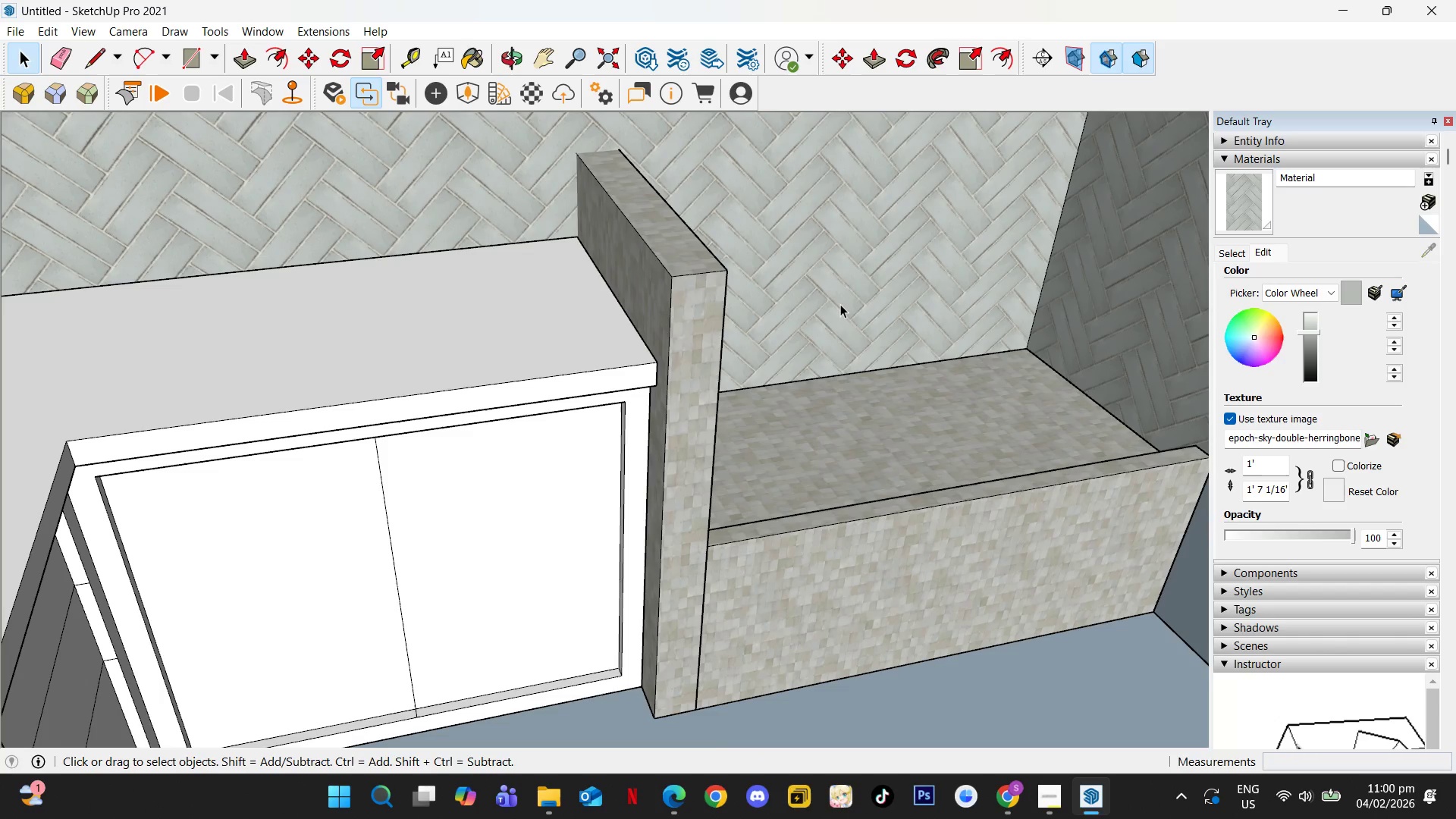 
key(Space)
 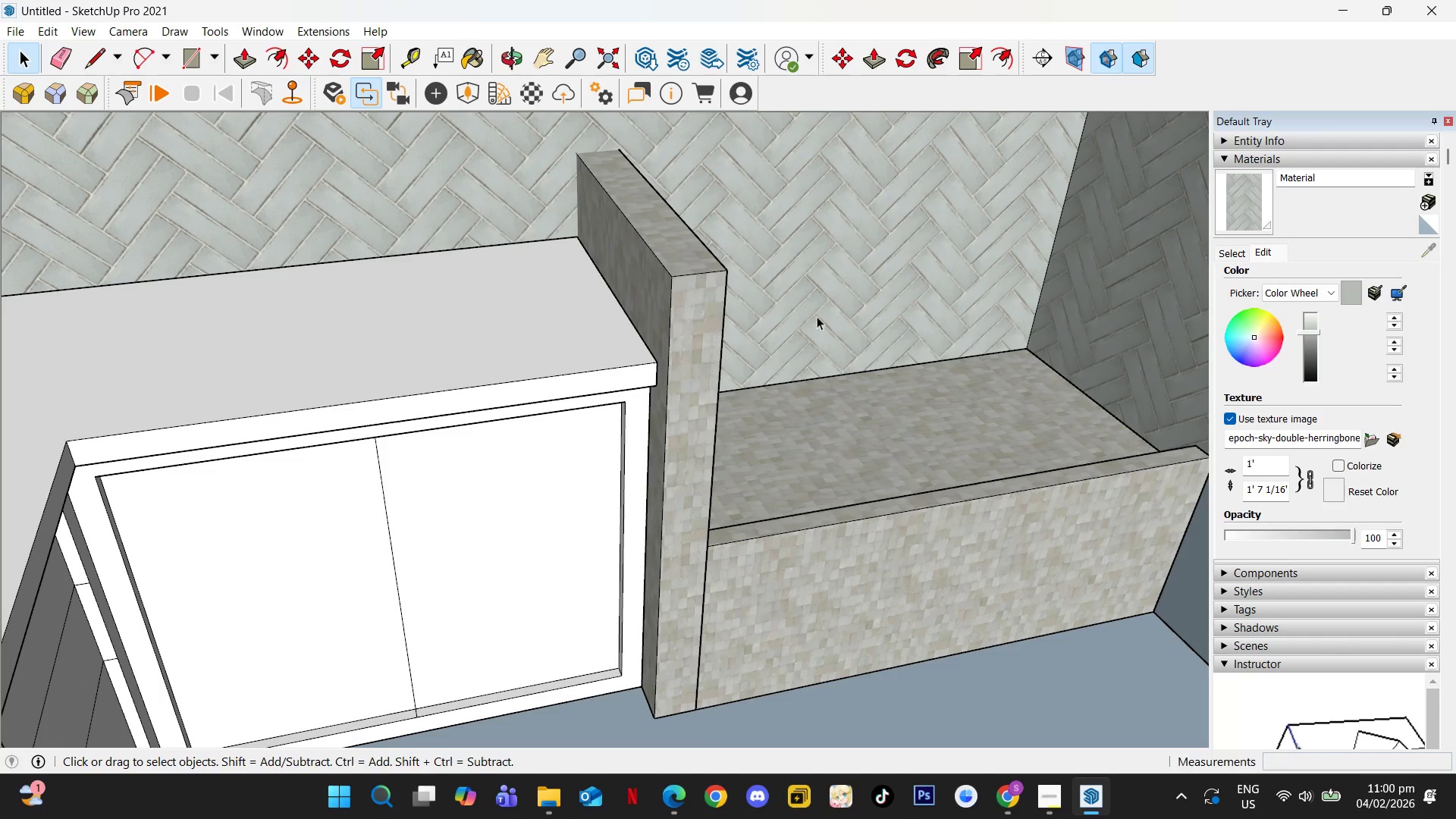 
key(Escape)
 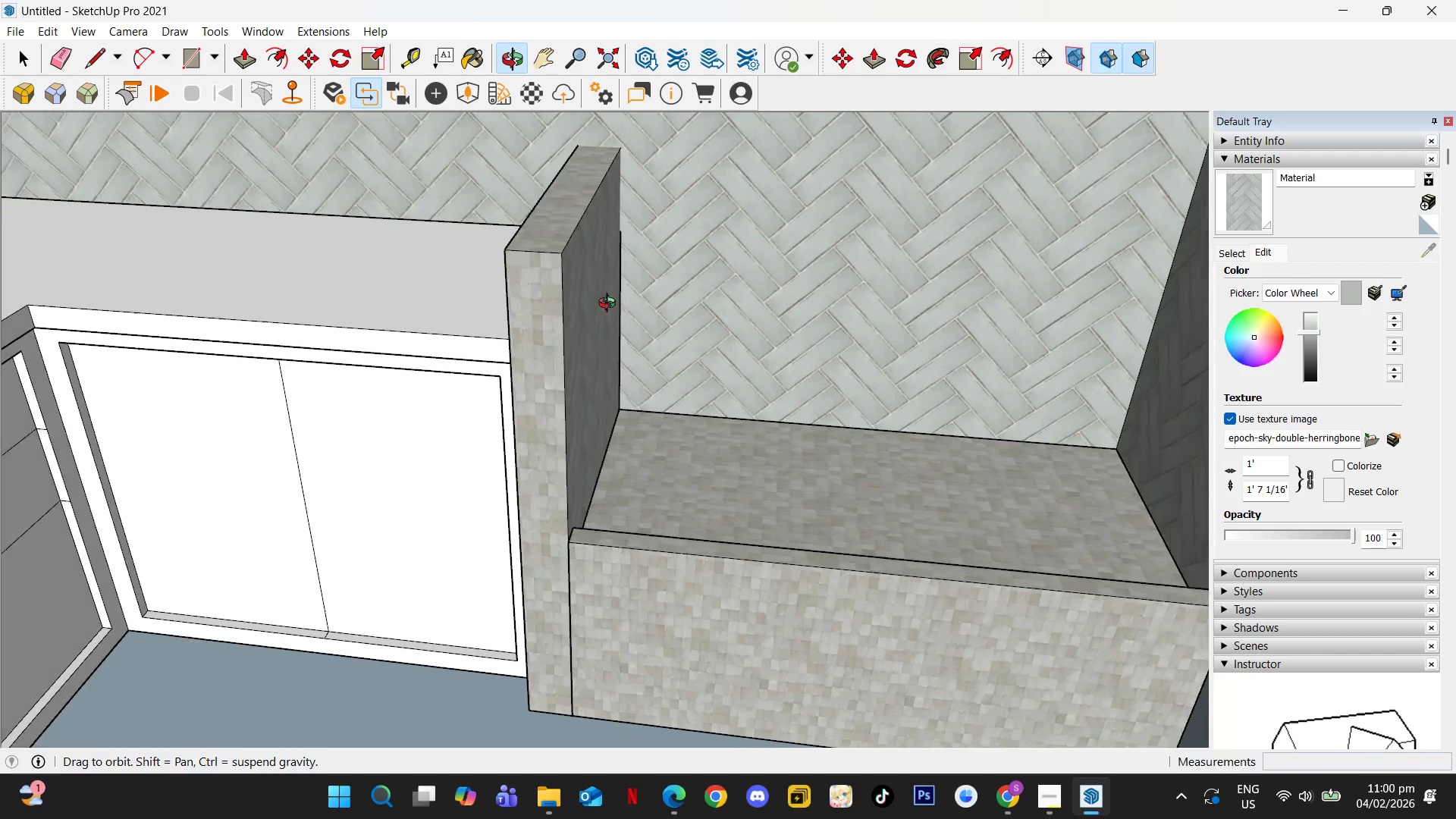 
key(Escape)
 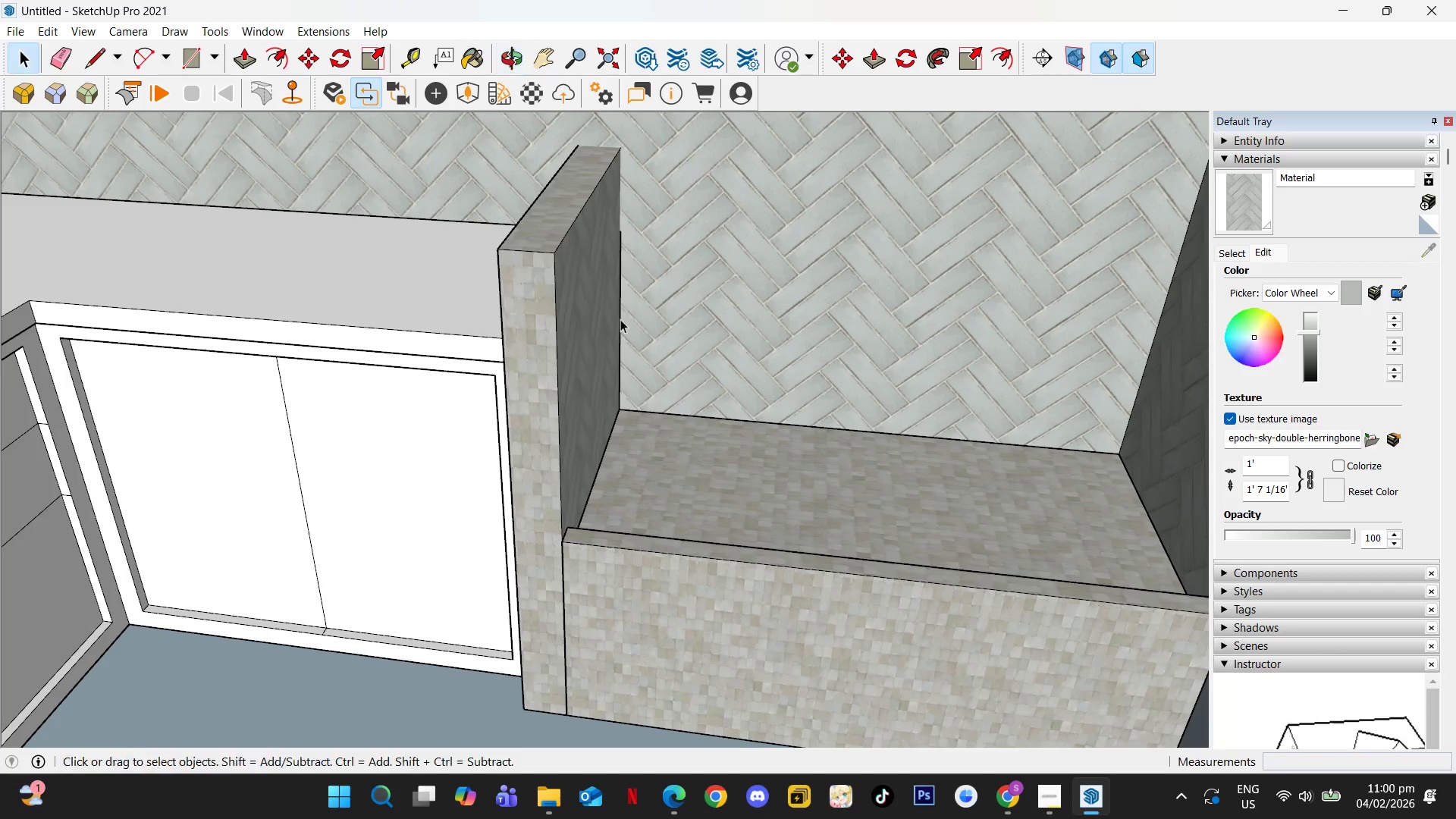 
scroll: coordinate [637, 358], scroll_direction: down, amount: 2.0
 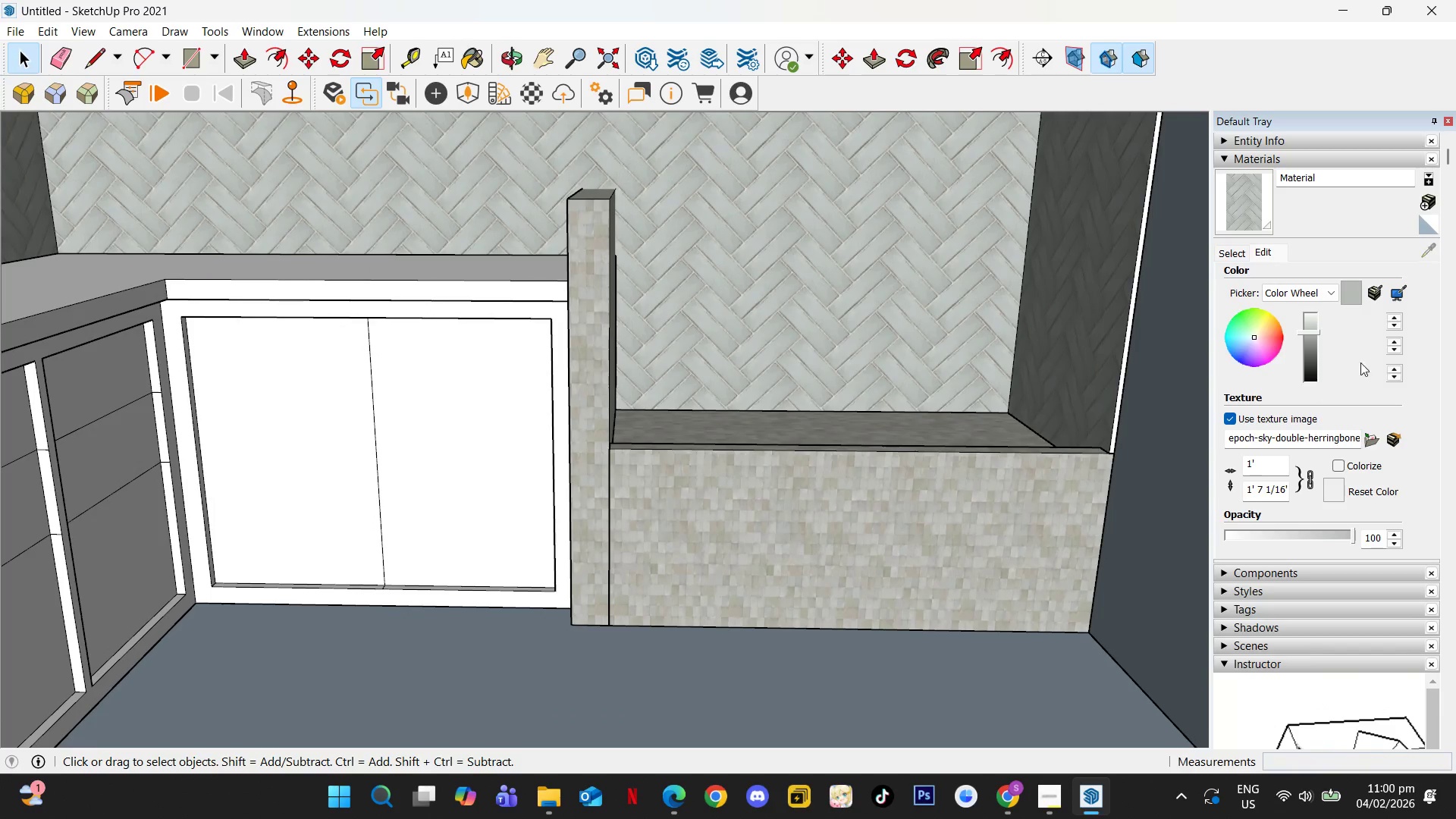 
left_click([824, 496])
 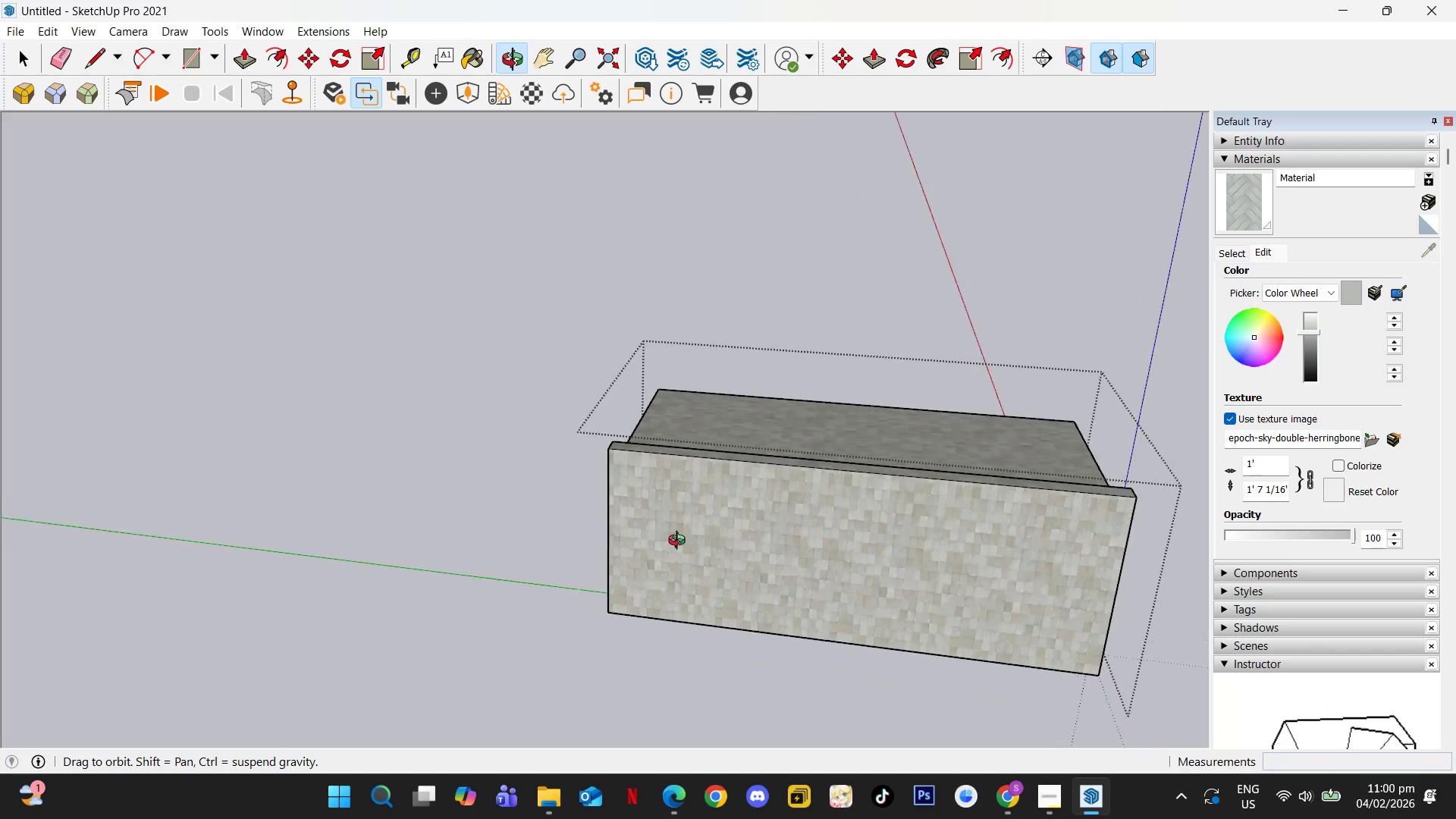 
key(Escape)
 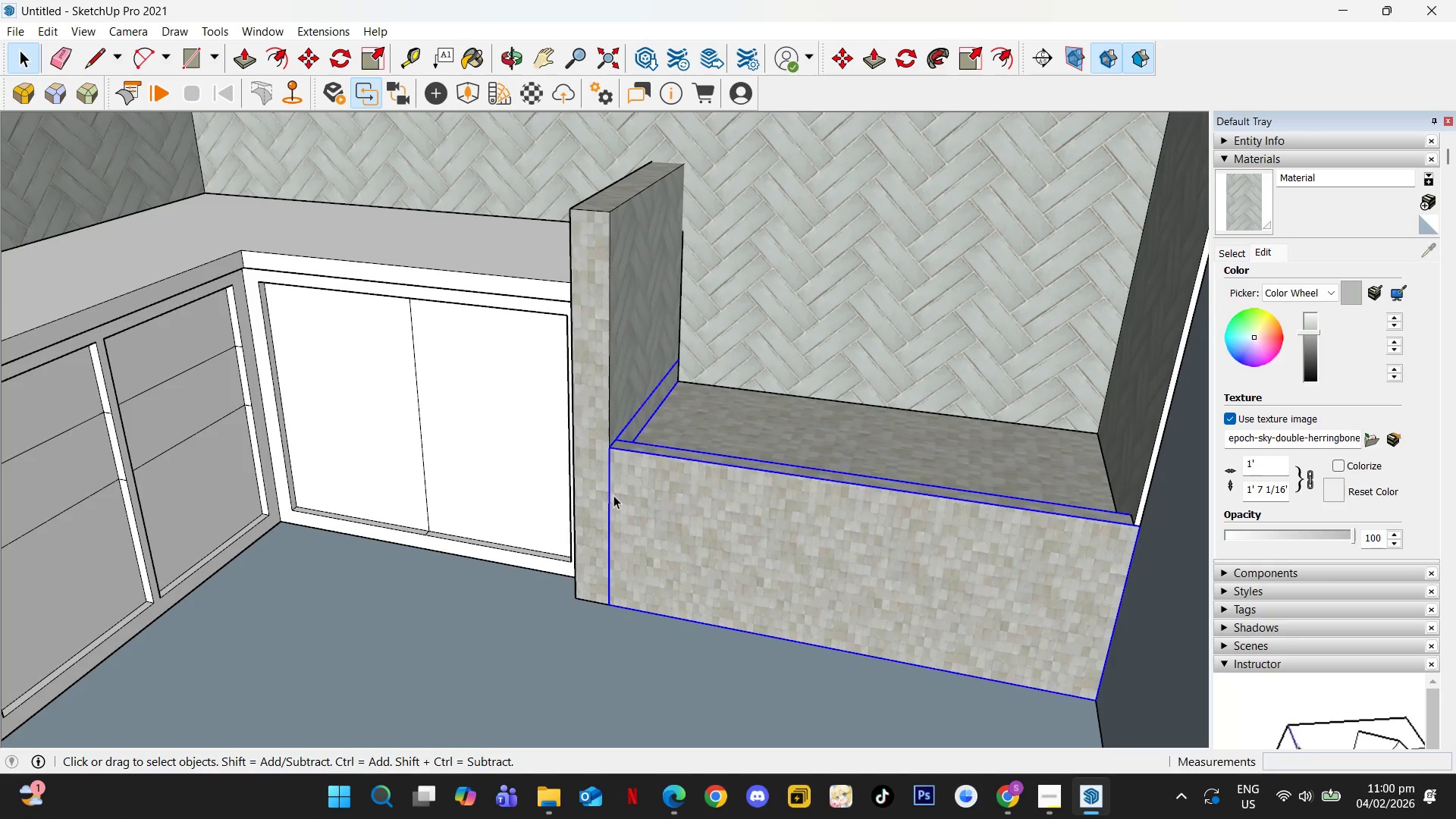 
double_click([615, 494])
 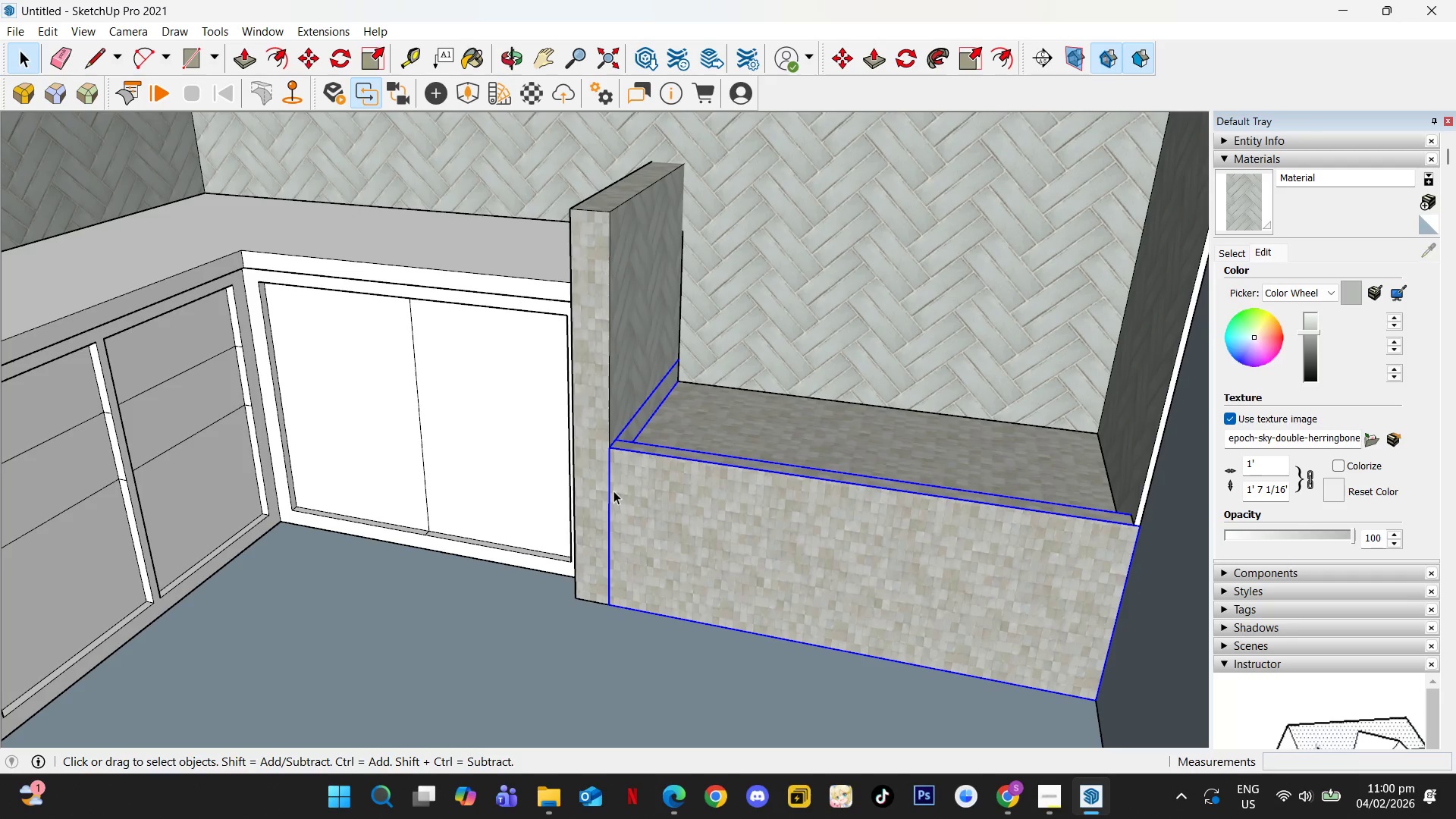 
hold_key(key=ControlLeft, duration=0.56)
left_click([582, 482])
 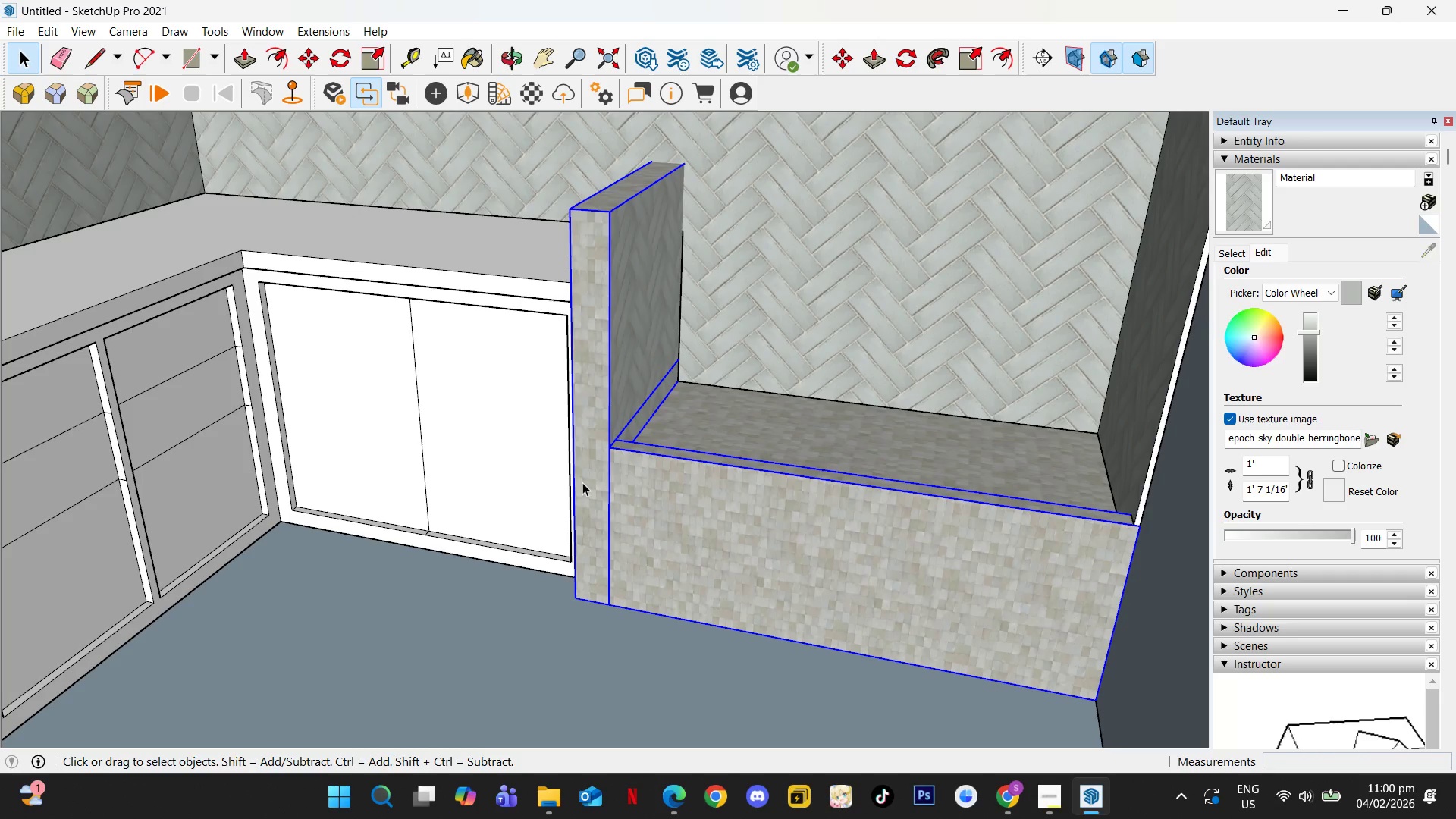 
key(G)
 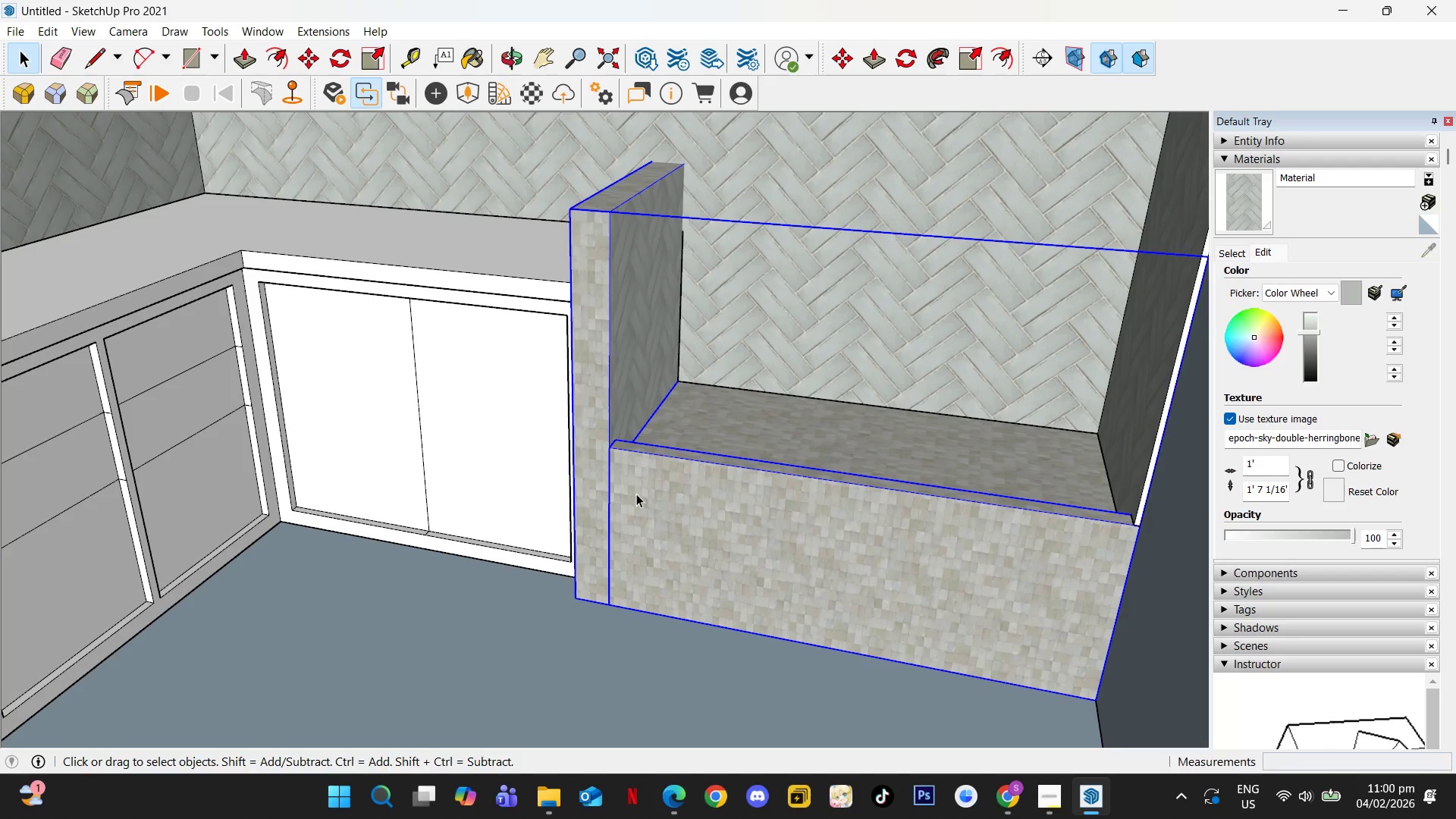 
double_click([636, 494])
 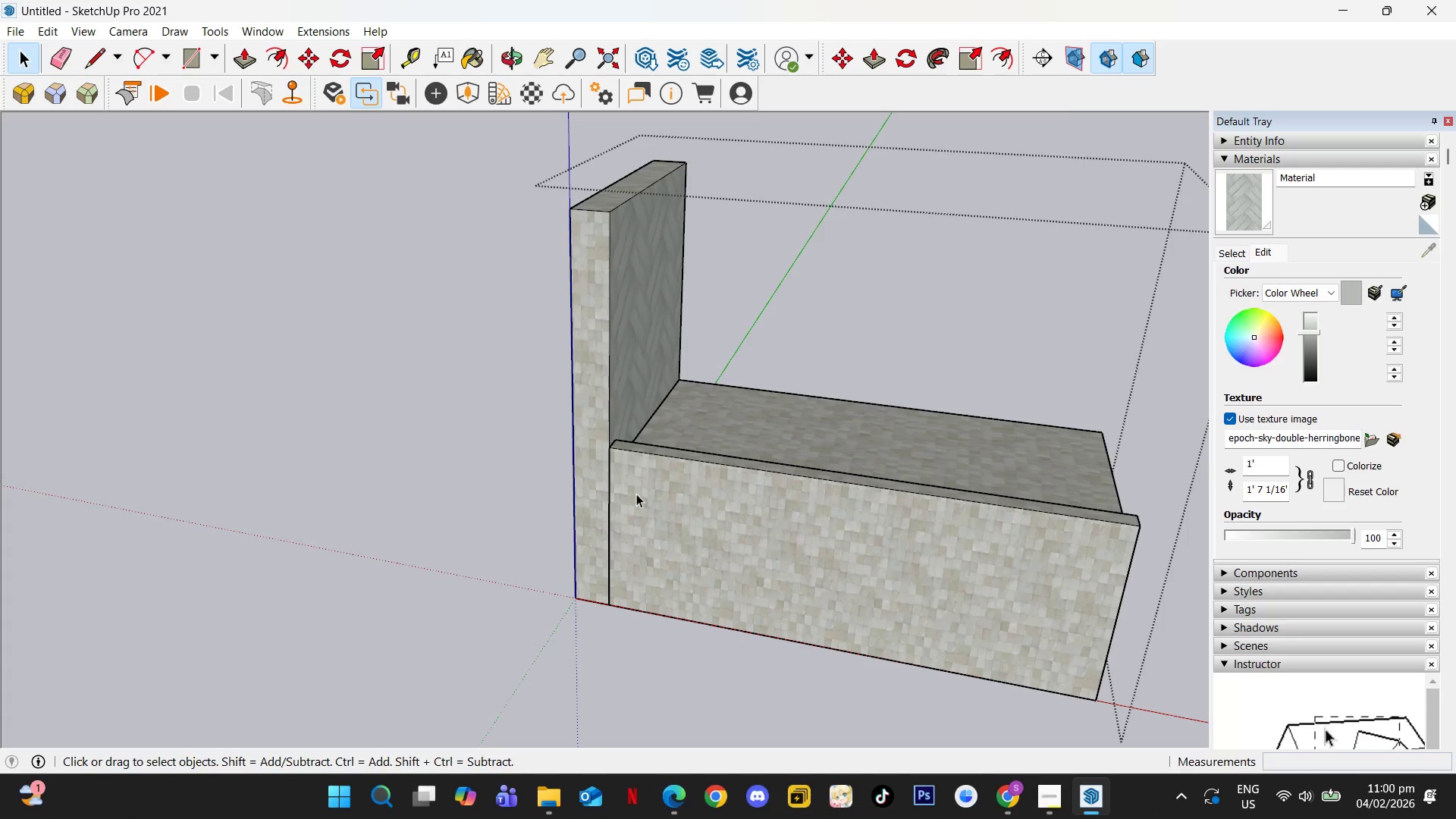 
triple_click([636, 494])
 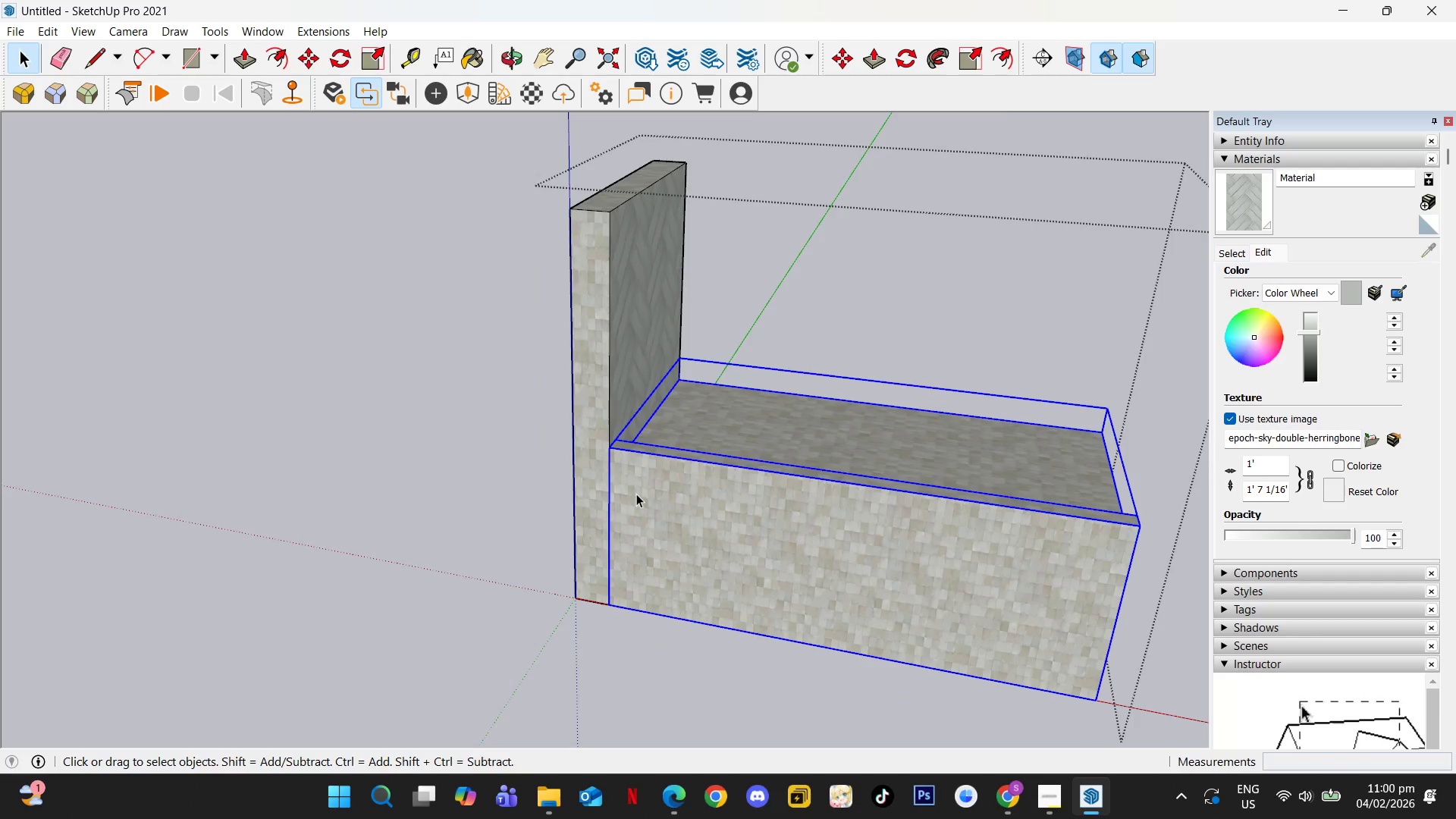 
triple_click([636, 494])
 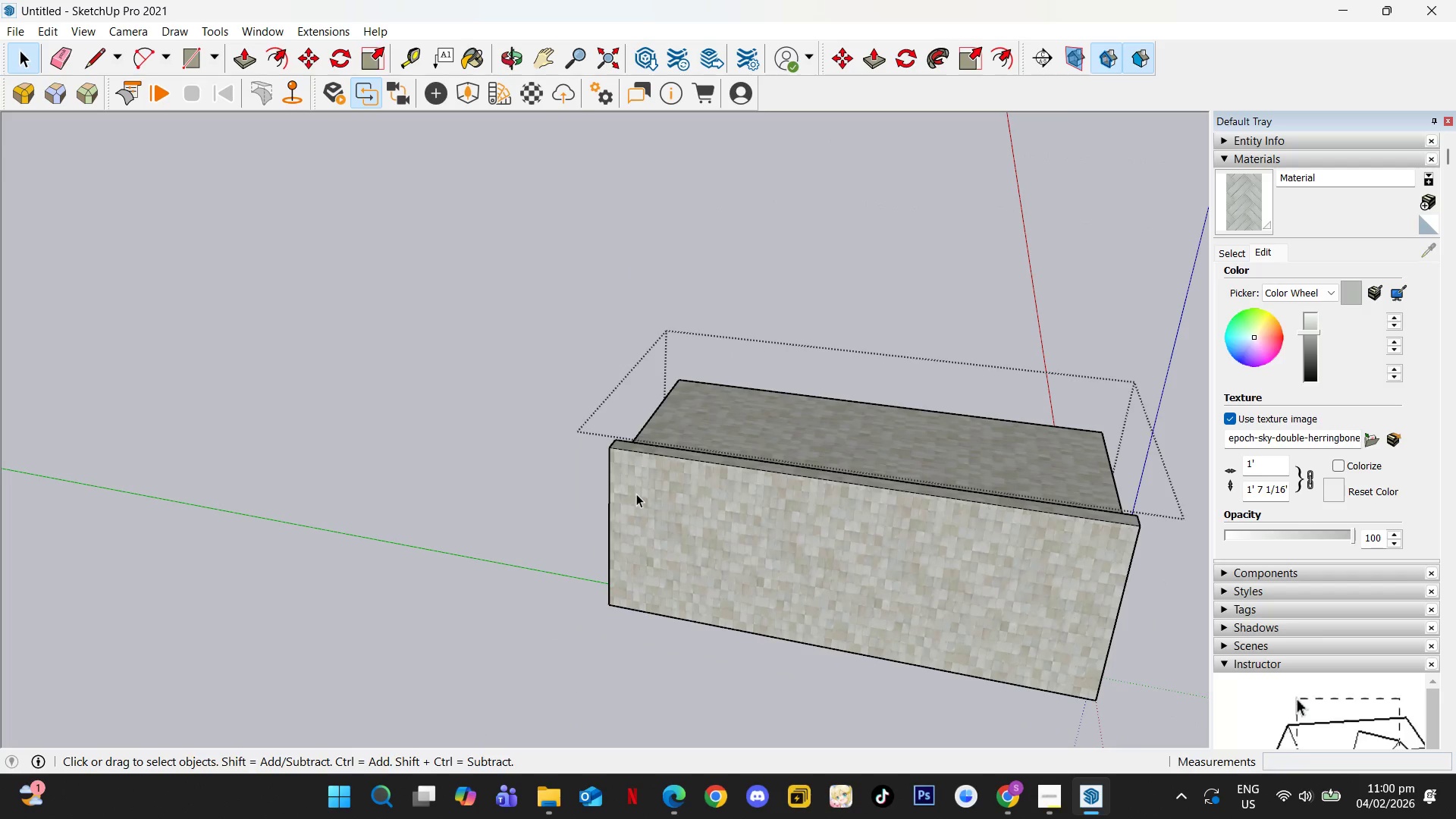 
triple_click([636, 494])
 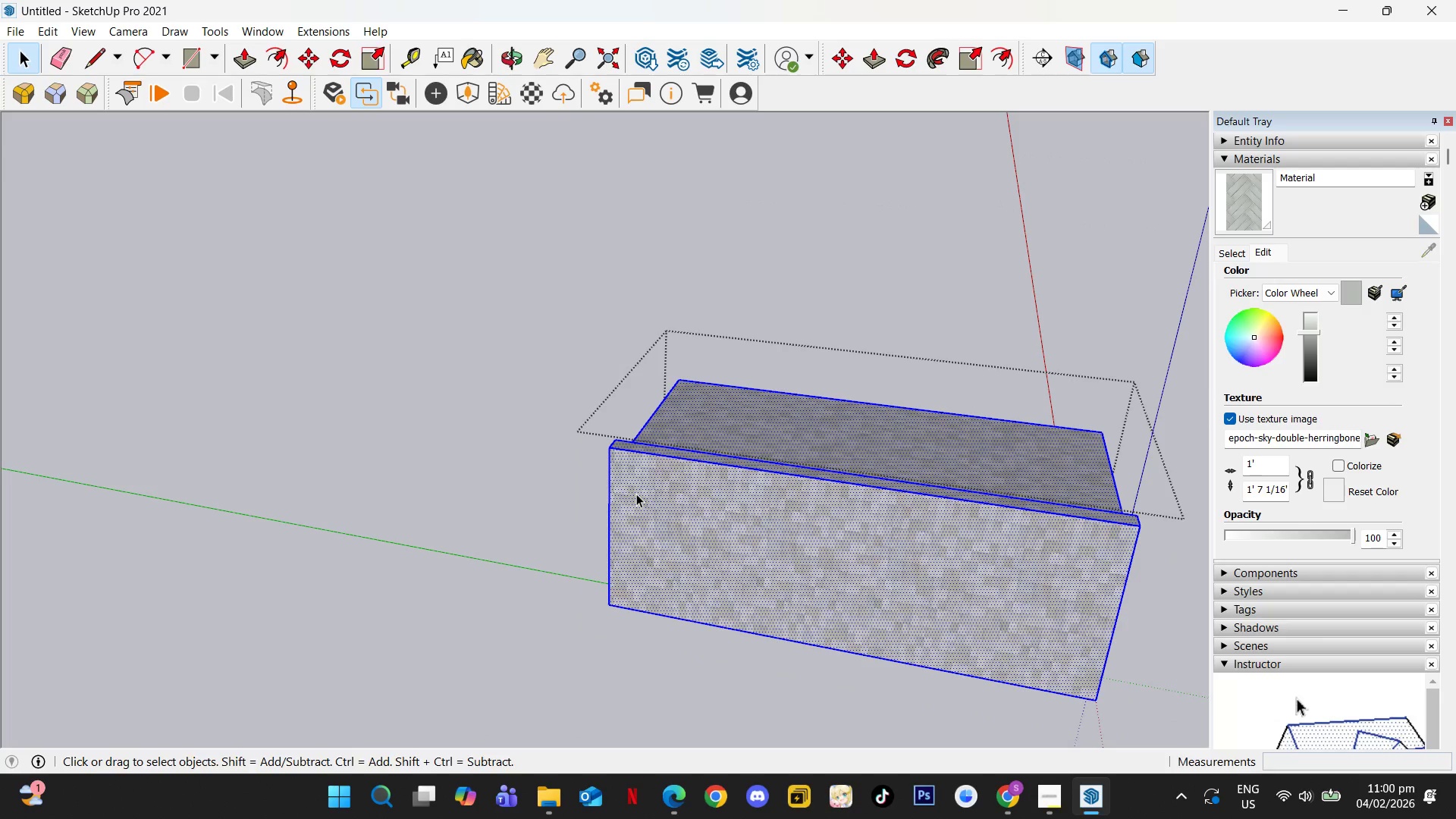 
key(Escape)
 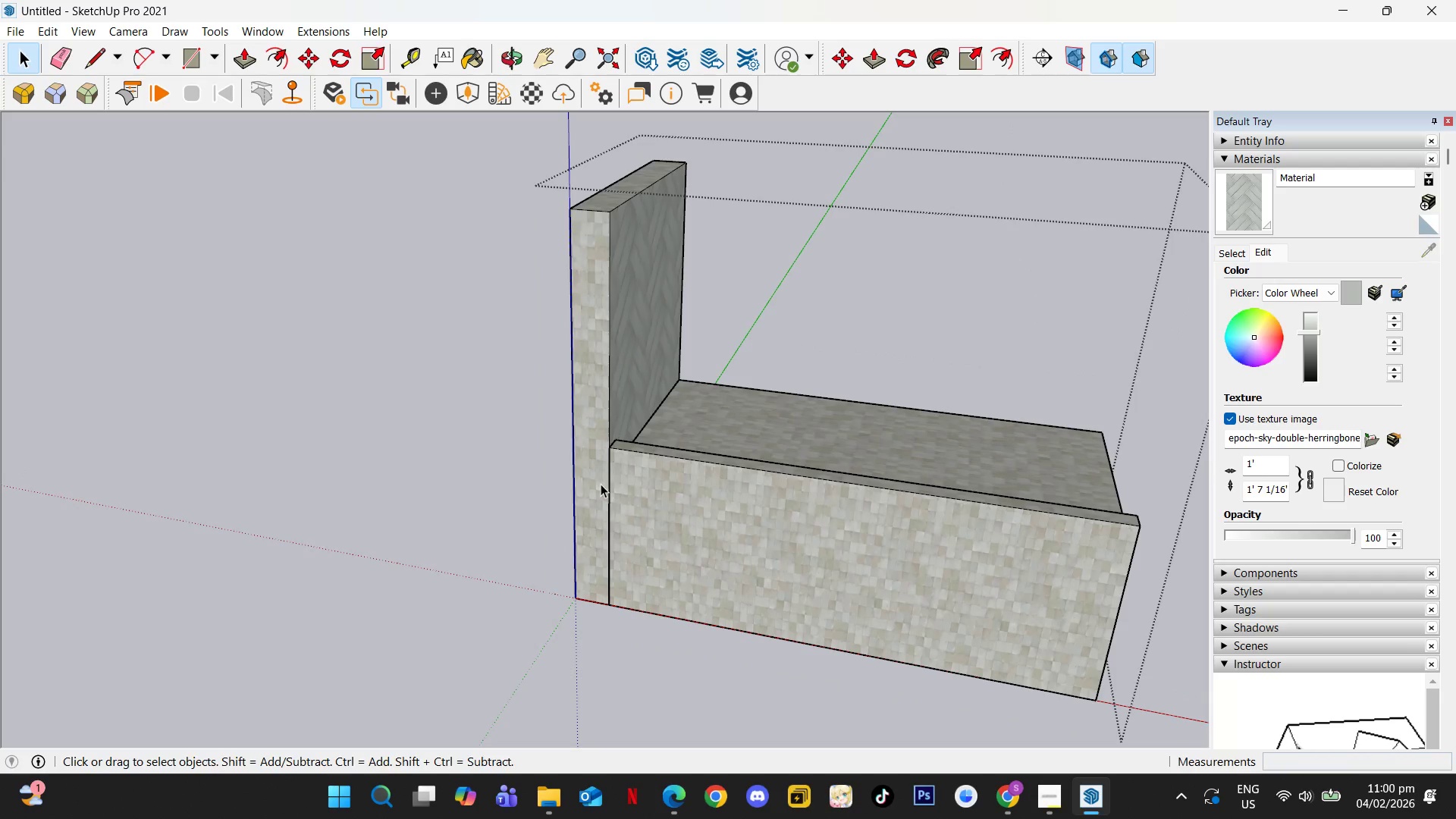 
left_click([597, 484])
 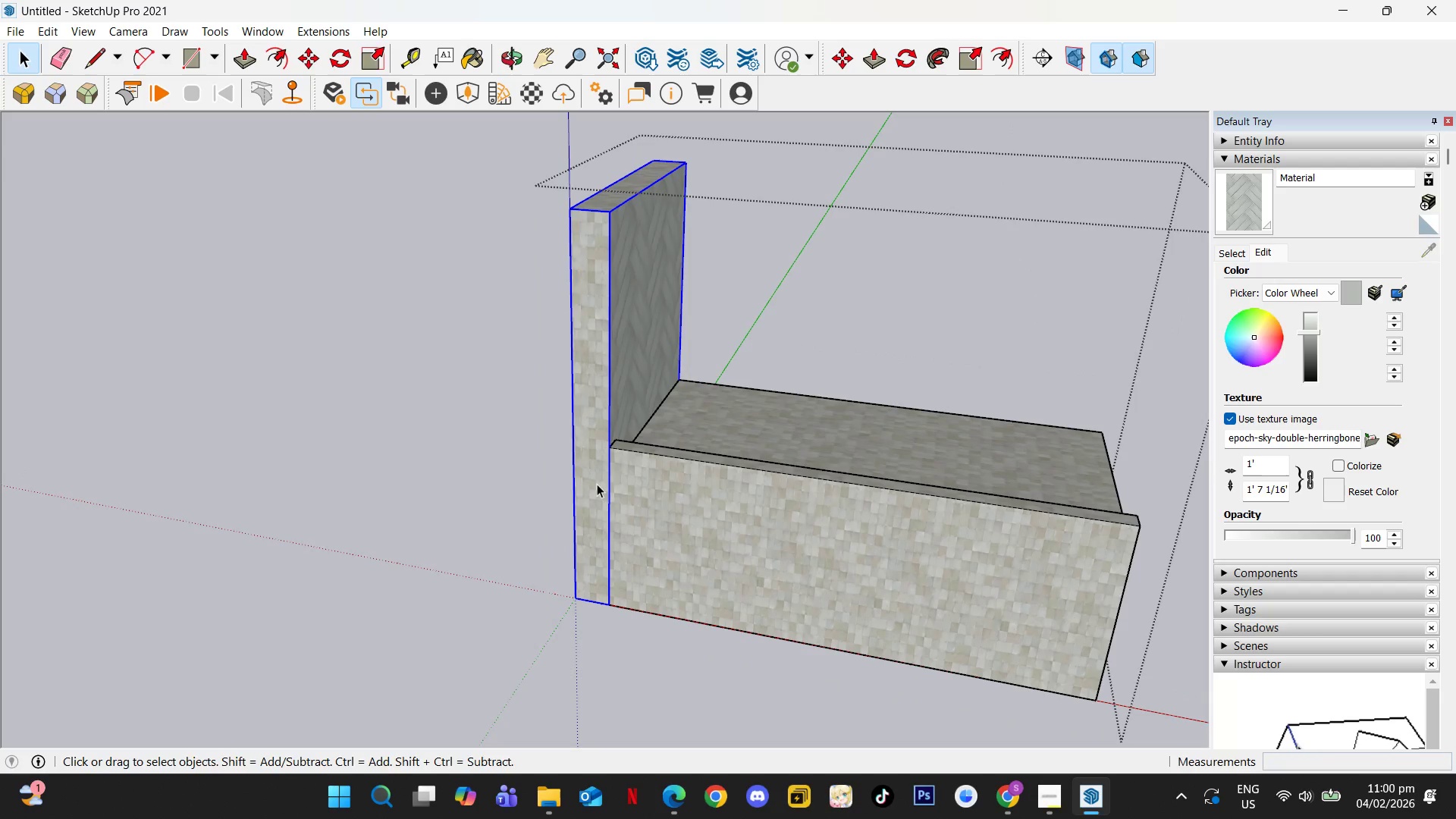 
hold_key(key=ControlLeft, duration=0.39)
double_click([649, 491])
 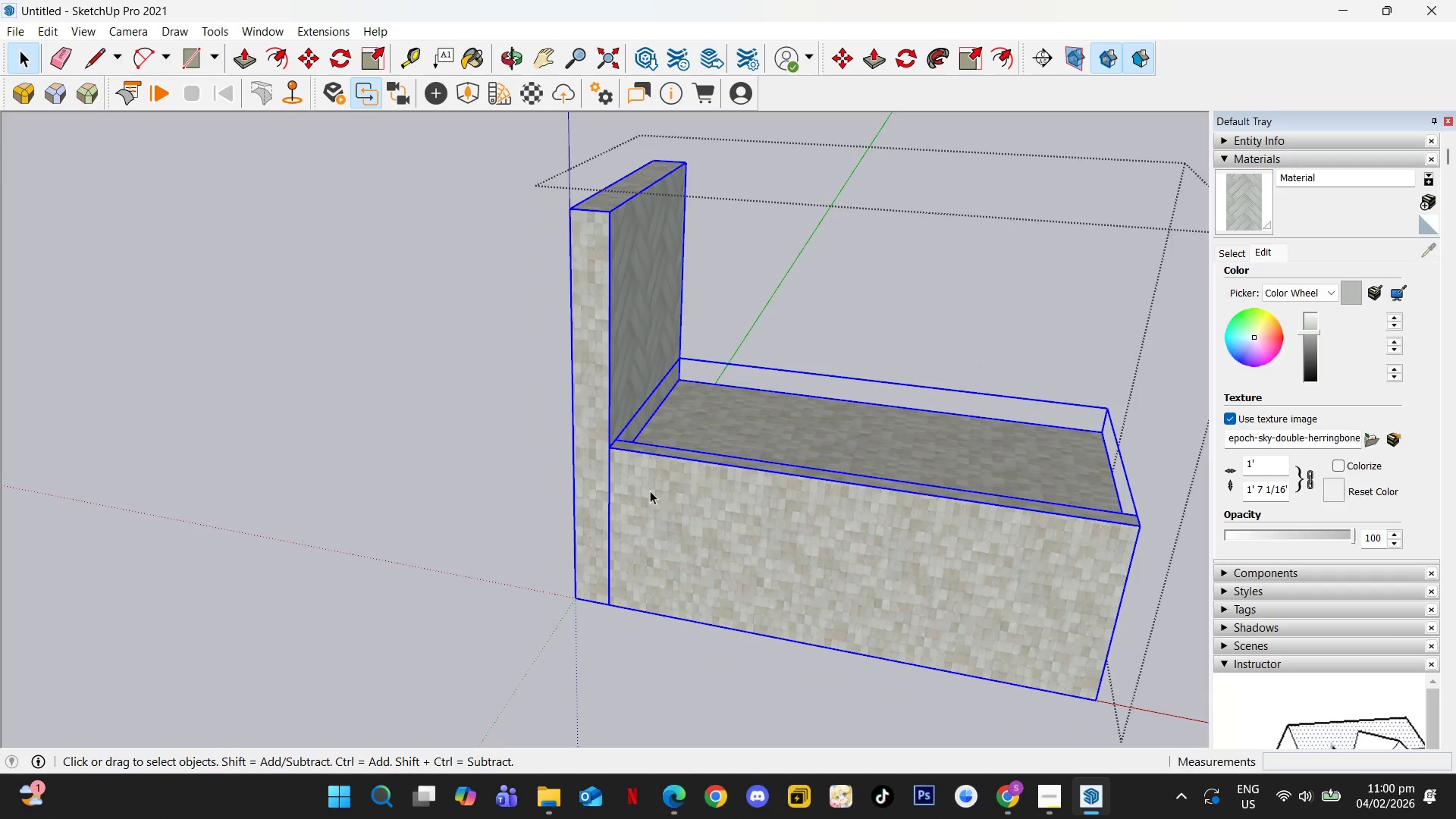 
key(X)
 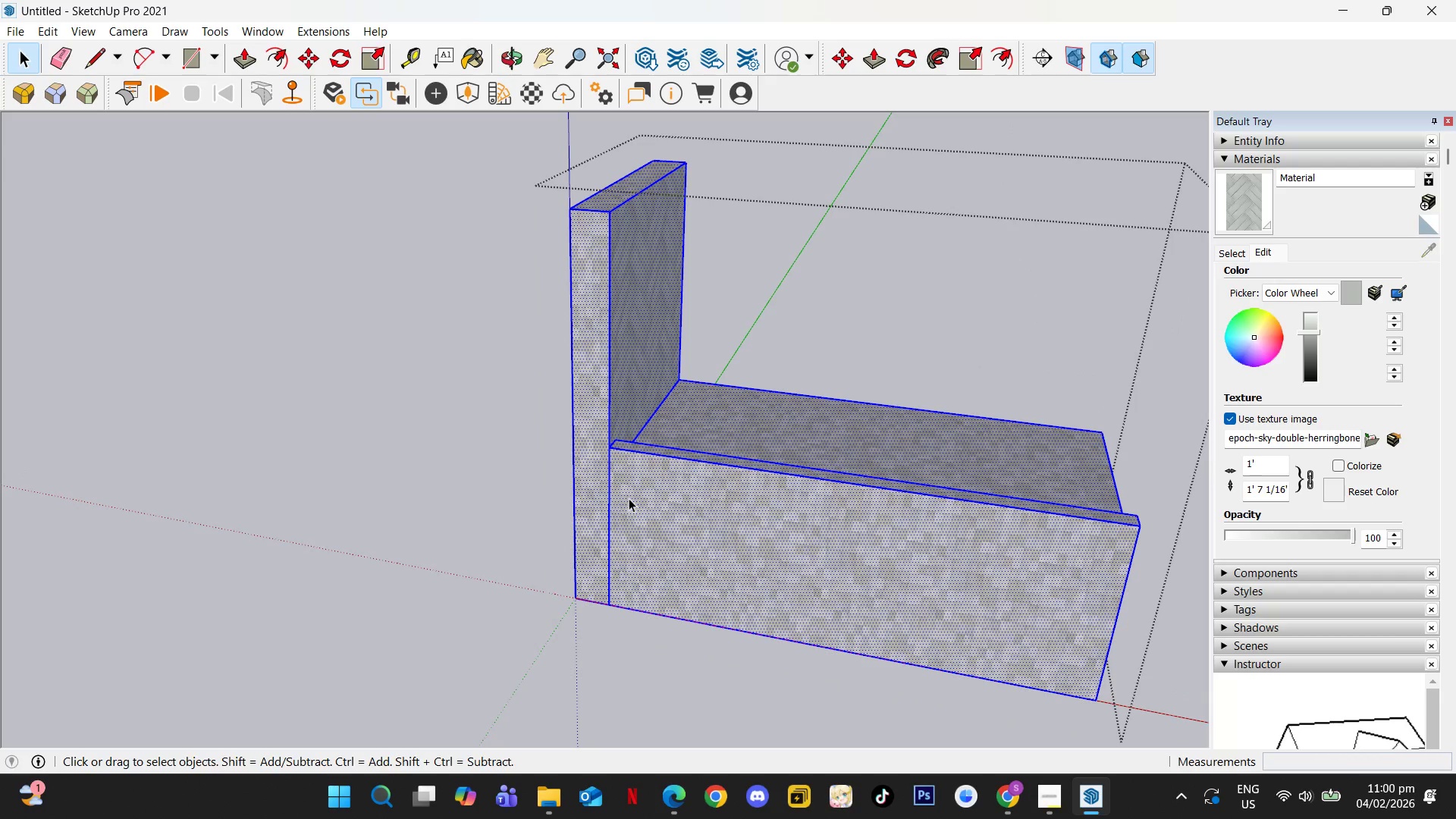 
key(E)
 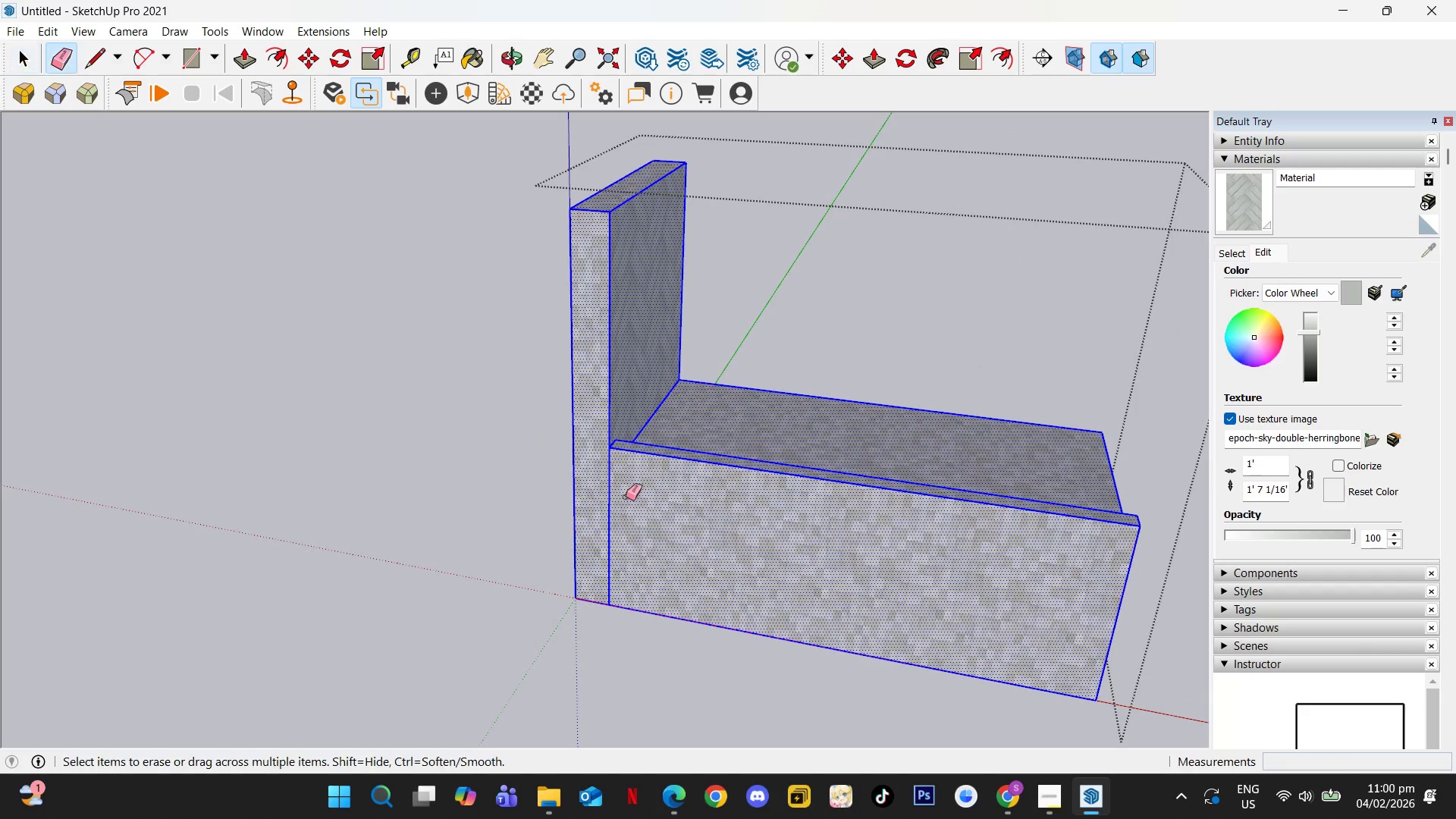 
left_click_drag(start_coordinate=[625, 497], to_coordinate=[607, 497])
 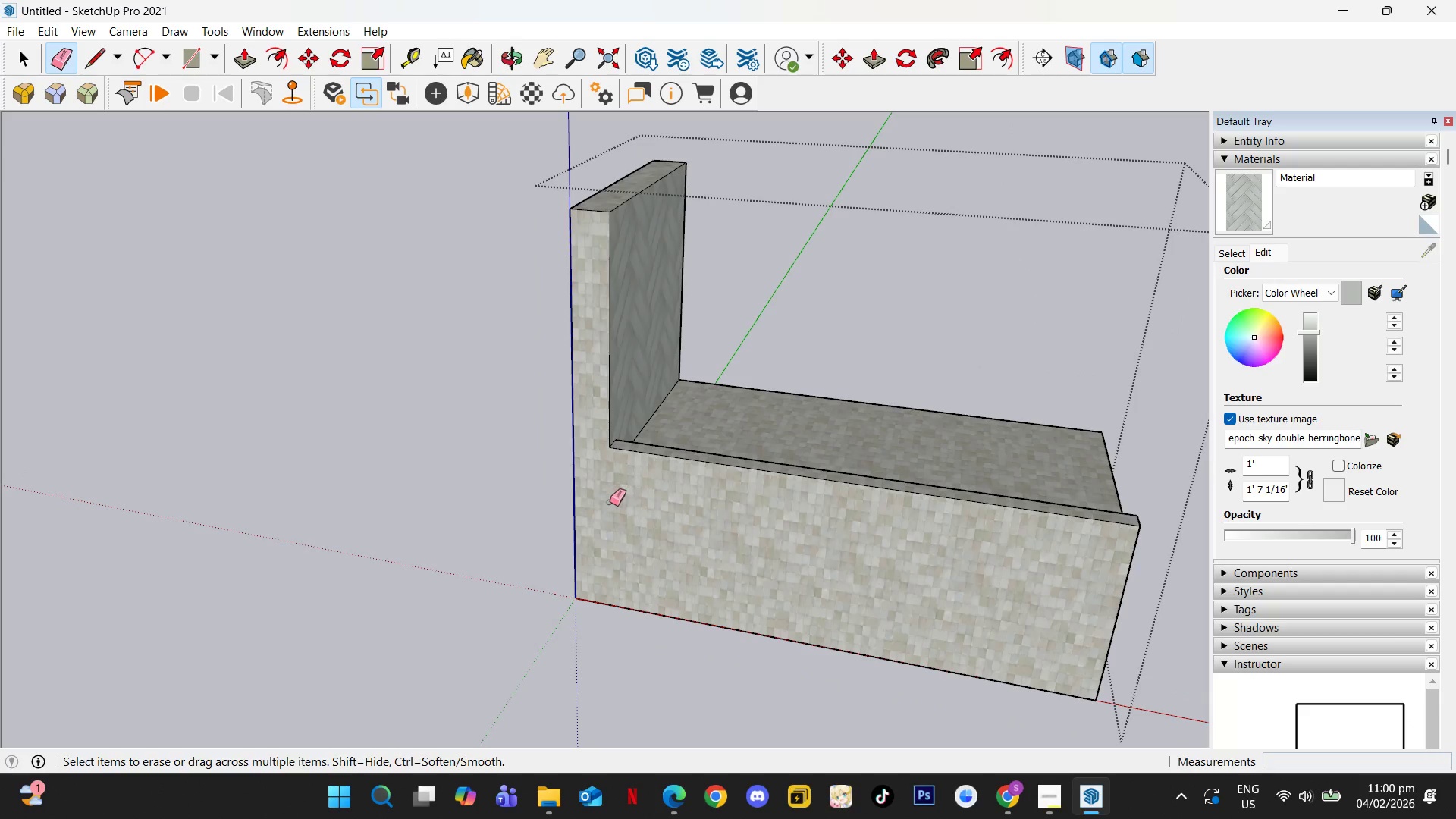 
key(Space)
 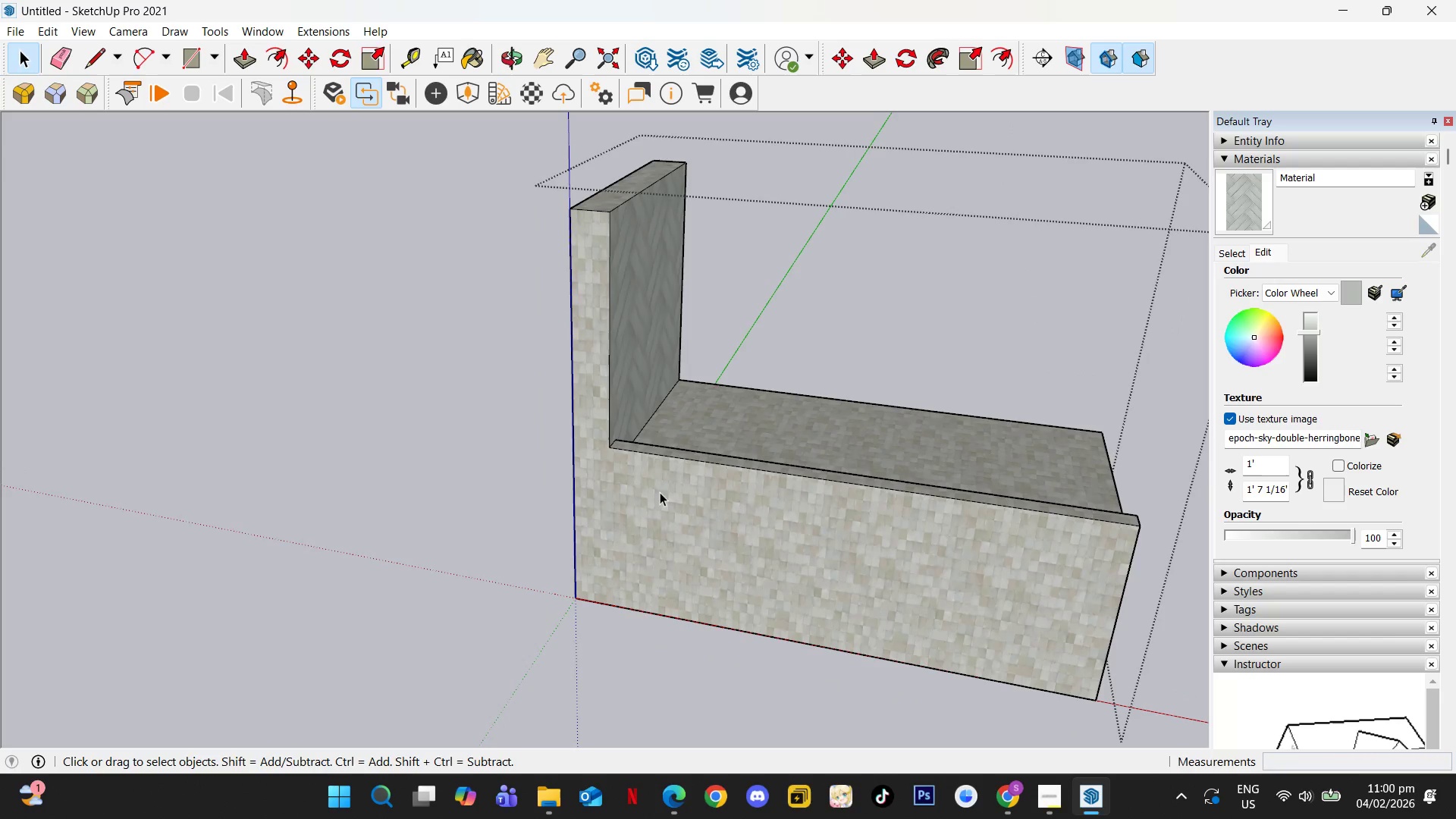 
scroll: coordinate [703, 491], scroll_direction: down, amount: 3.0
 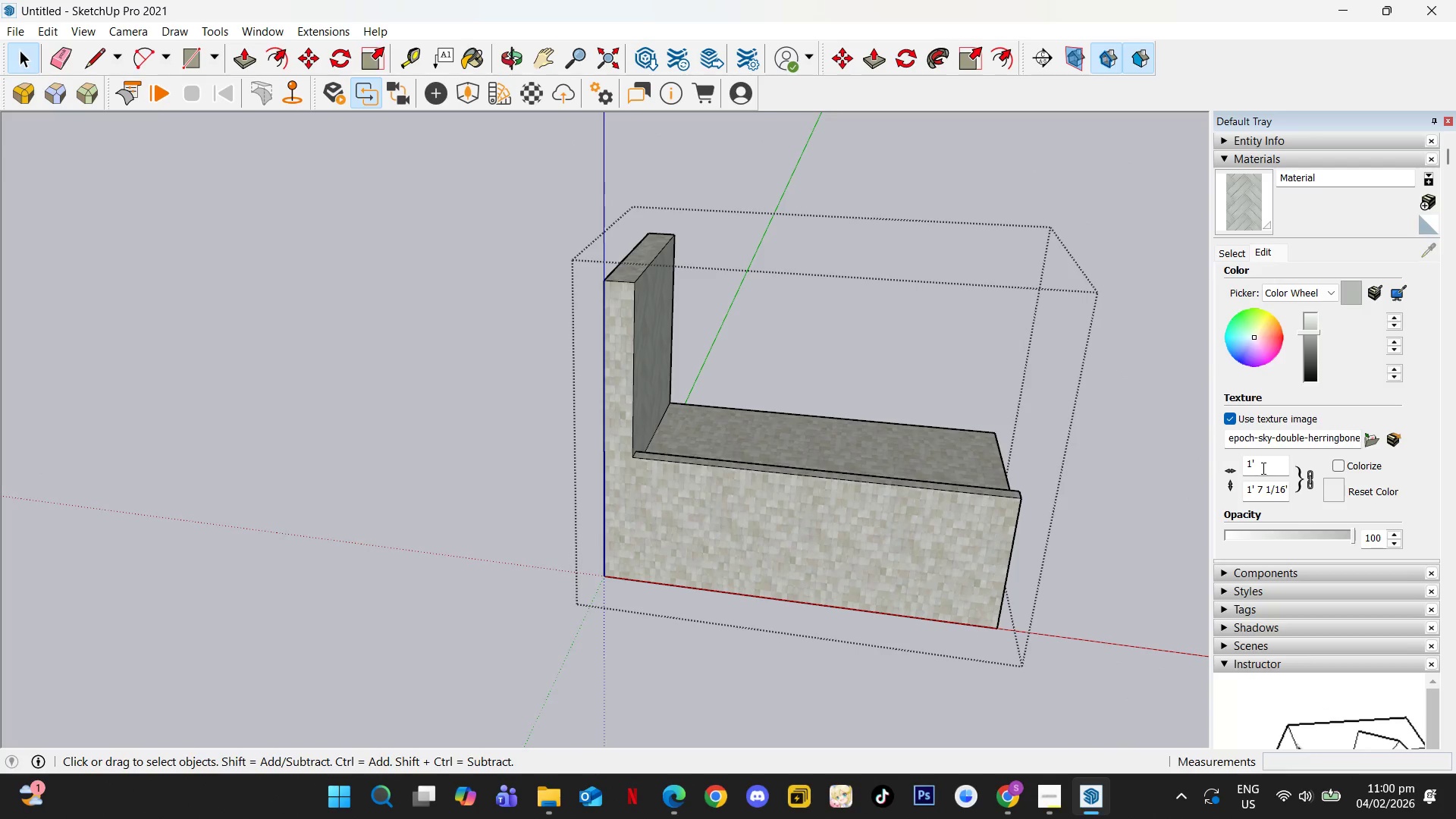 
double_click([1263, 468])
 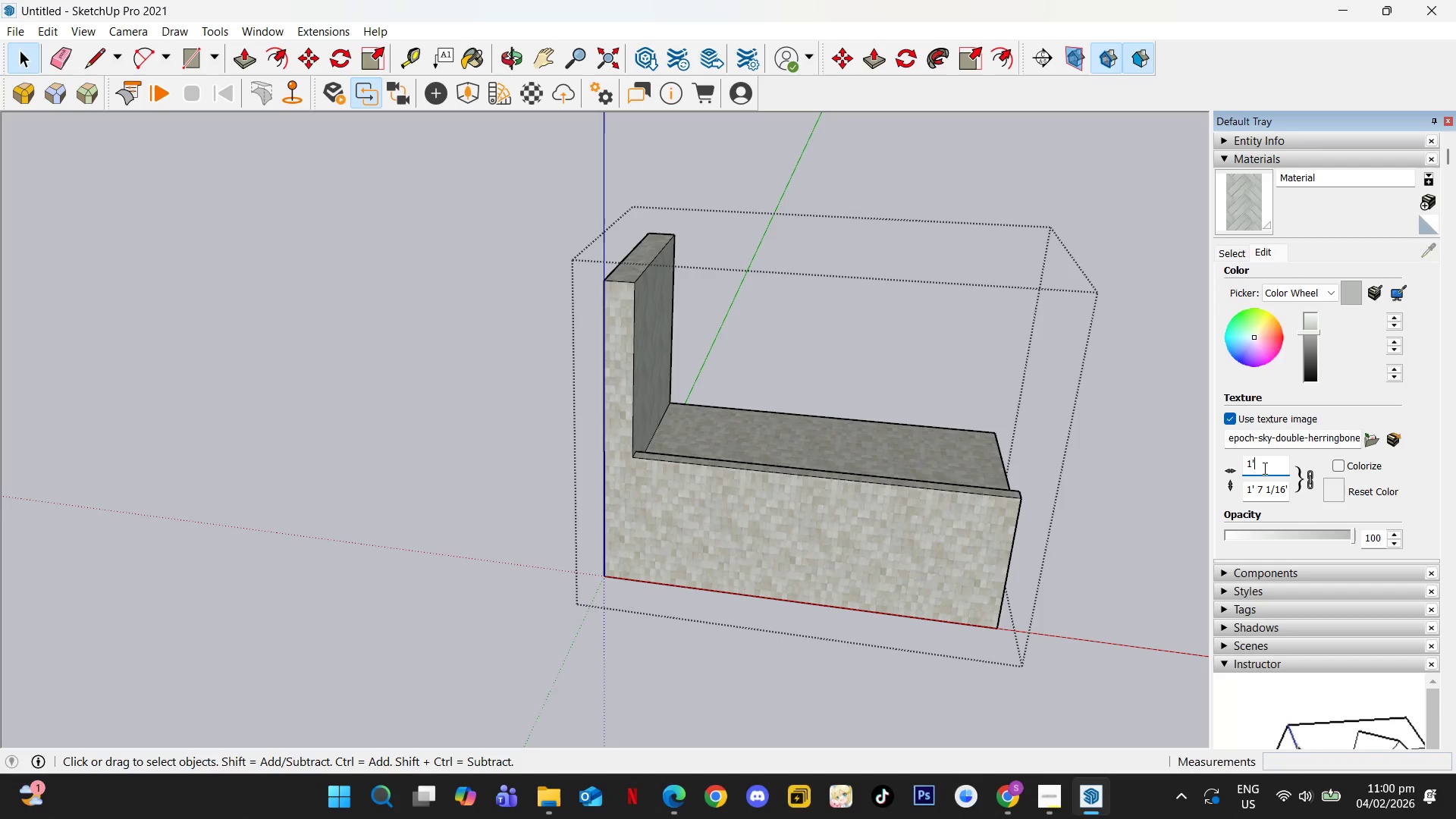 
triple_click([1263, 468])
 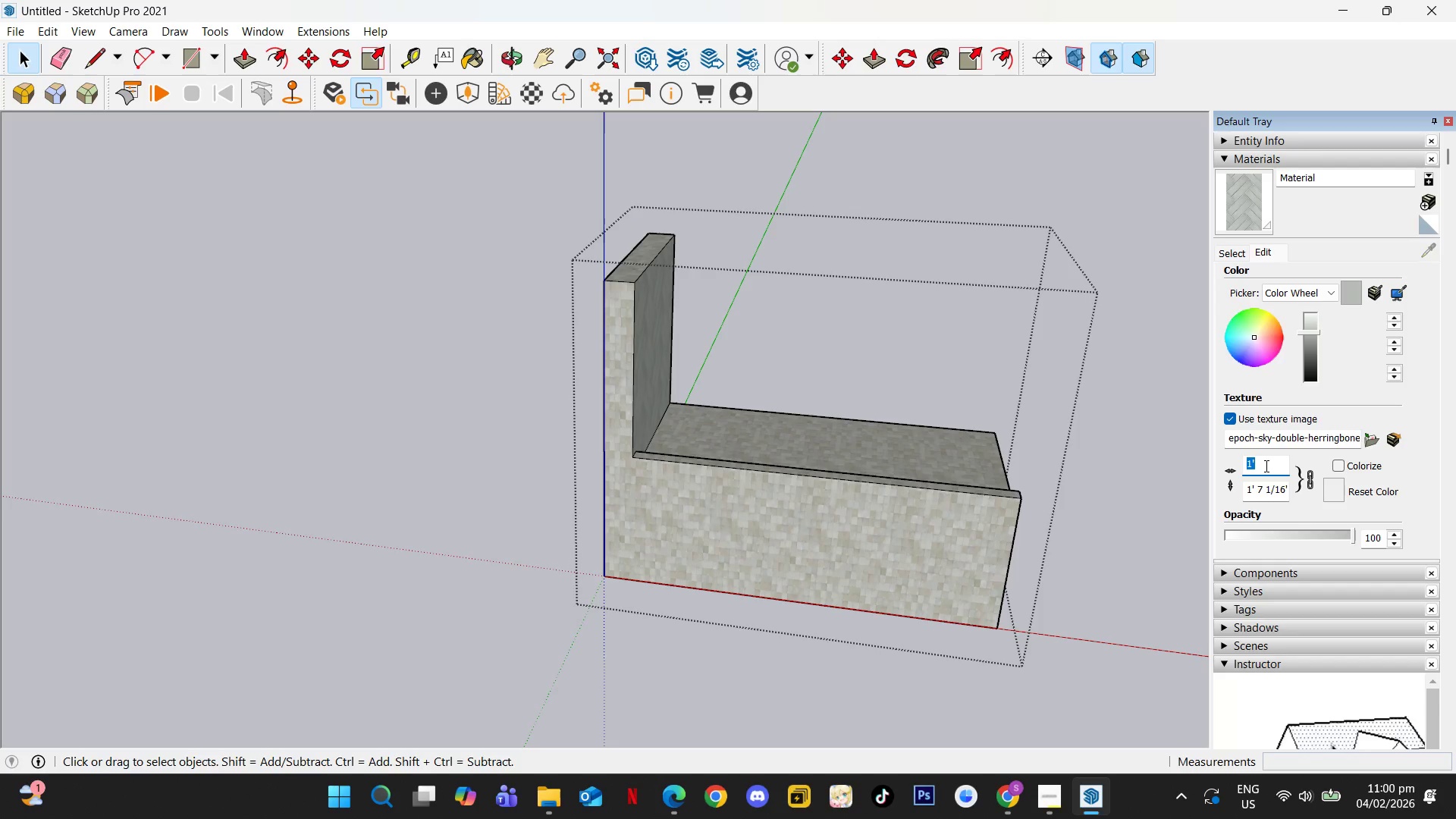 
key(Numpad2)
 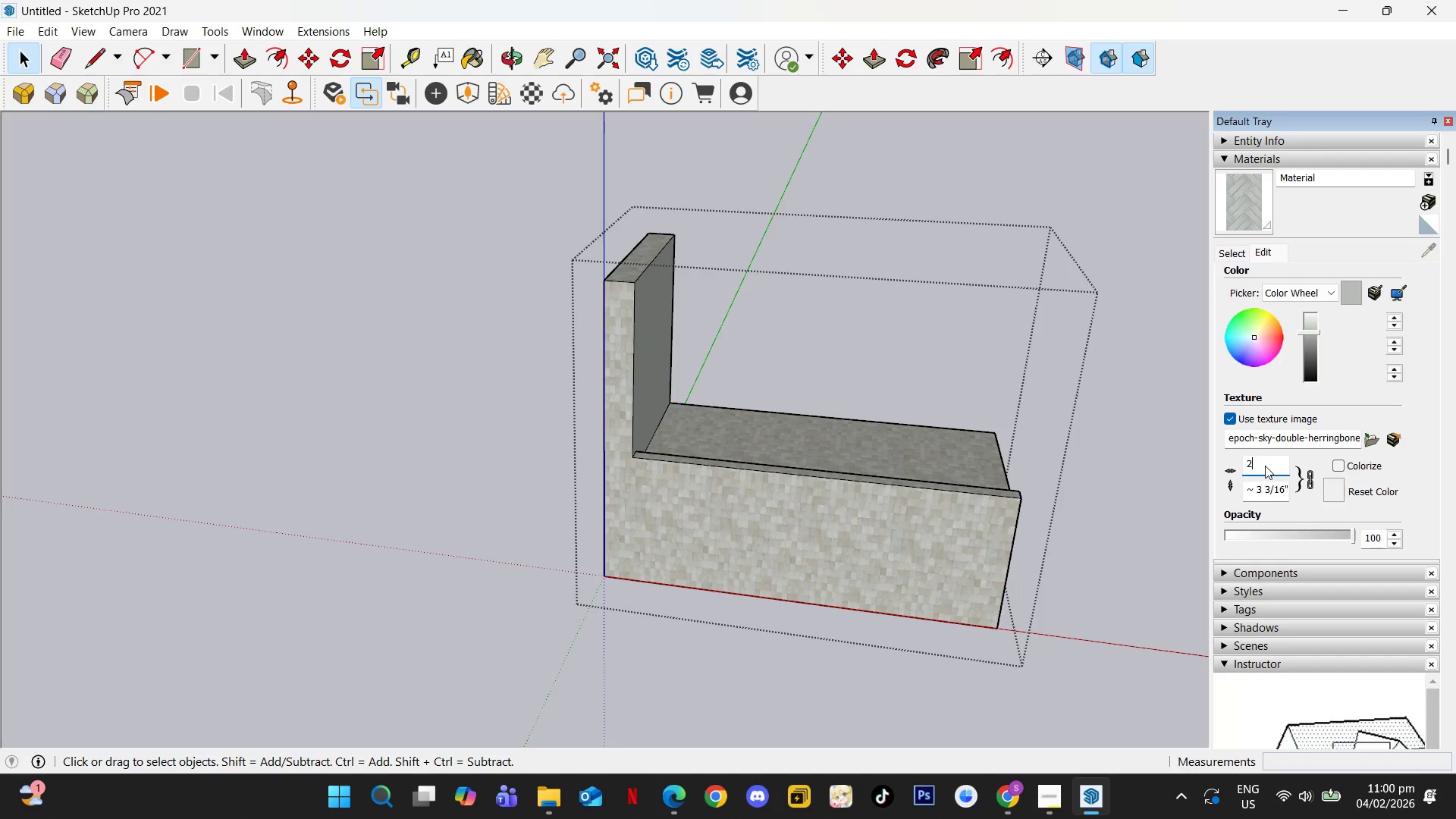 
key(Quote)
 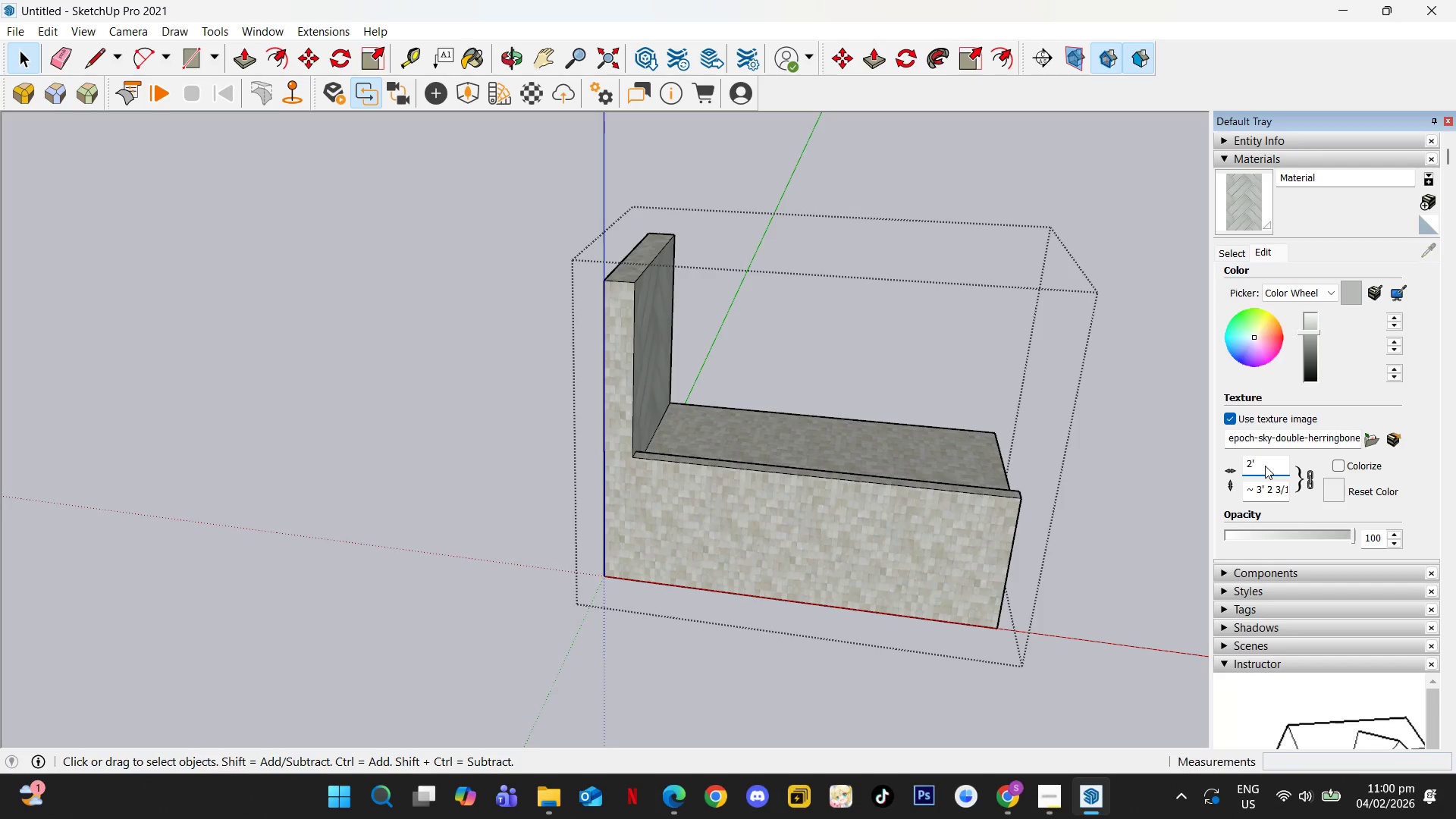 
key(NumpadEnter)
 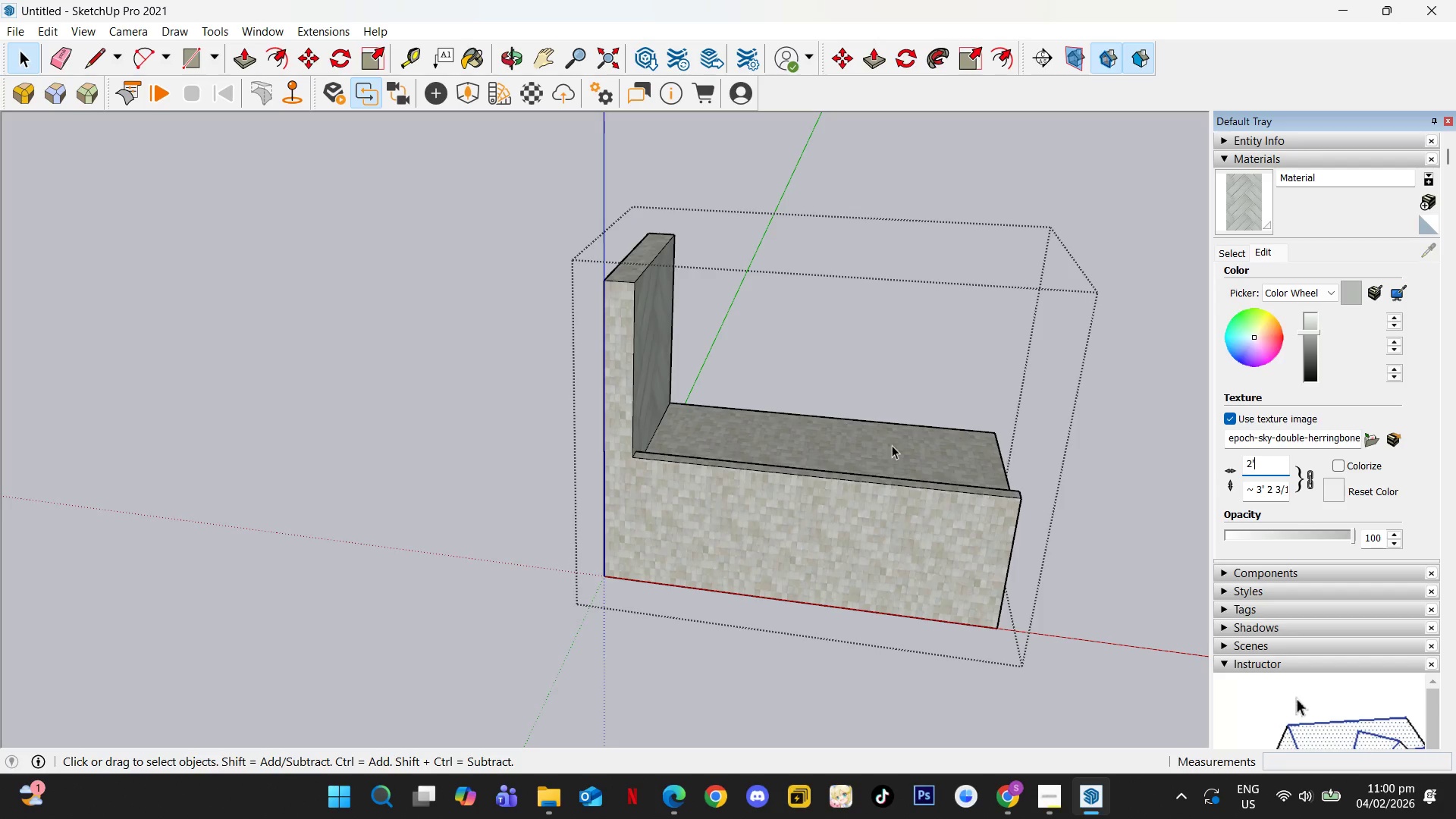 
scroll: coordinate [731, 533], scroll_direction: up, amount: 3.0
 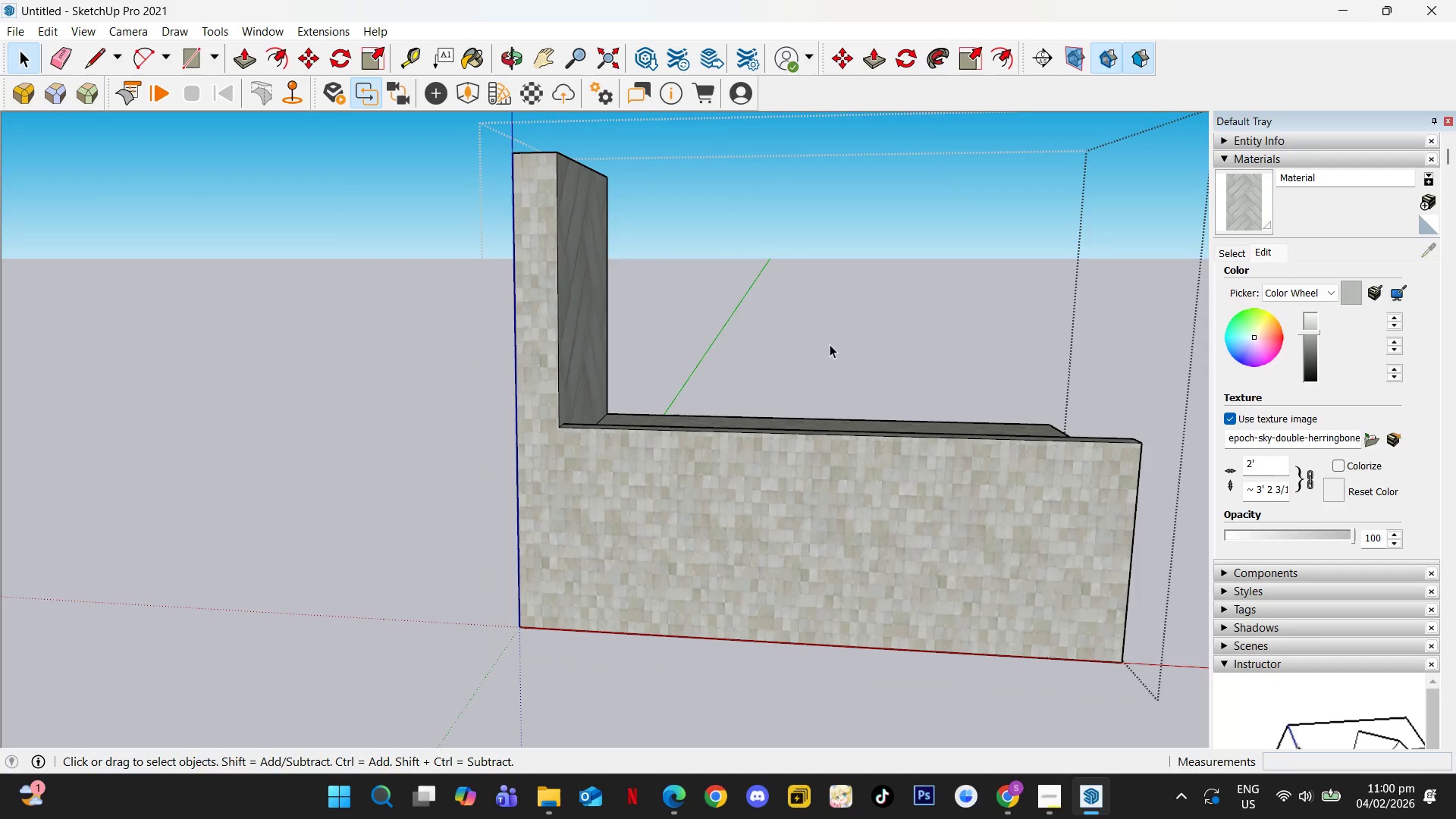 
key(Control+Z)
 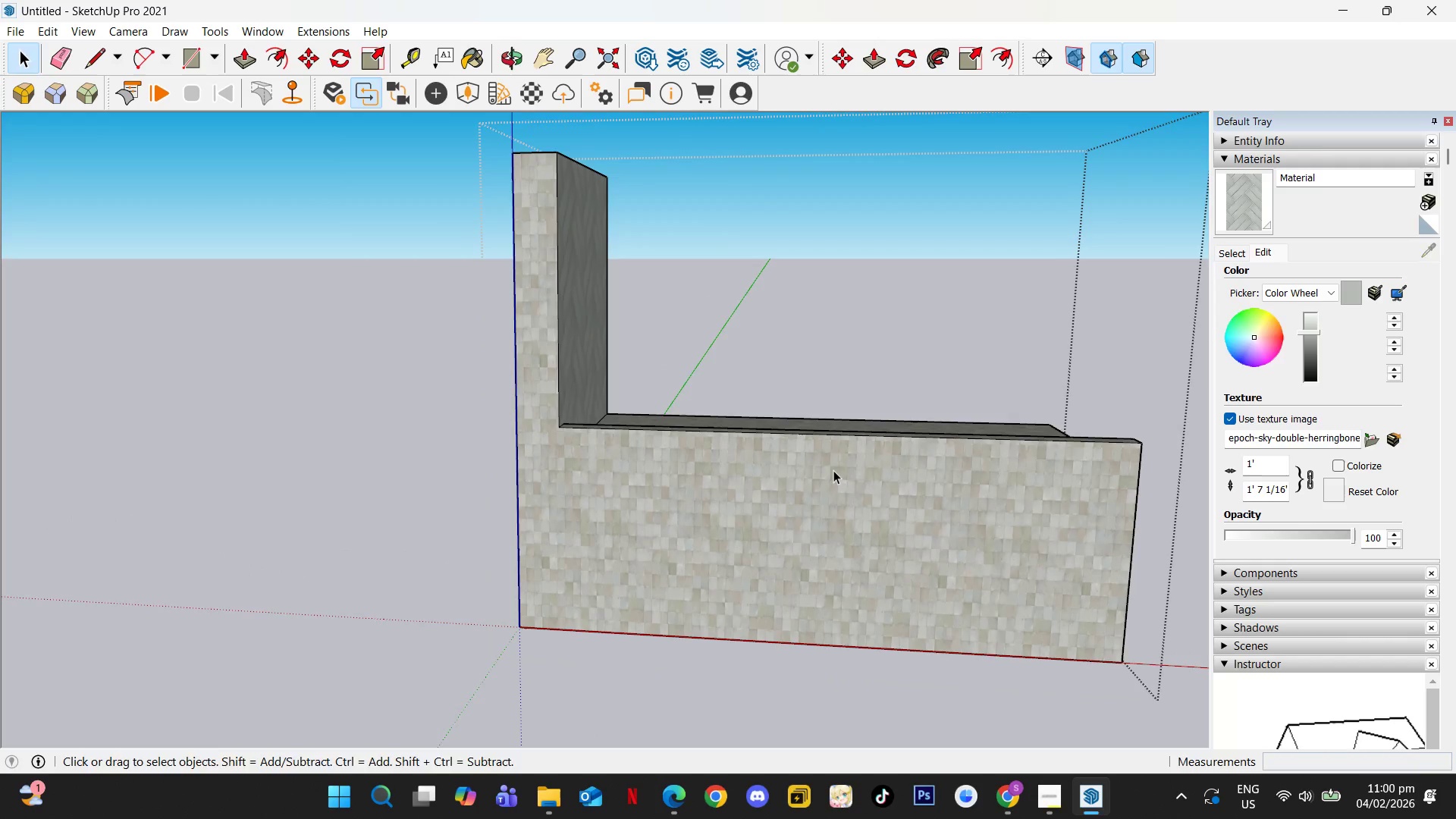 
left_click([827, 536])
 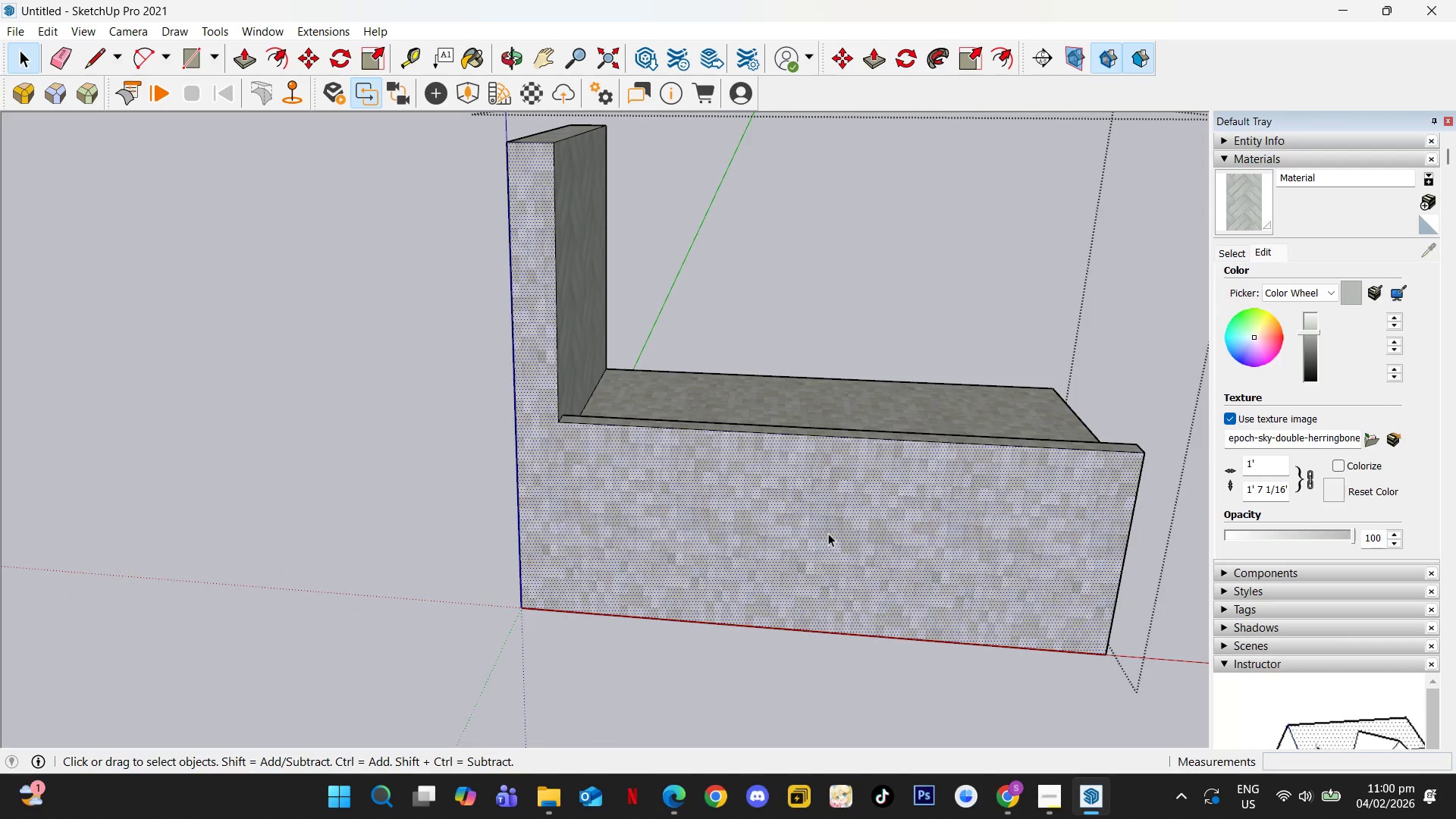 
key(B)
 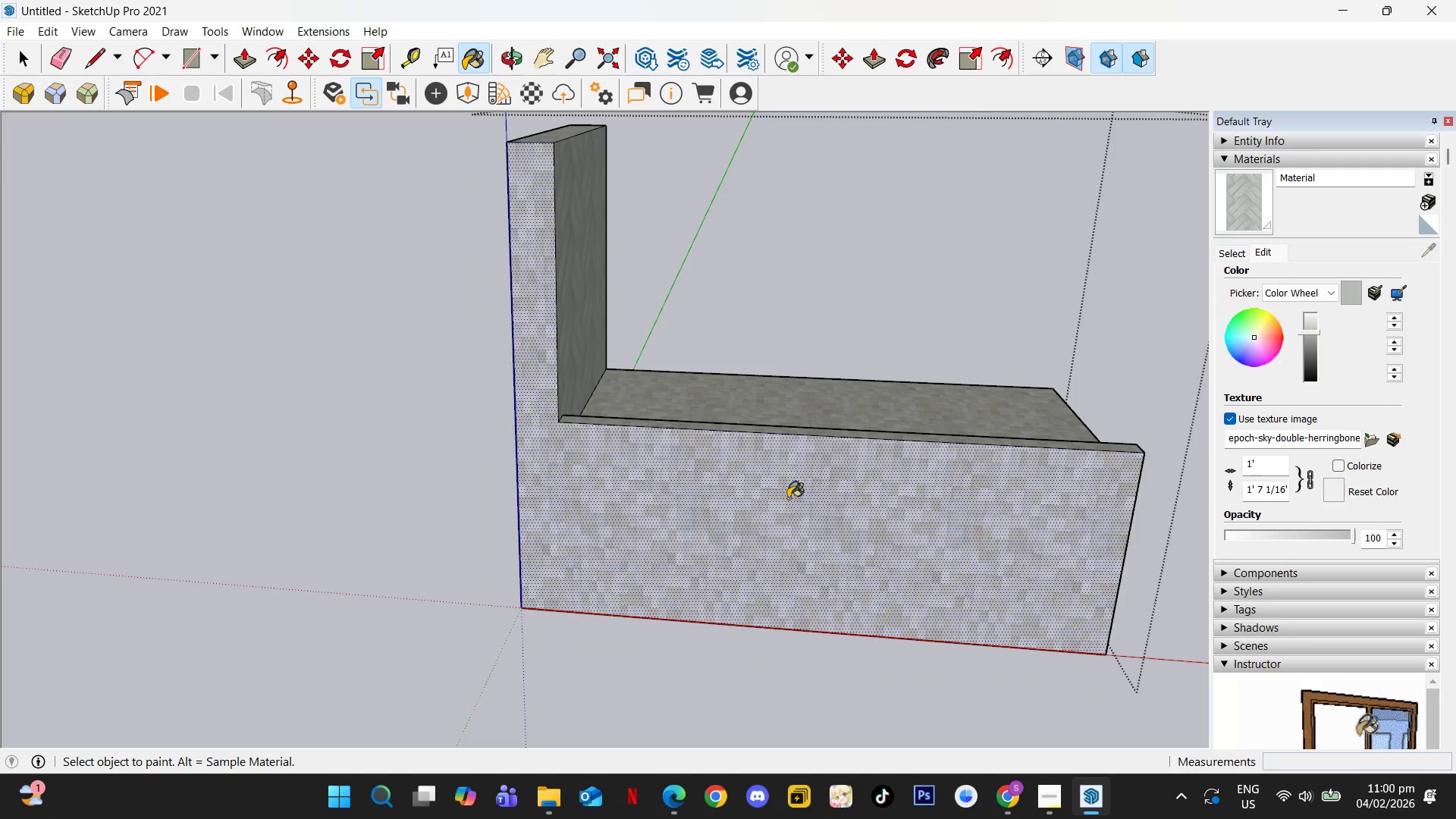 
hold_key(key=AltLeft, duration=0.39)
left_click([784, 491])
 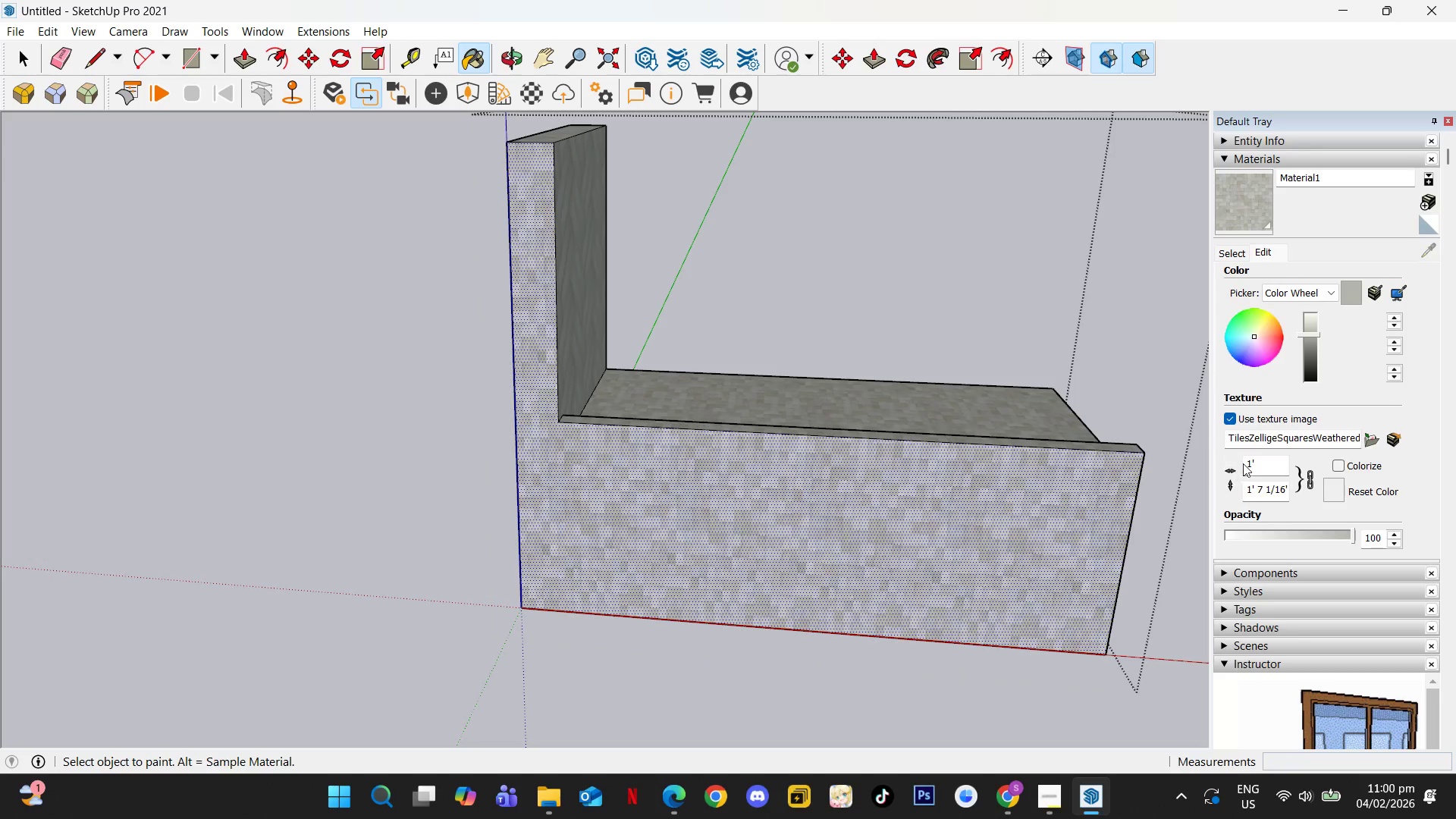 
double_click([1250, 459])
 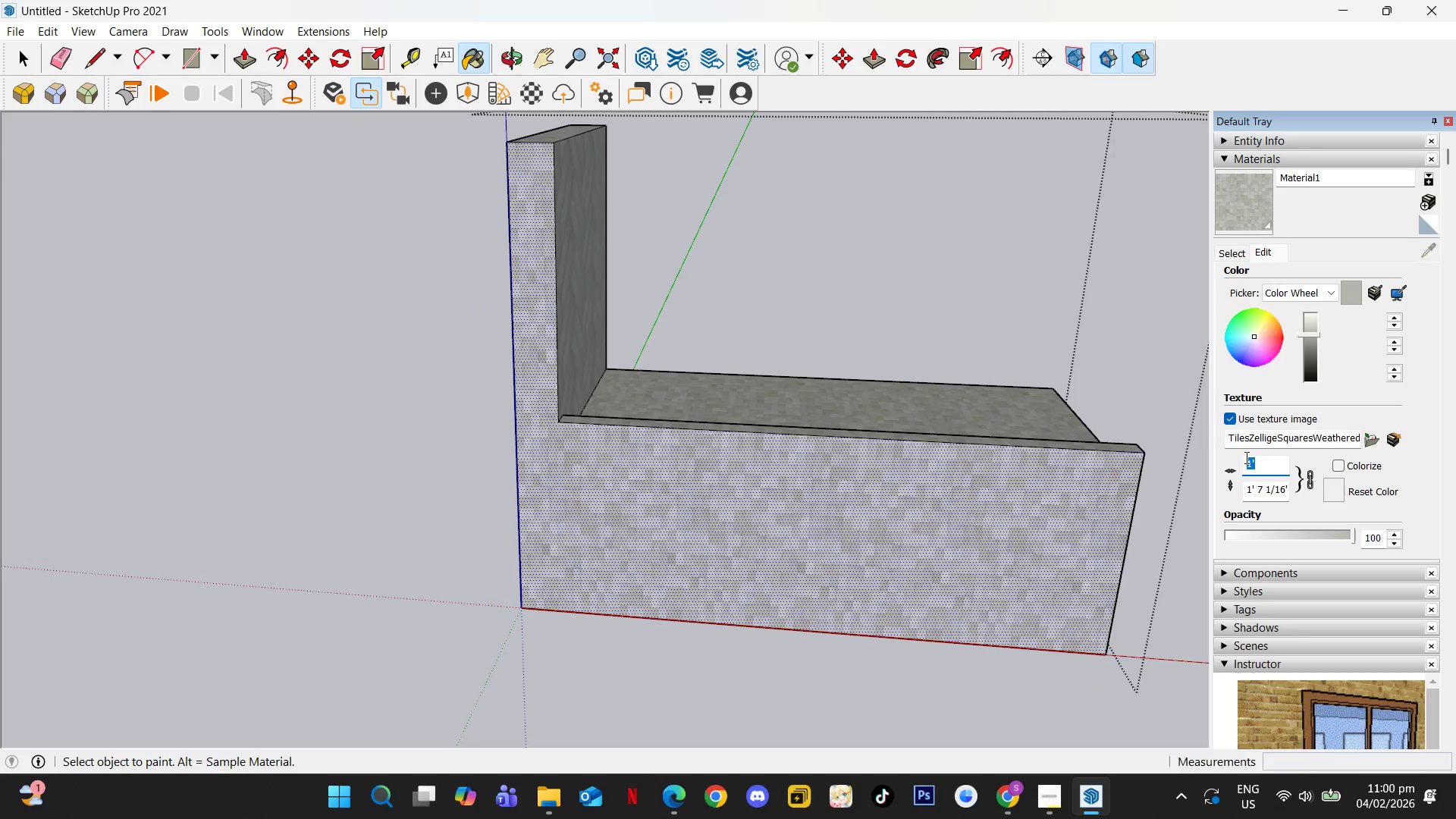 
key(Numpad2)
 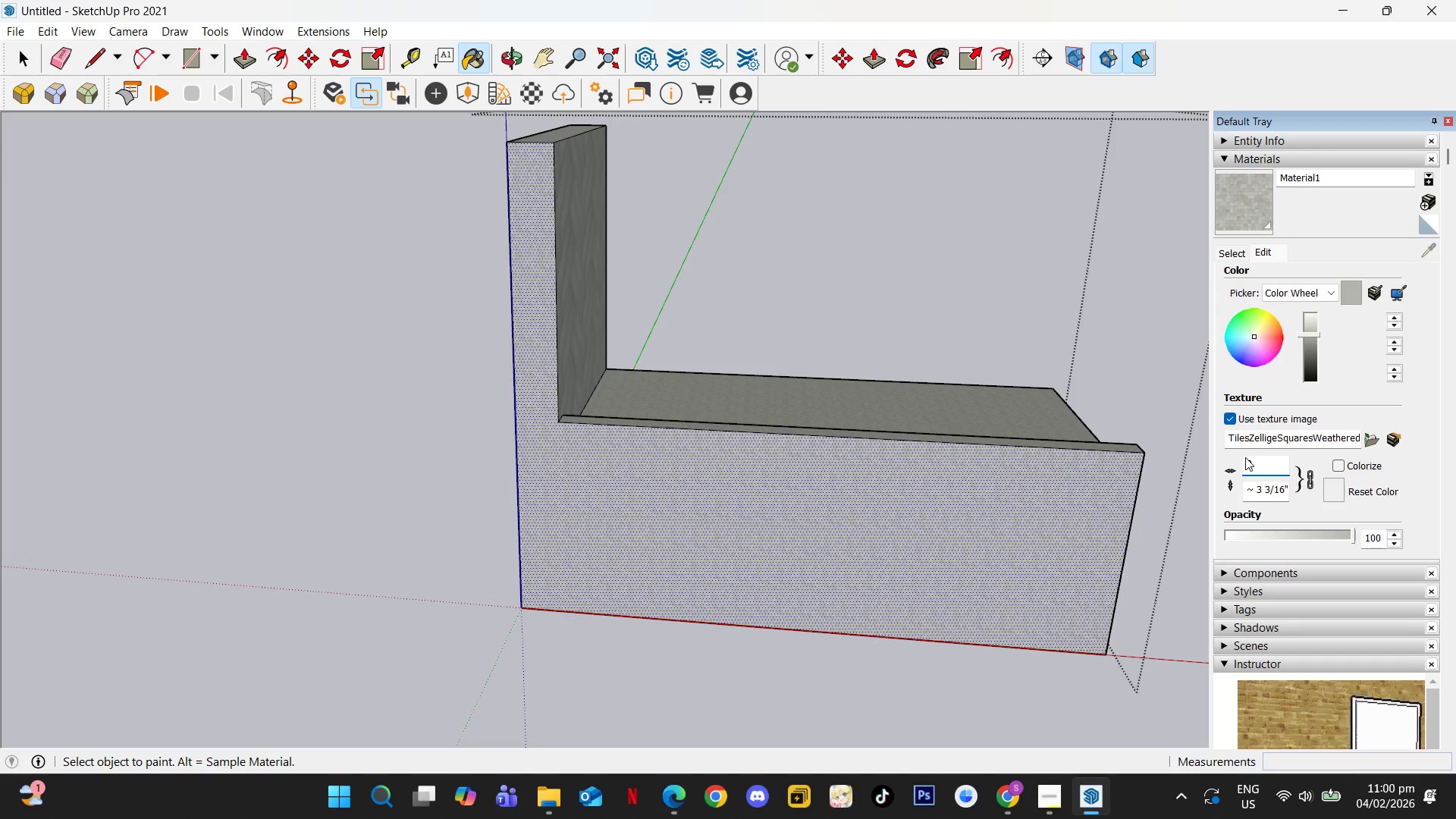 
key(Quote)
 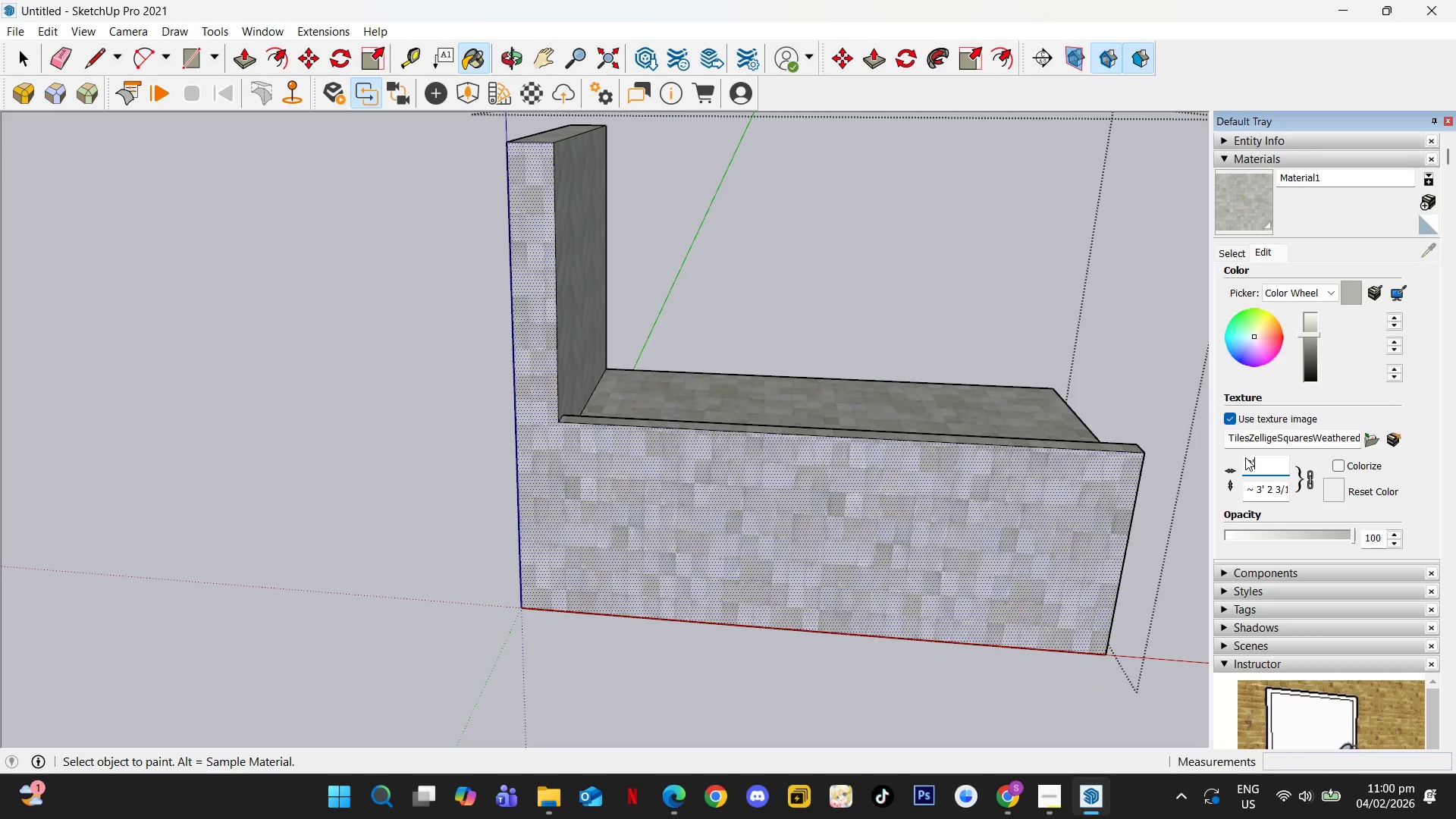 
key(Enter)
 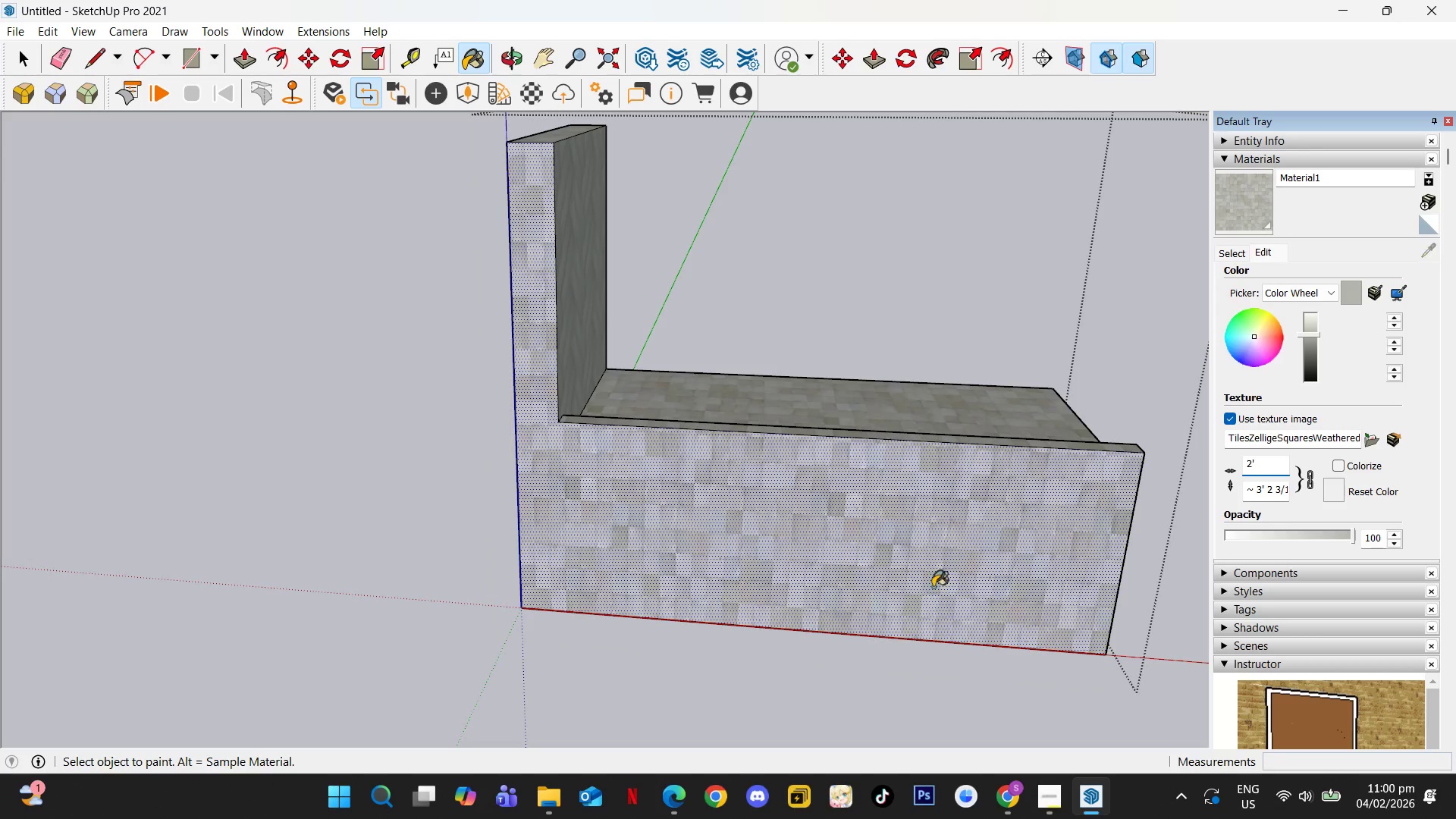 
key(Space)
 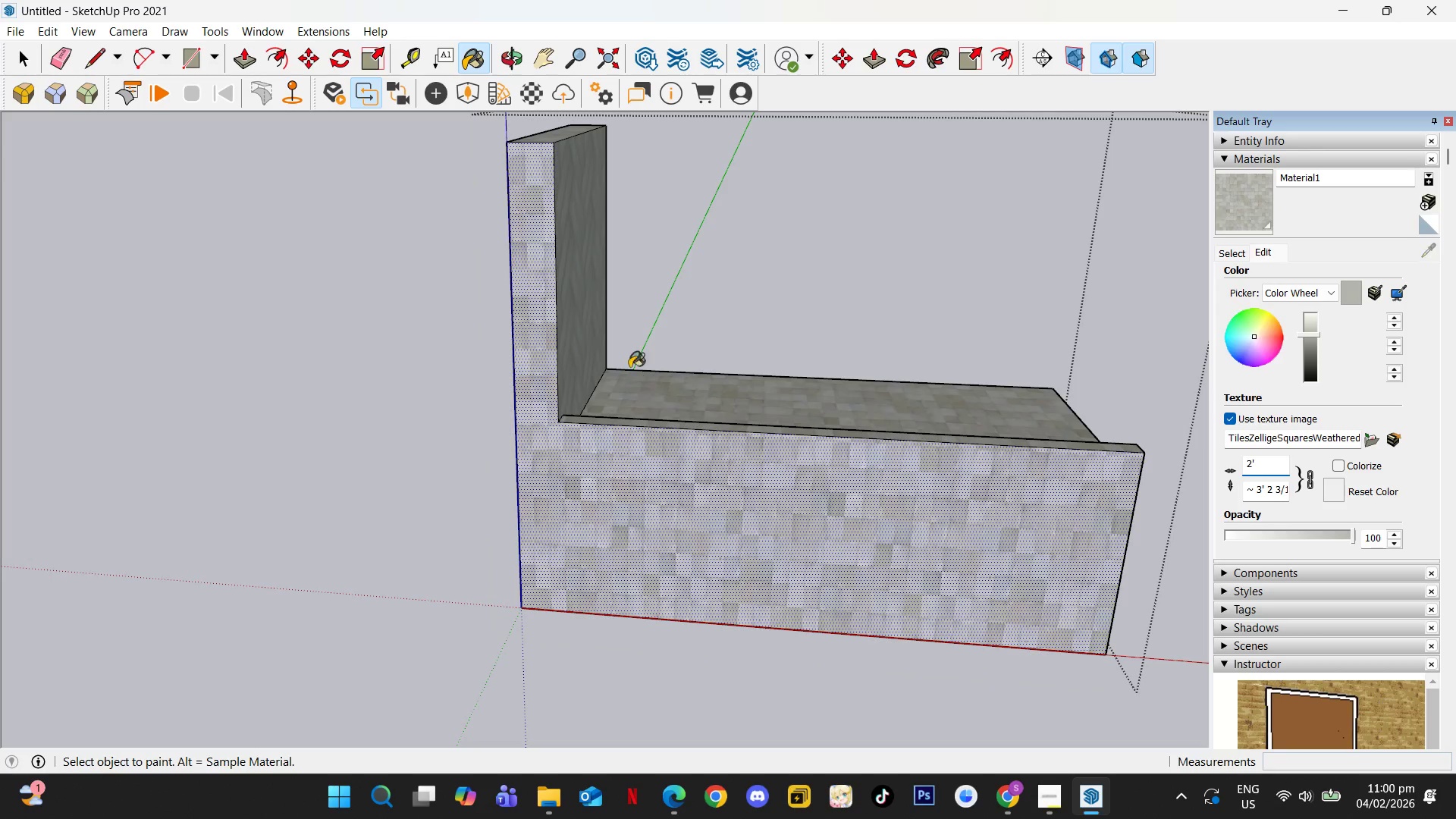 
key(Space)
 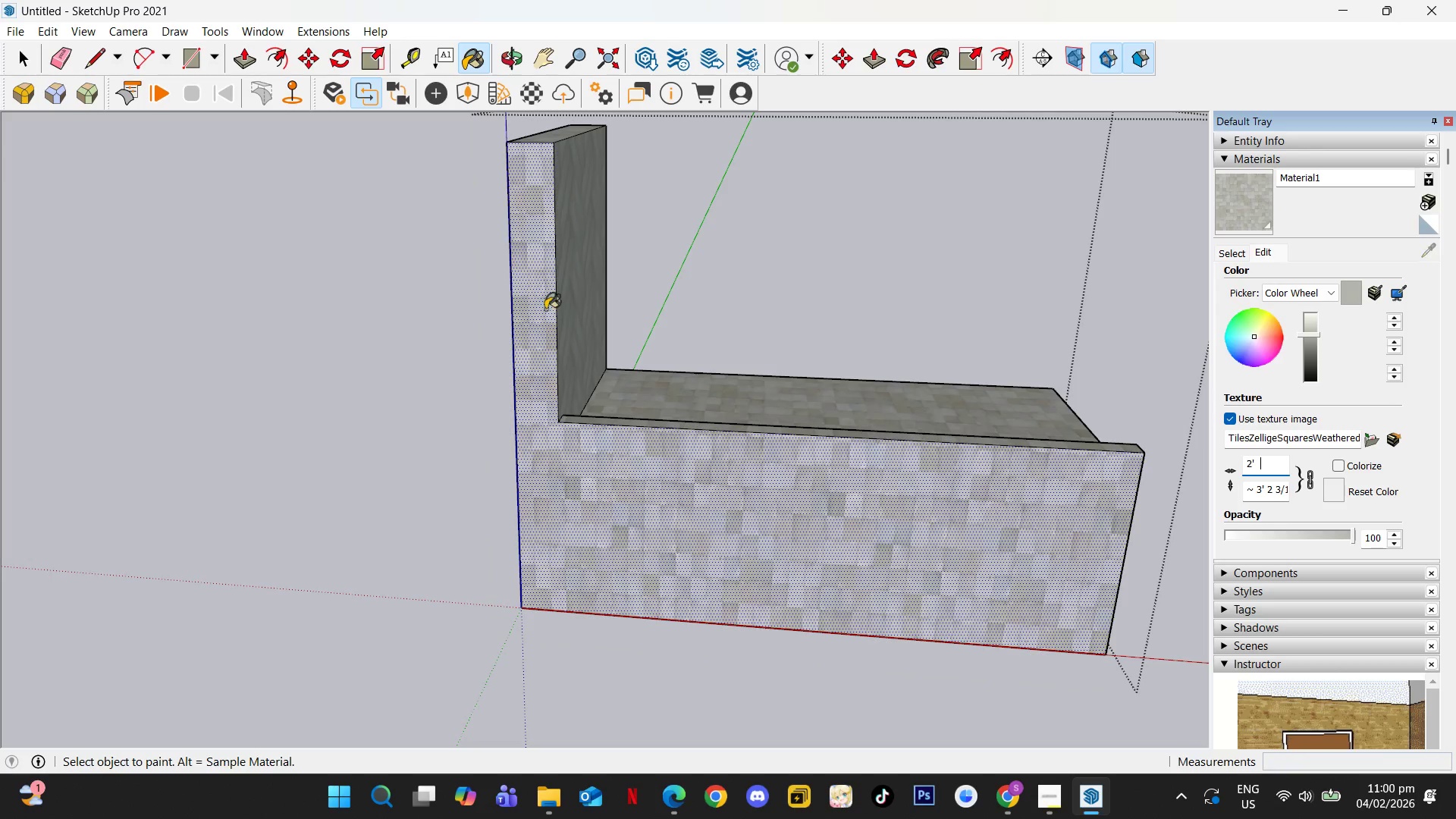 
key(Space)
 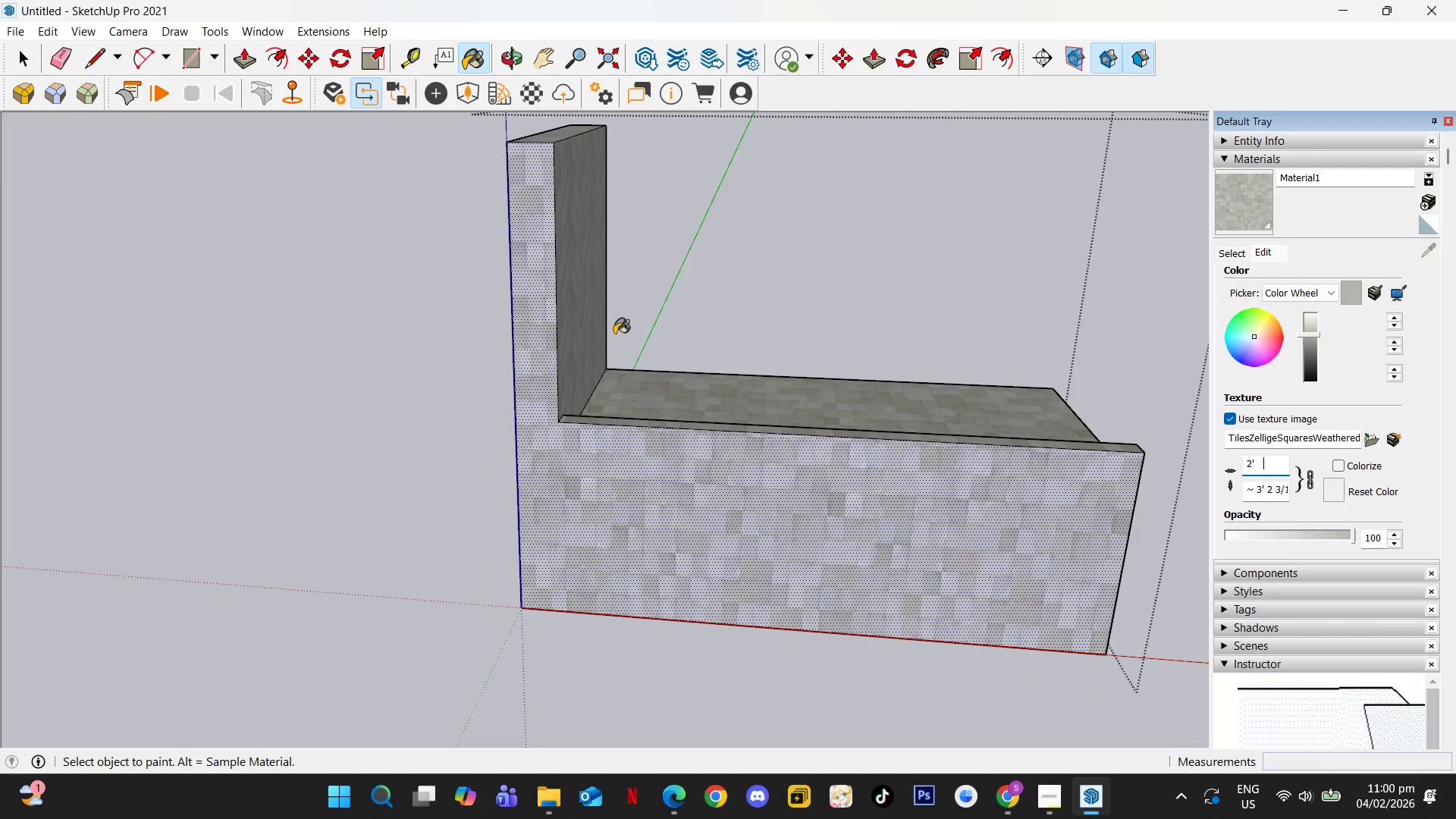 
key(Escape)
 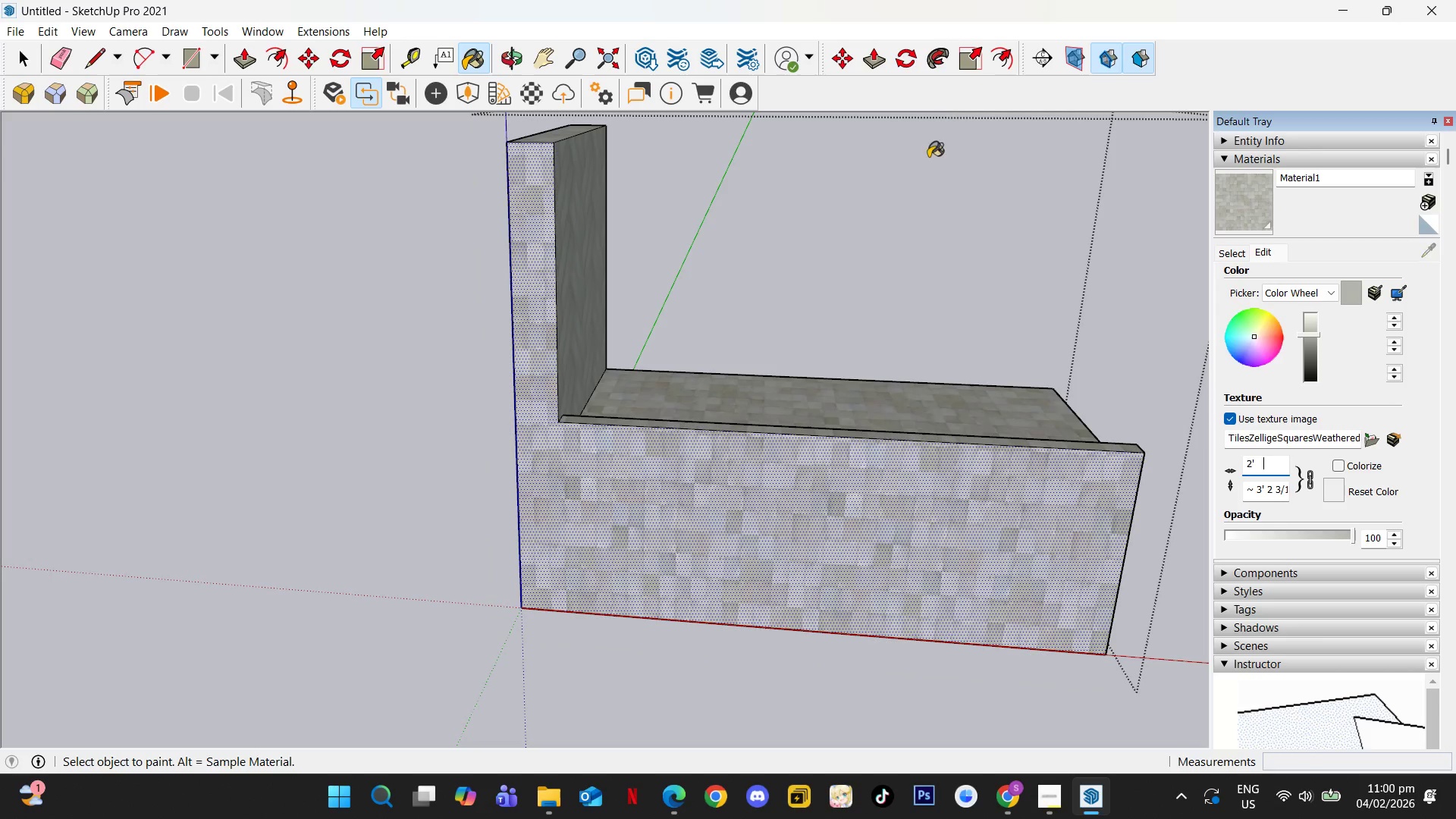 
key(Escape)
 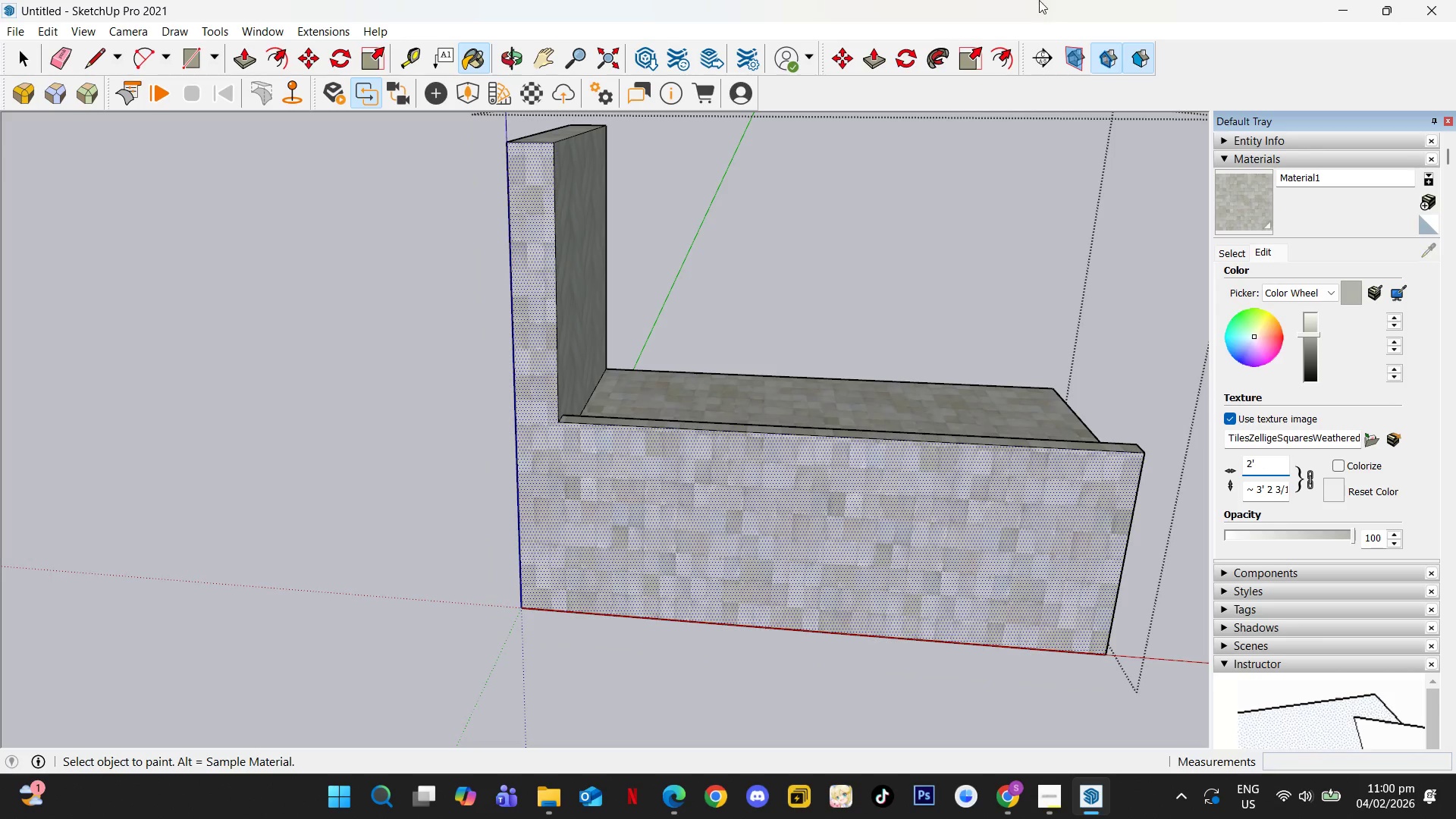 
left_click([1039, 0])
 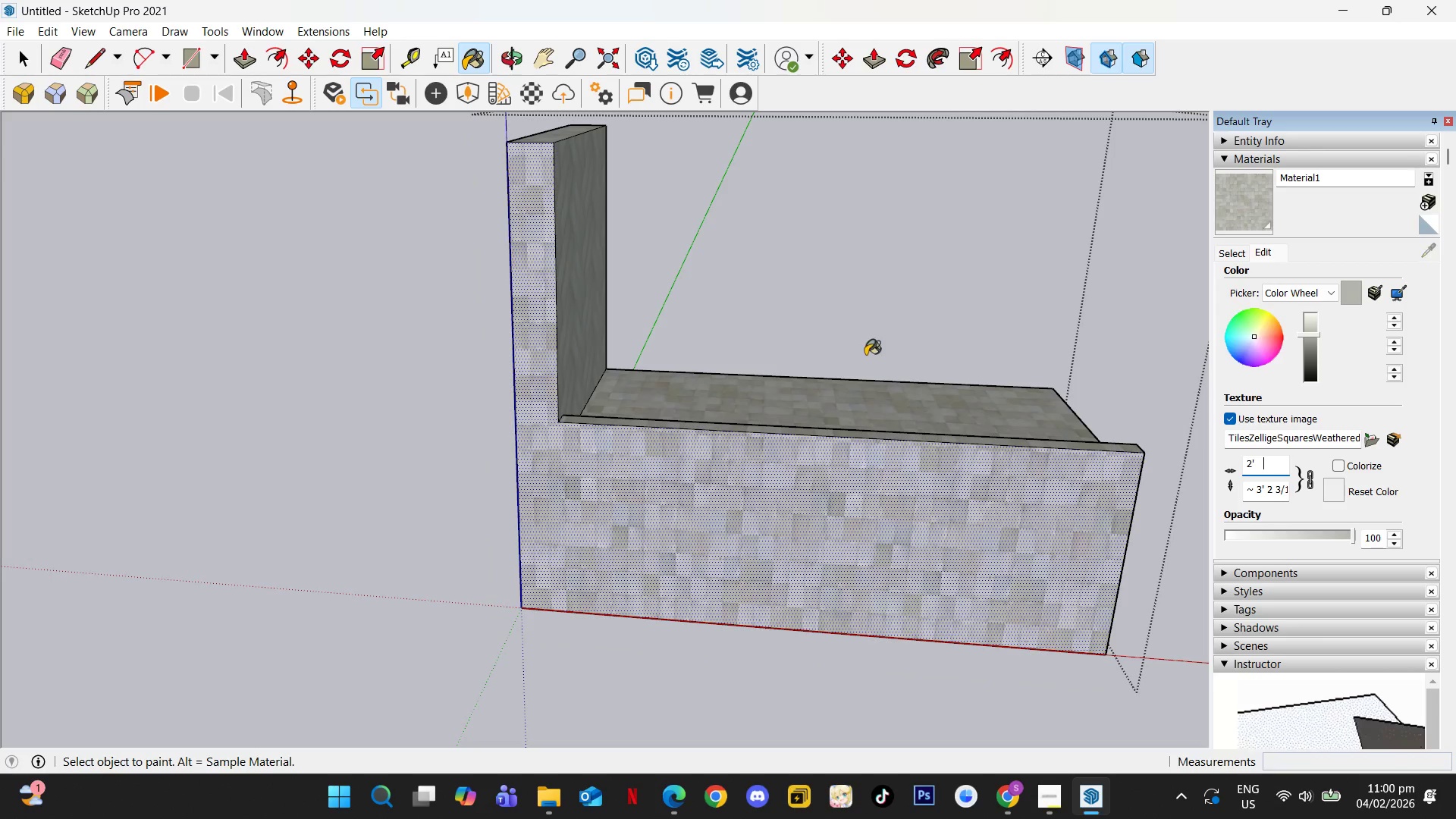 
key(Escape)
 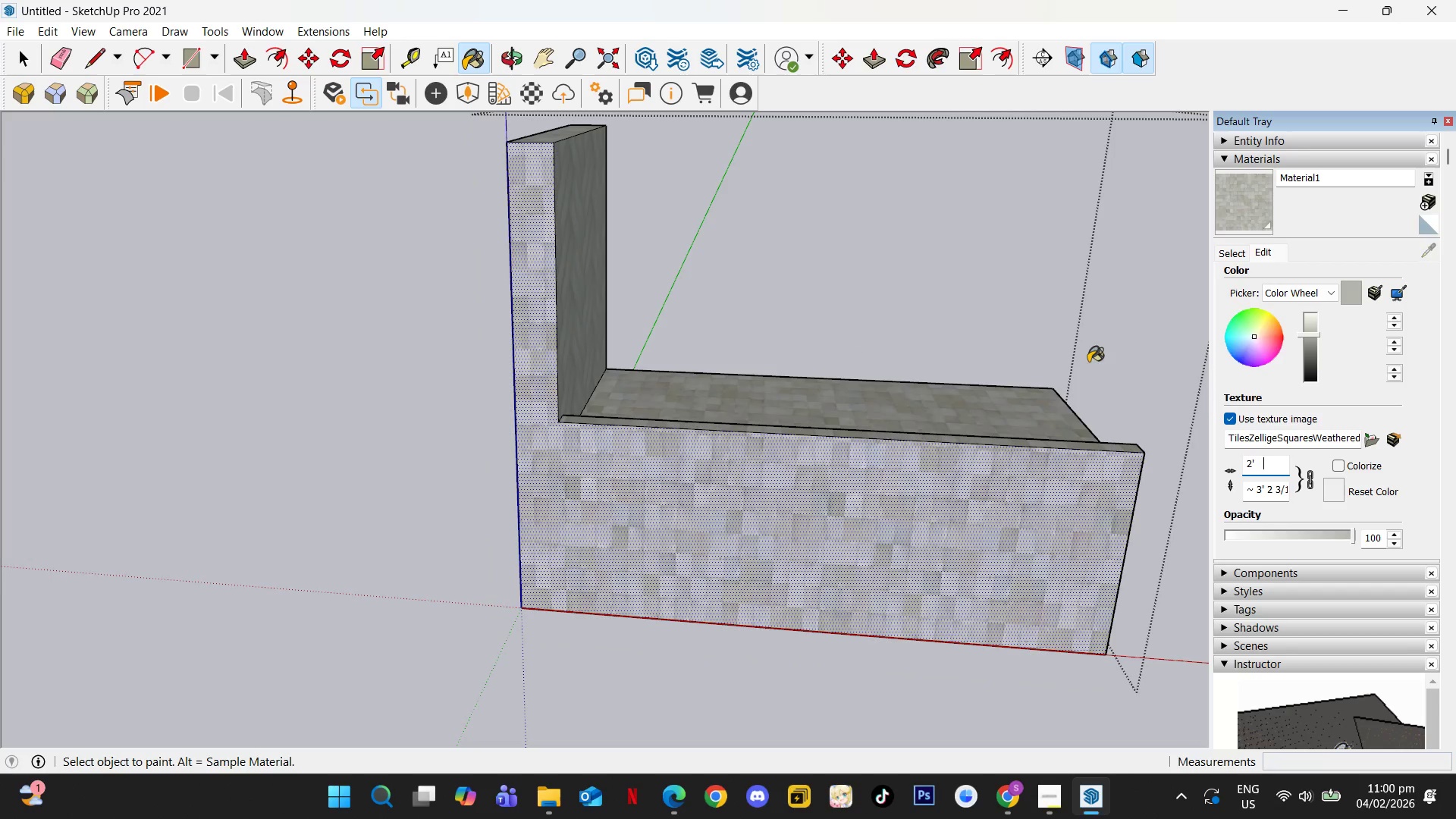 
key(Space)
 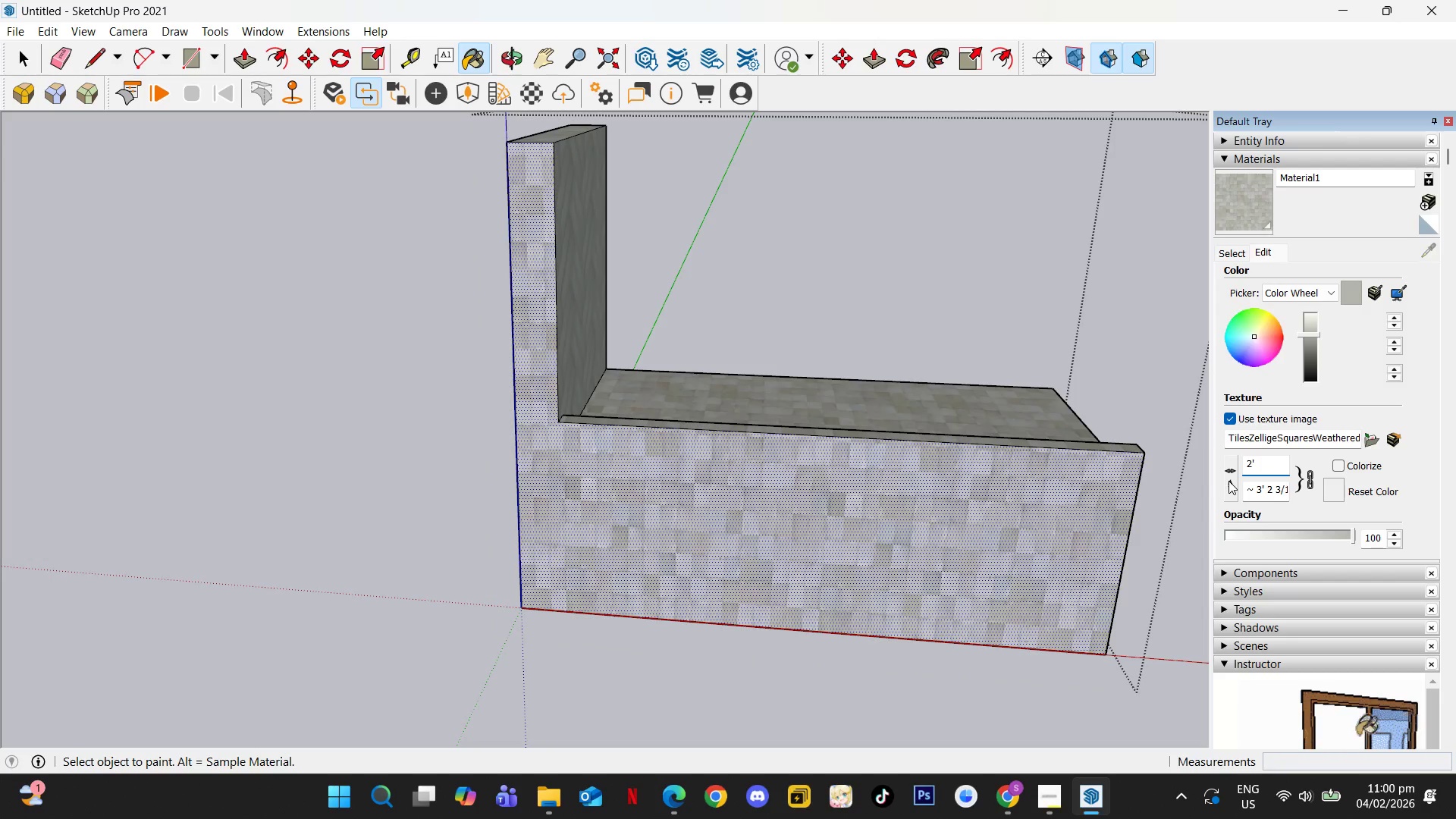 
key(Backspace)
 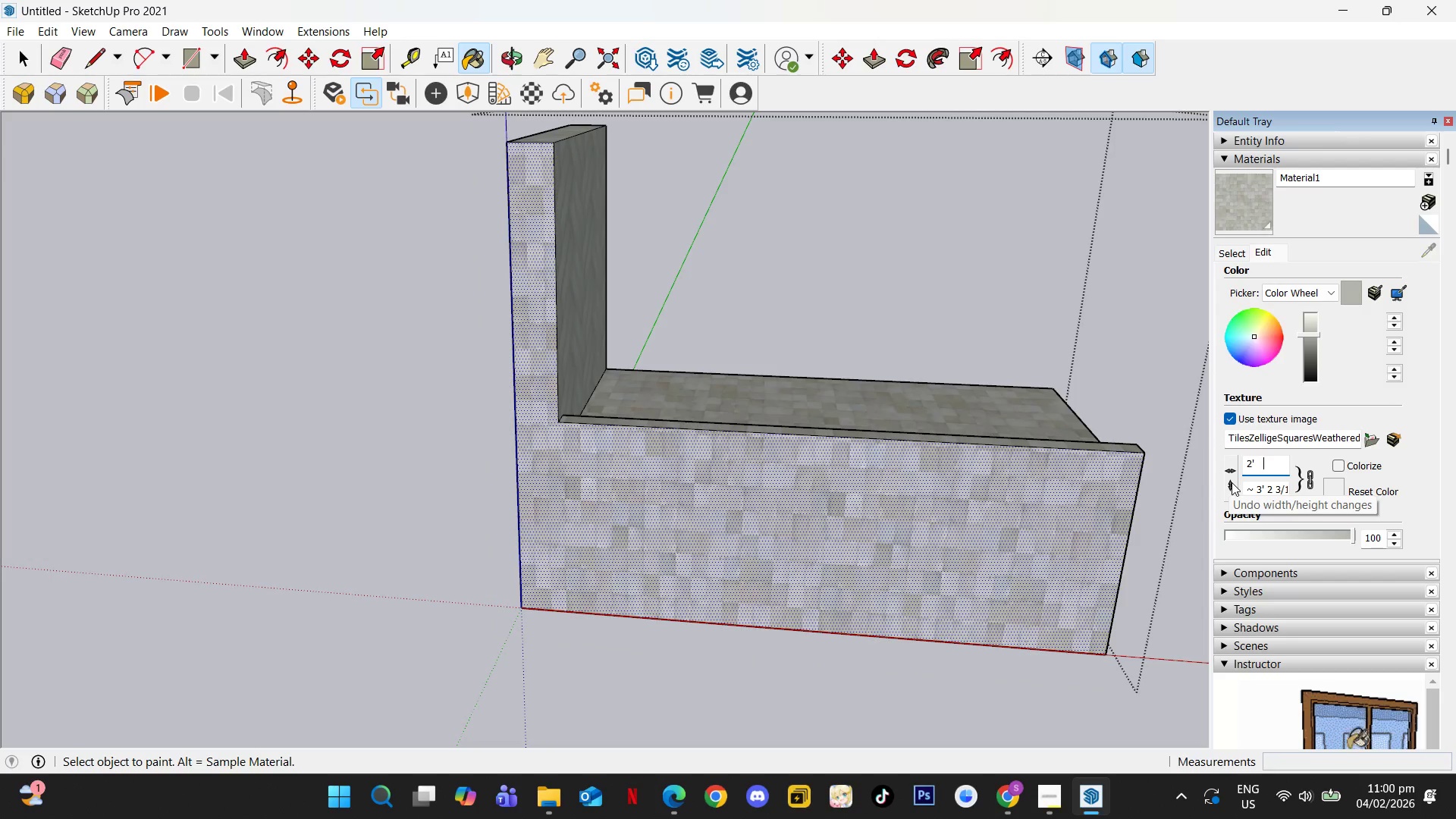 
key(Backspace)
 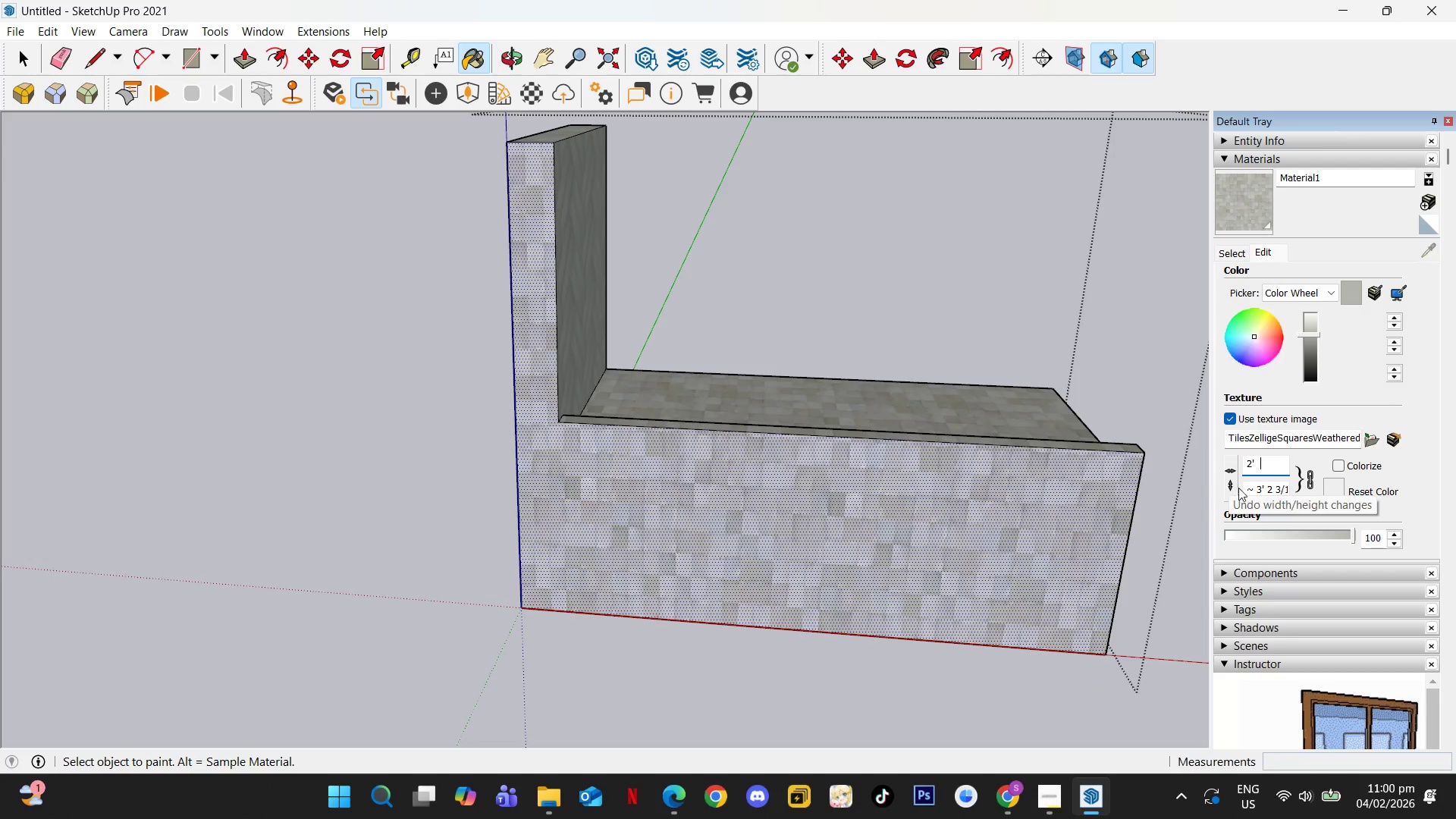 
key(Backspace)
 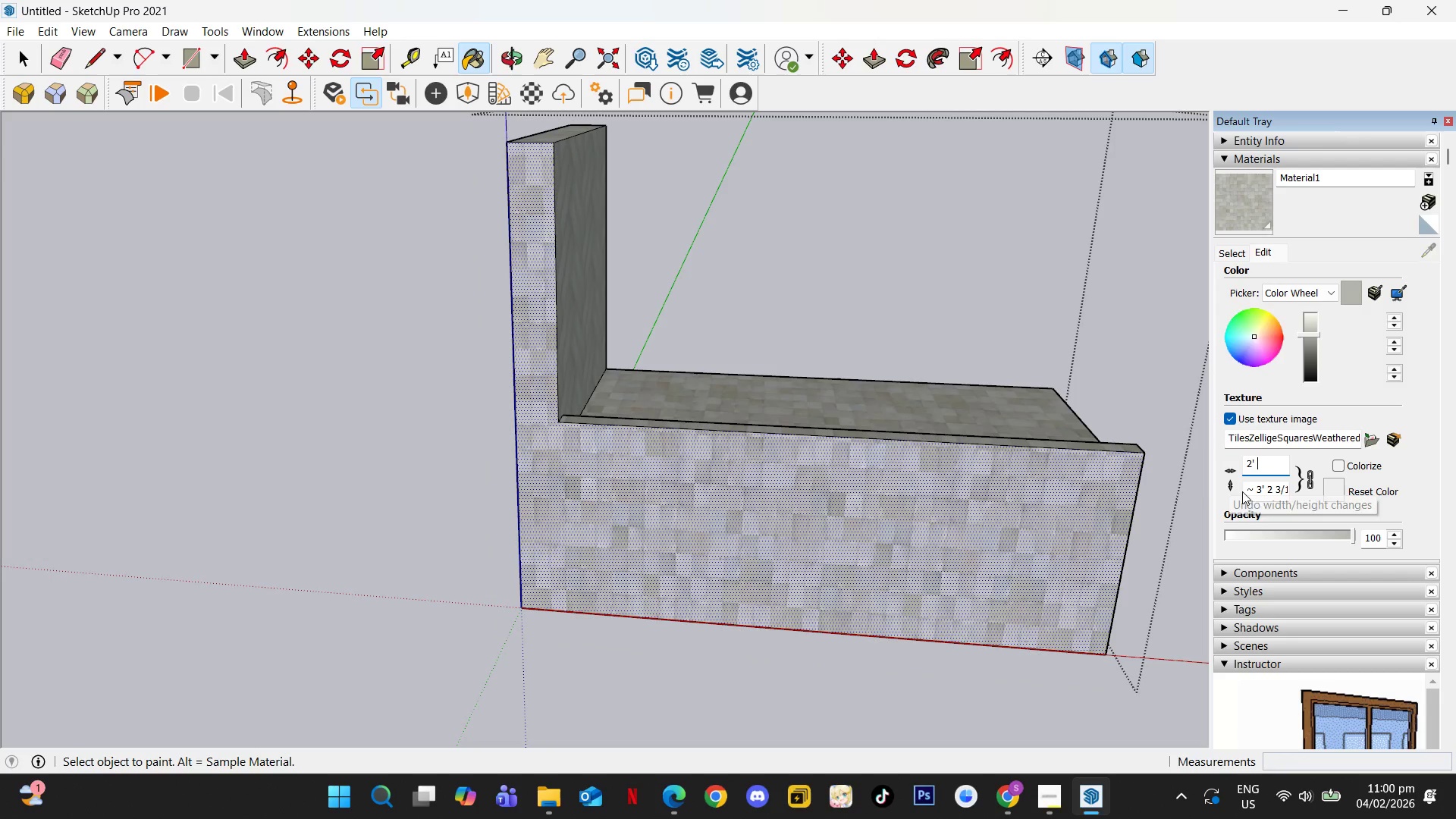 
key(Backspace)
 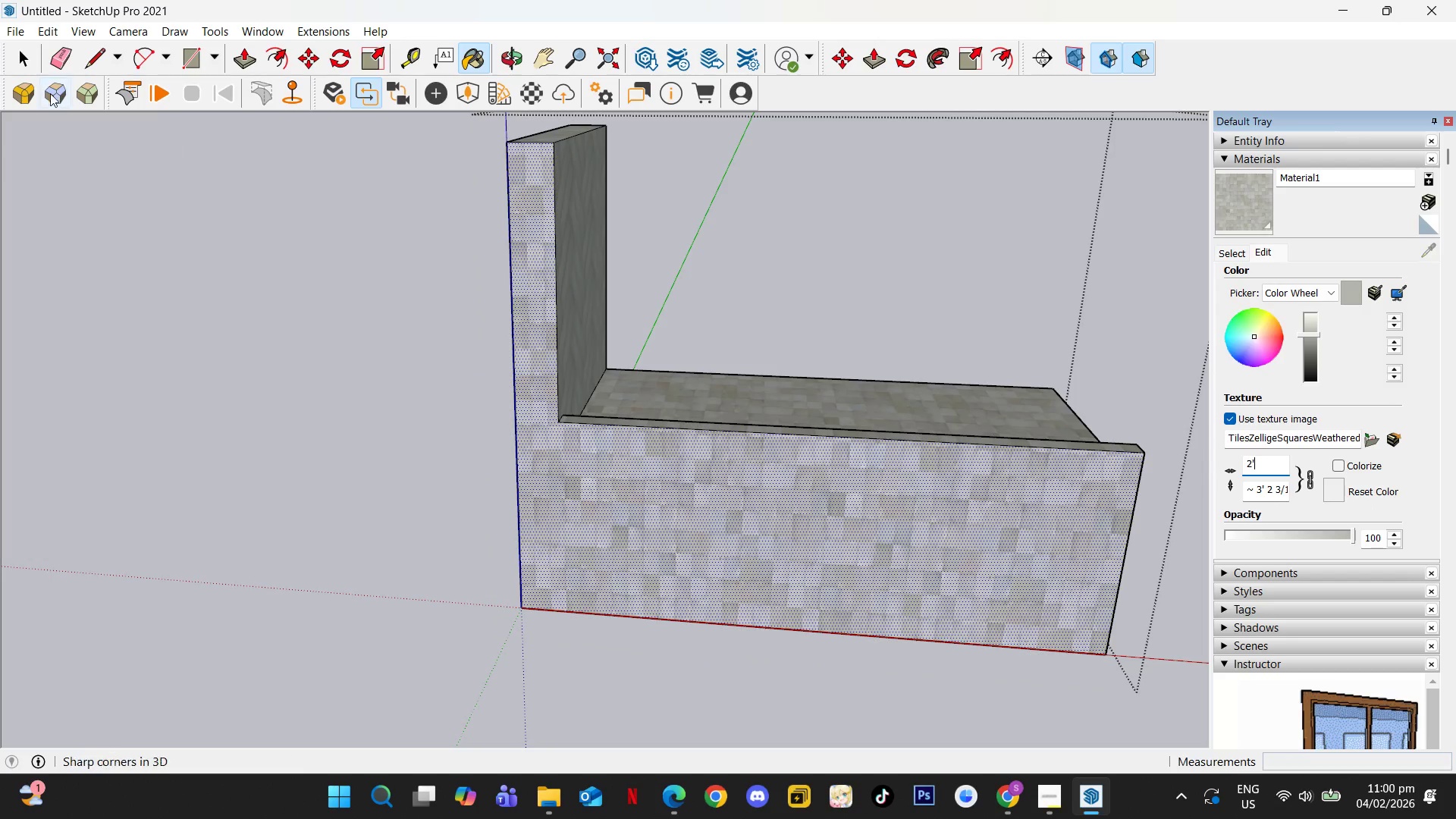 
left_click_drag(start_coordinate=[16, 71], to_coordinate=[20, 71])
 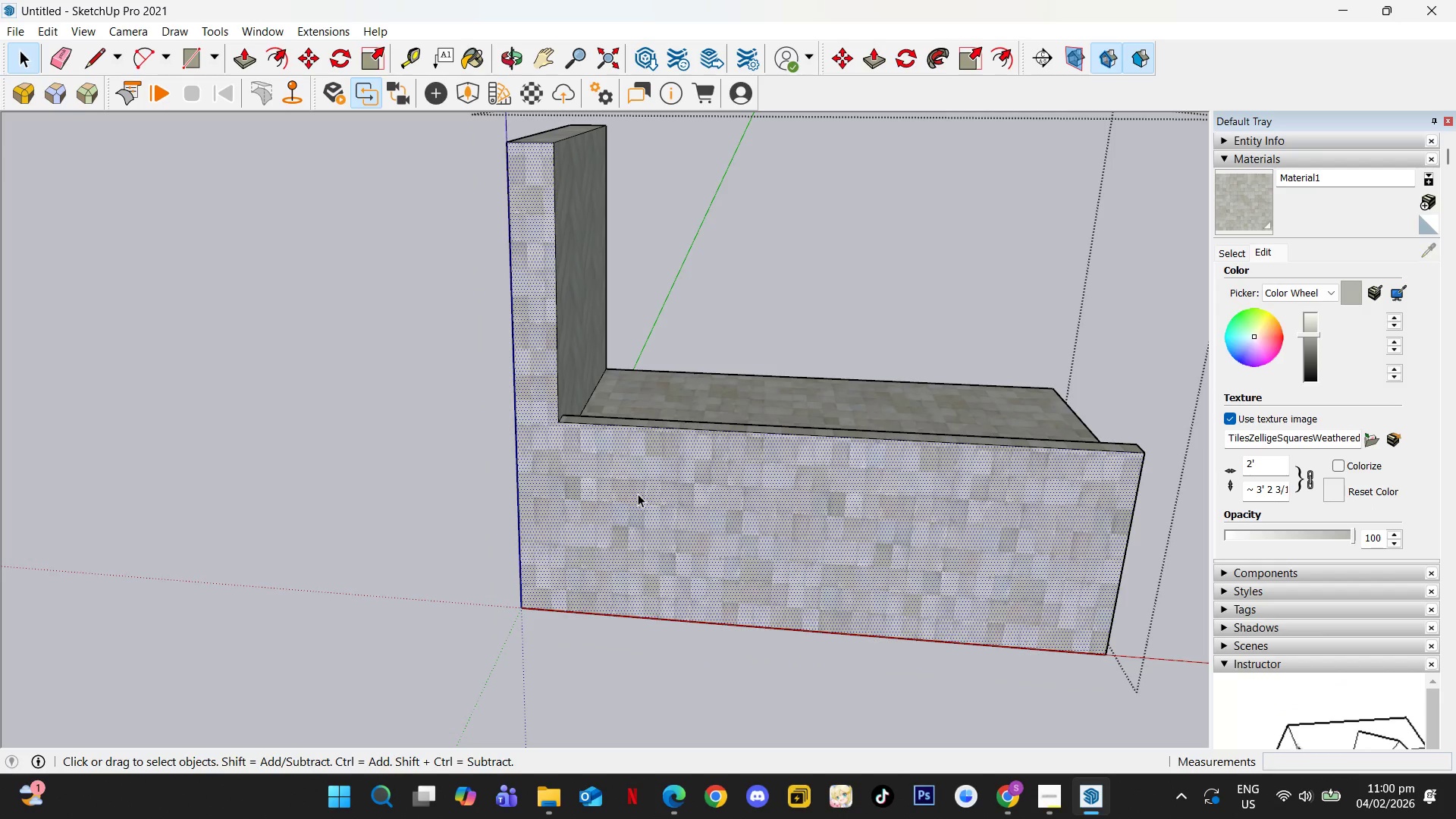 
key(Escape)
 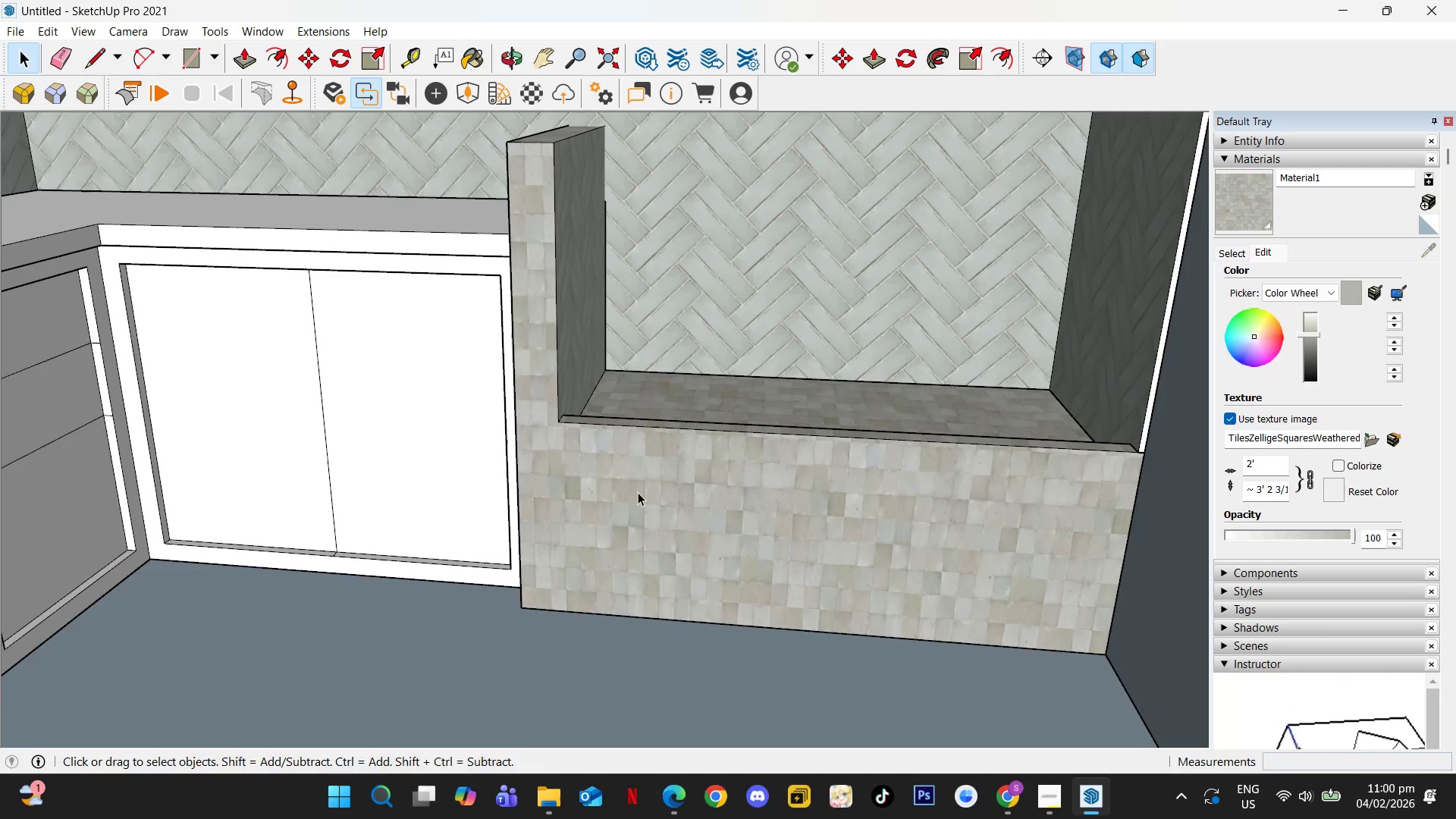 
scroll: coordinate [642, 463], scroll_direction: down, amount: 3.0
 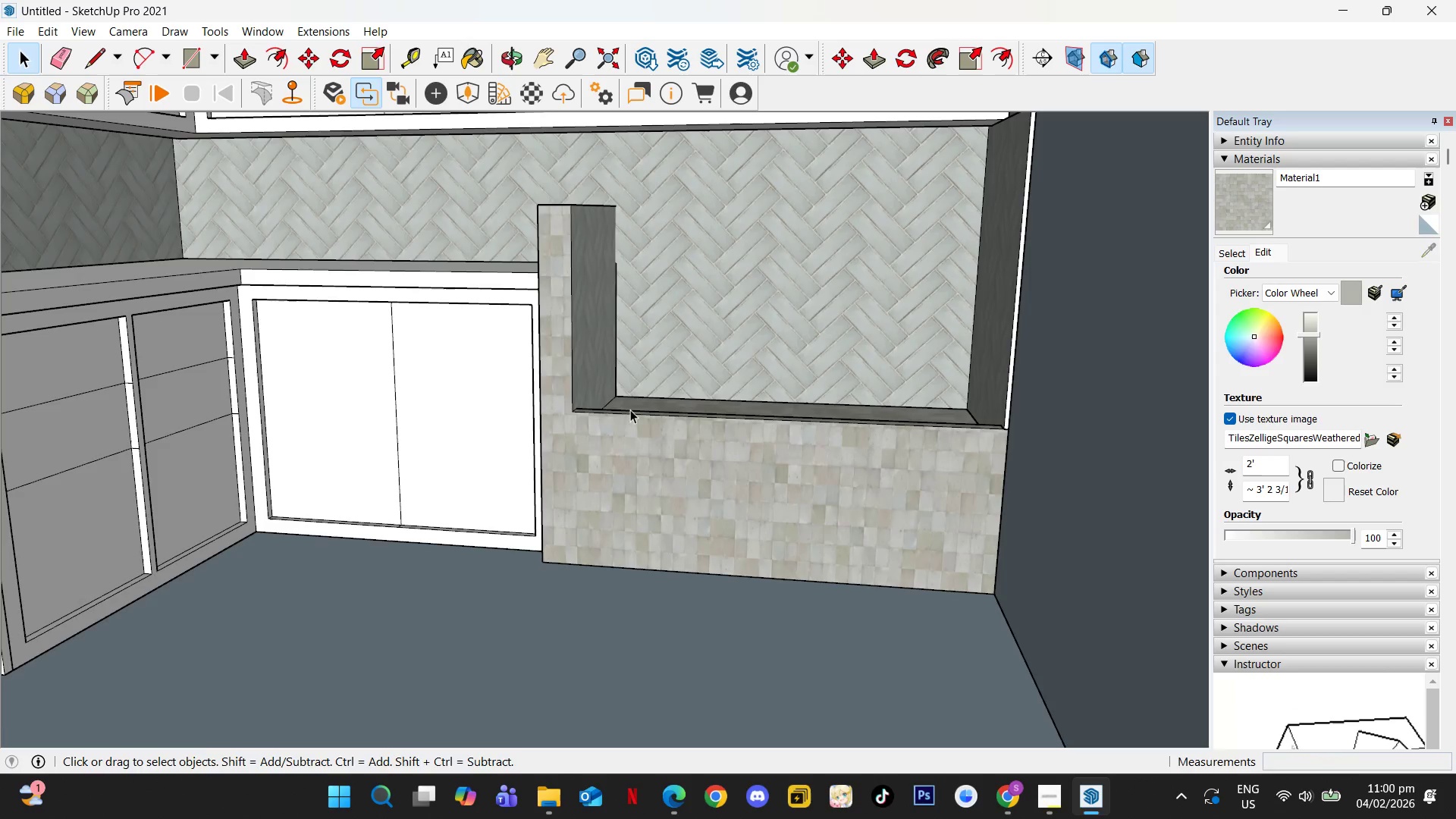 
hold_key(key=ShiftLeft, duration=0.42)
scroll: coordinate [635, 415], scroll_direction: down, amount: 4.0
 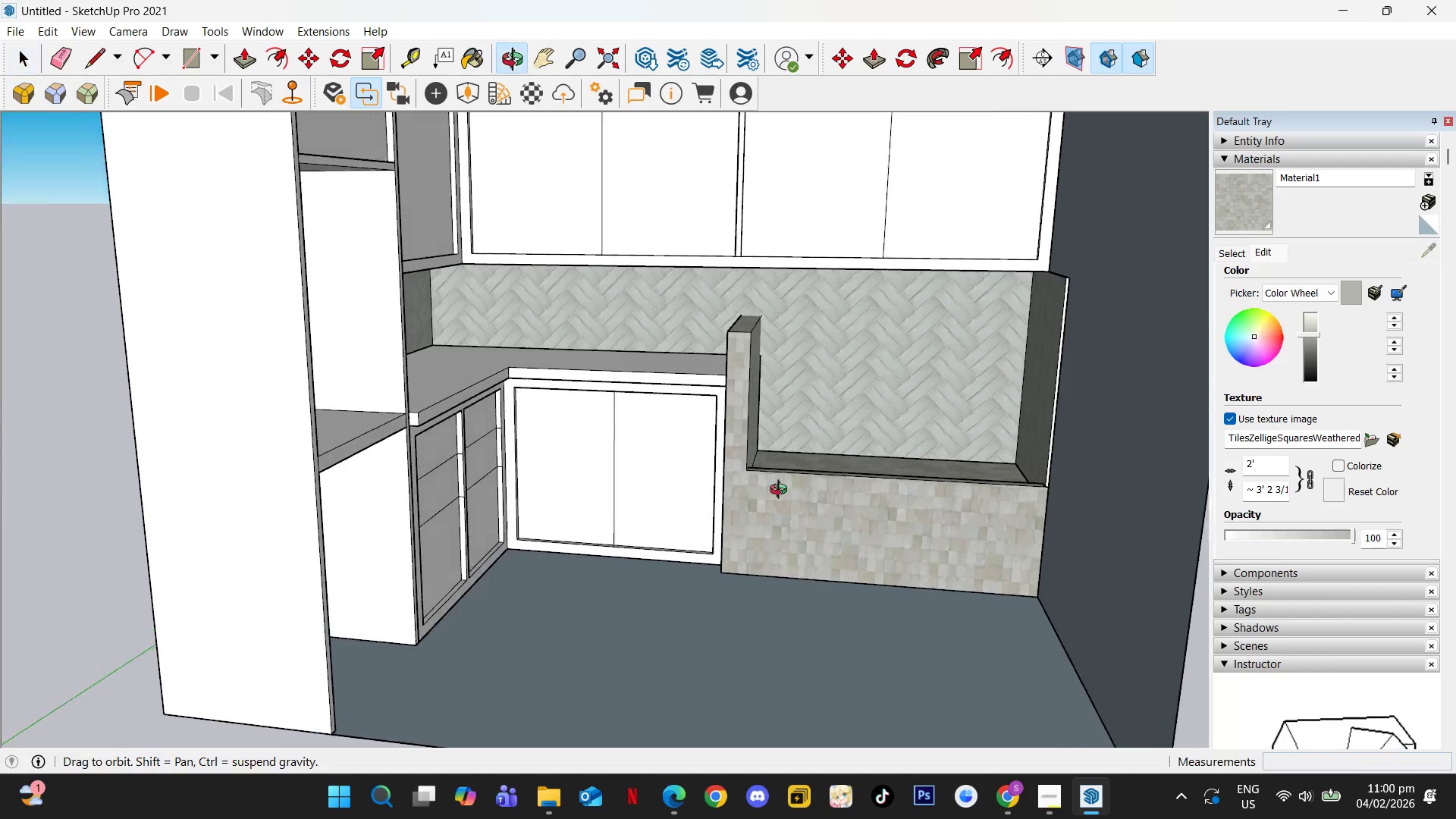 
key(Shift+ShiftLeft)
 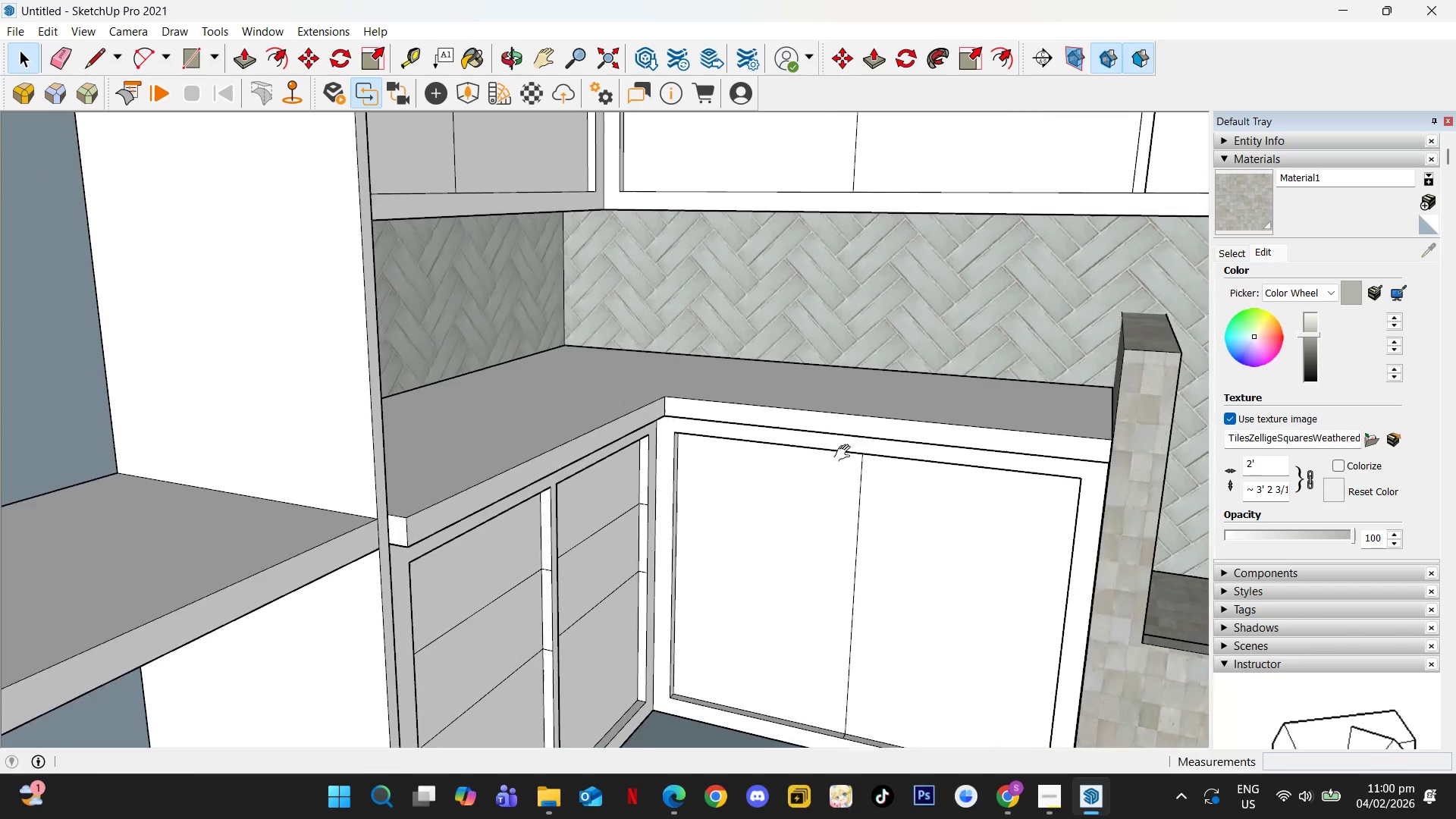 
scroll: coordinate [710, 378], scroll_direction: up, amount: 6.0
 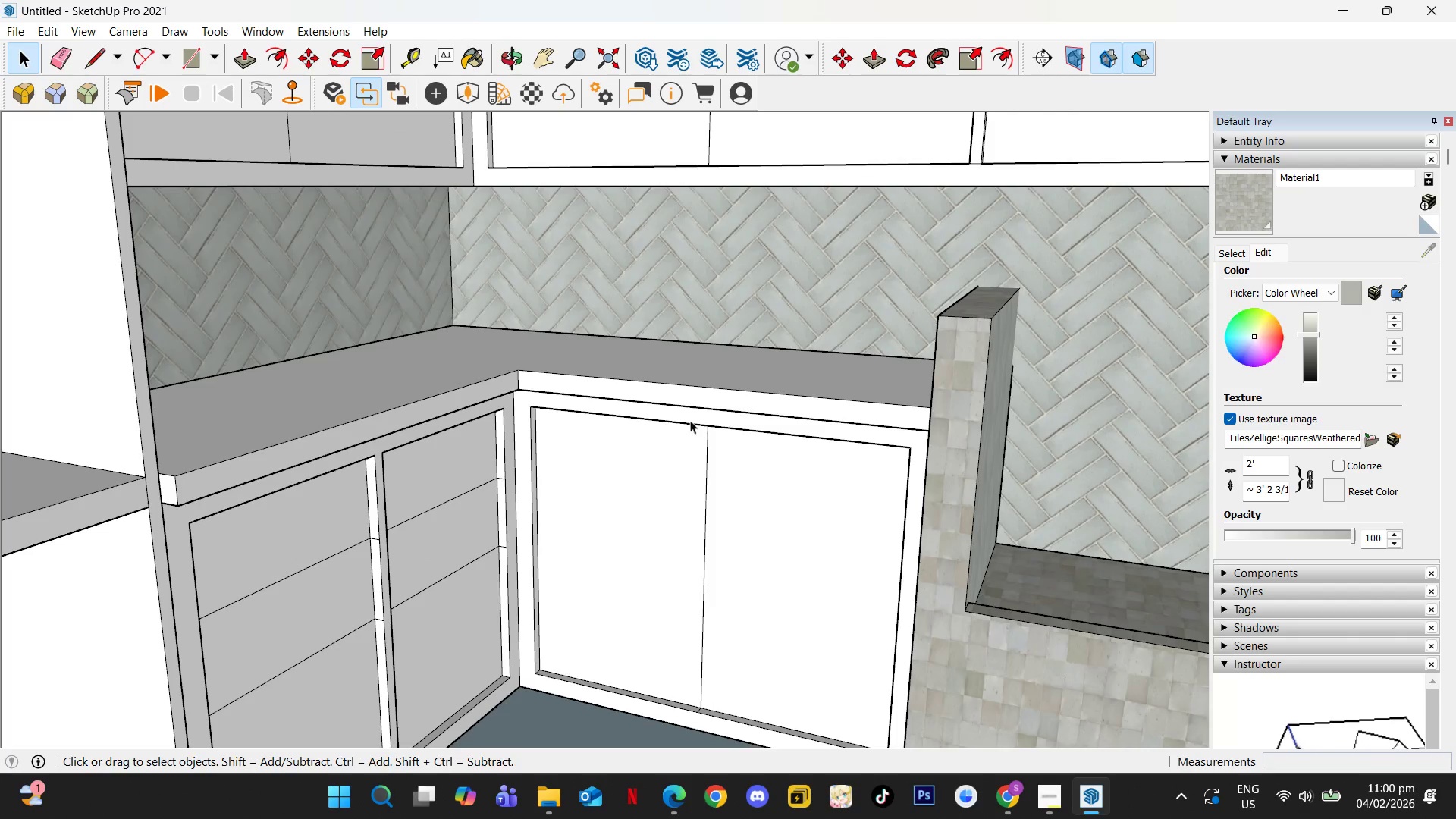 
key(Shift+ShiftLeft)
 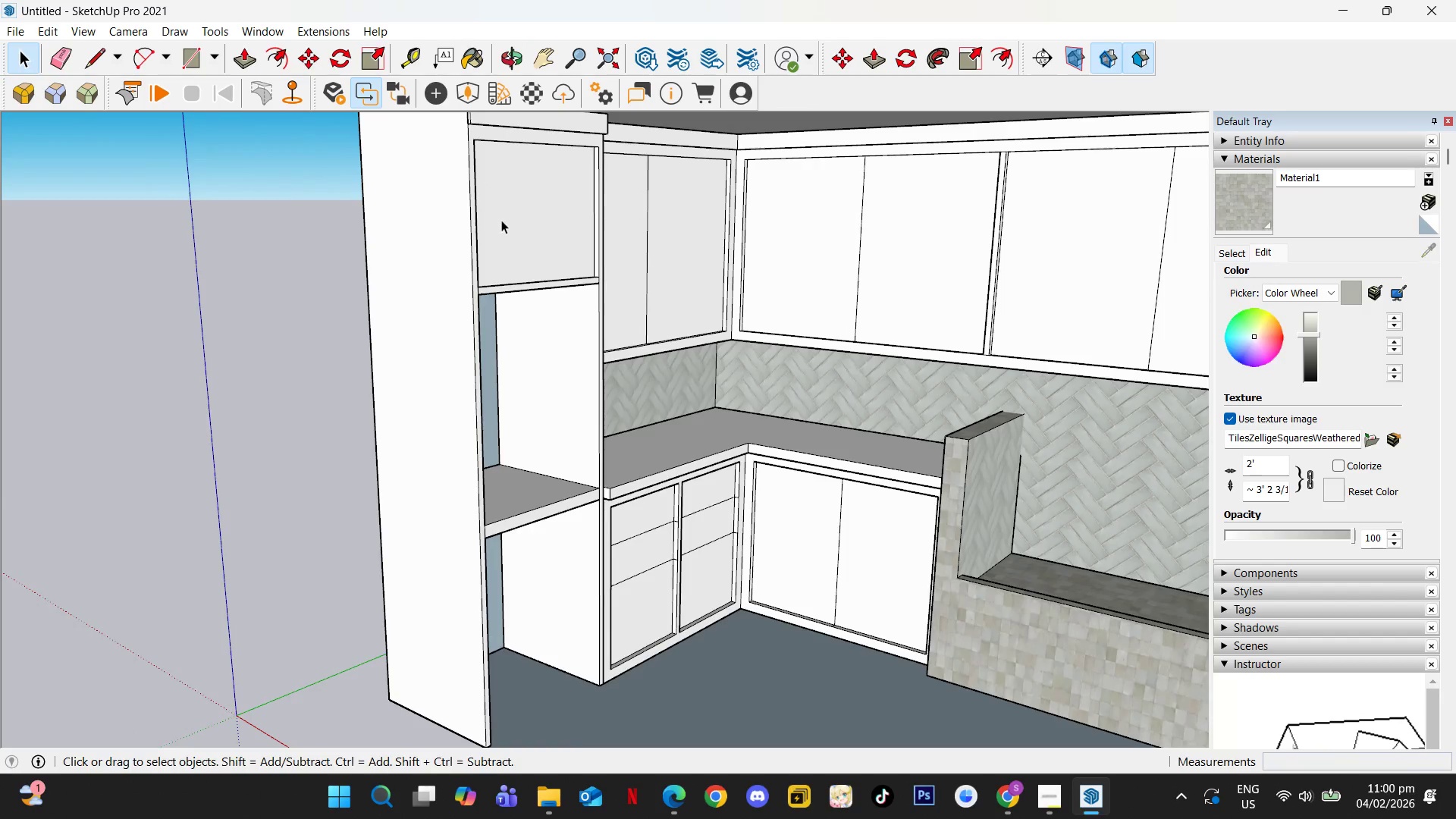 
scroll: coordinate [815, 410], scroll_direction: down, amount: 8.0
 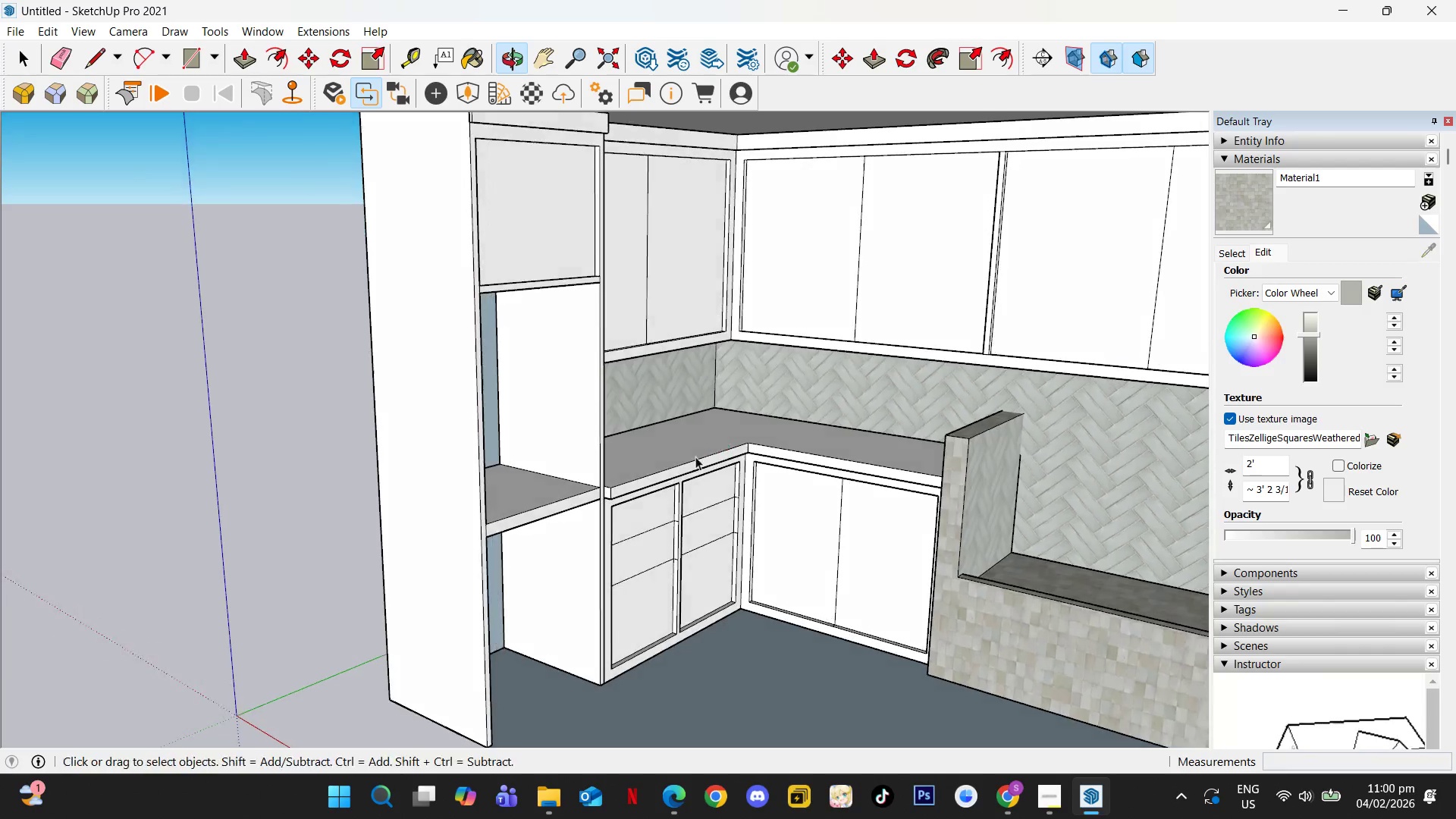 
double_click([511, 224])
 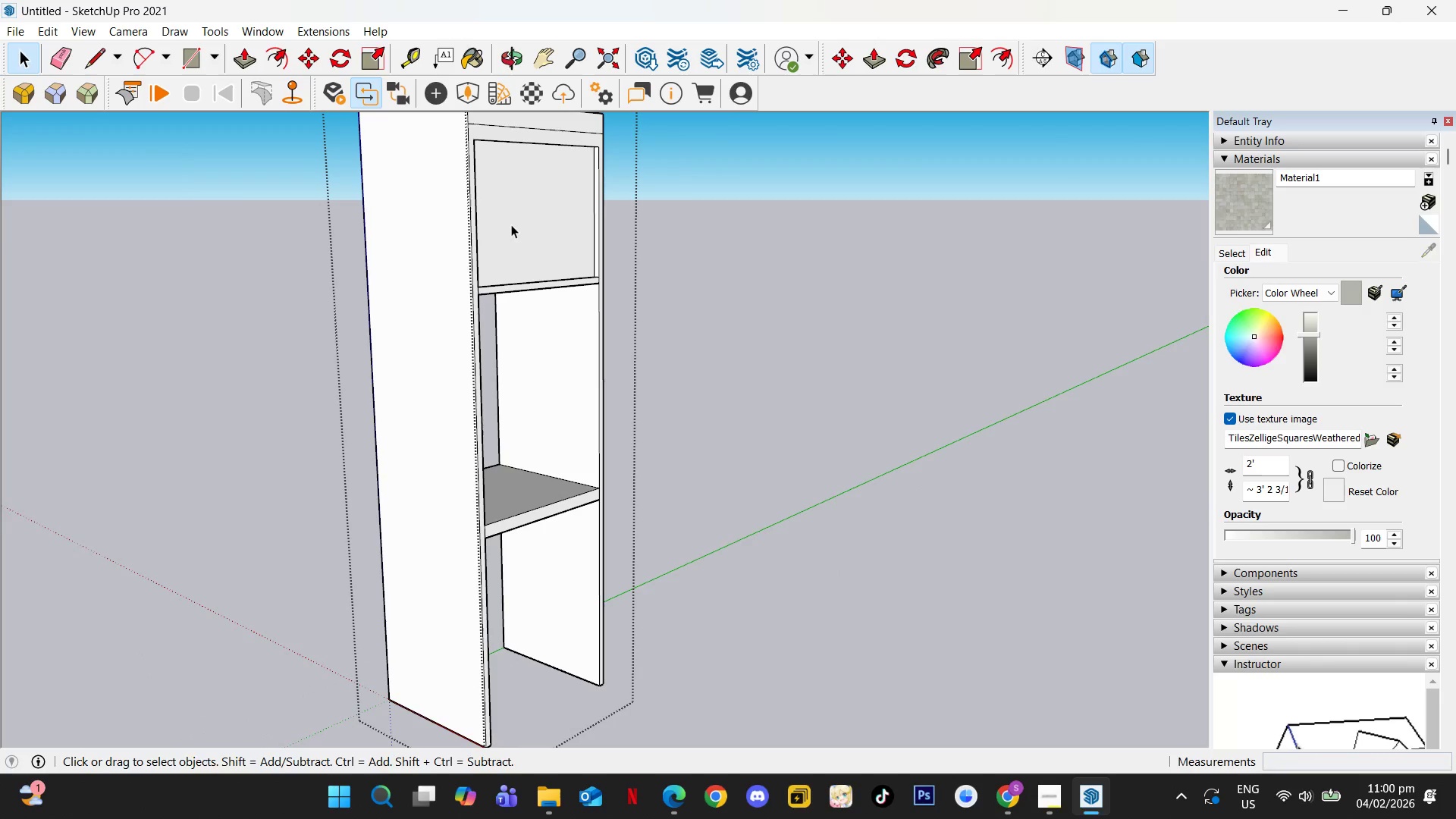 
left_click([512, 224])
 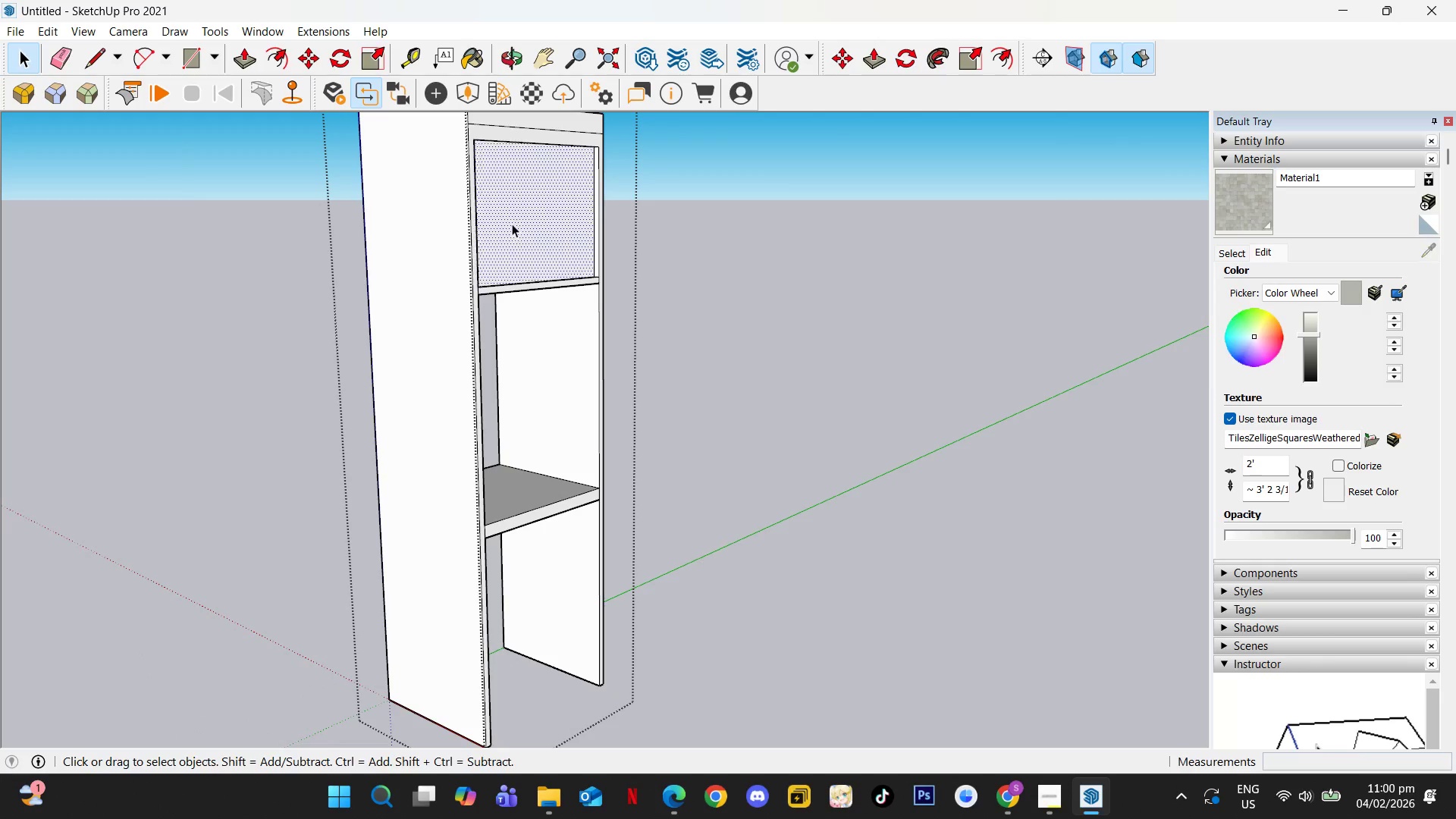 
key(Shift+ShiftLeft)
 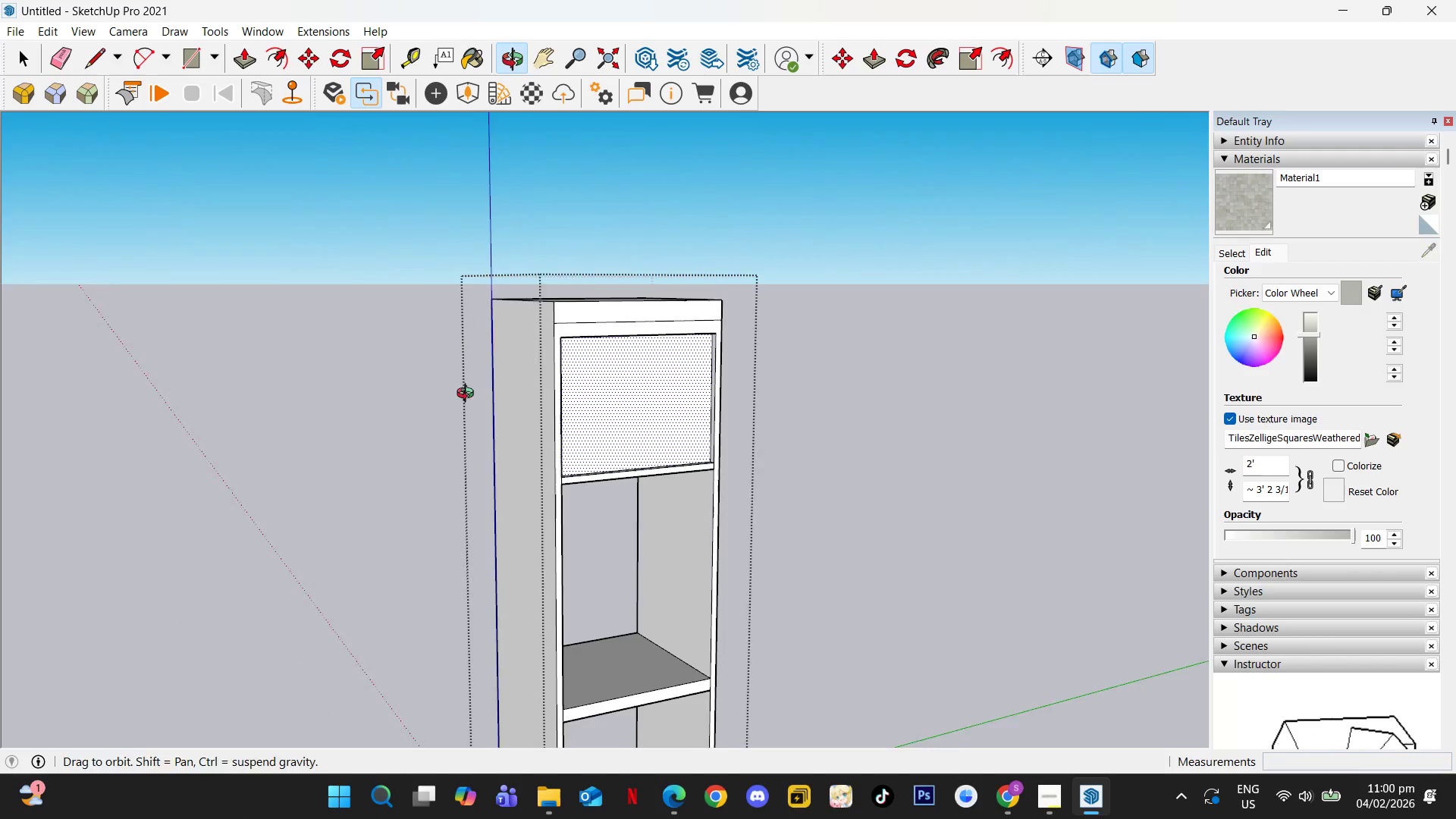 
double_click([628, 441])
 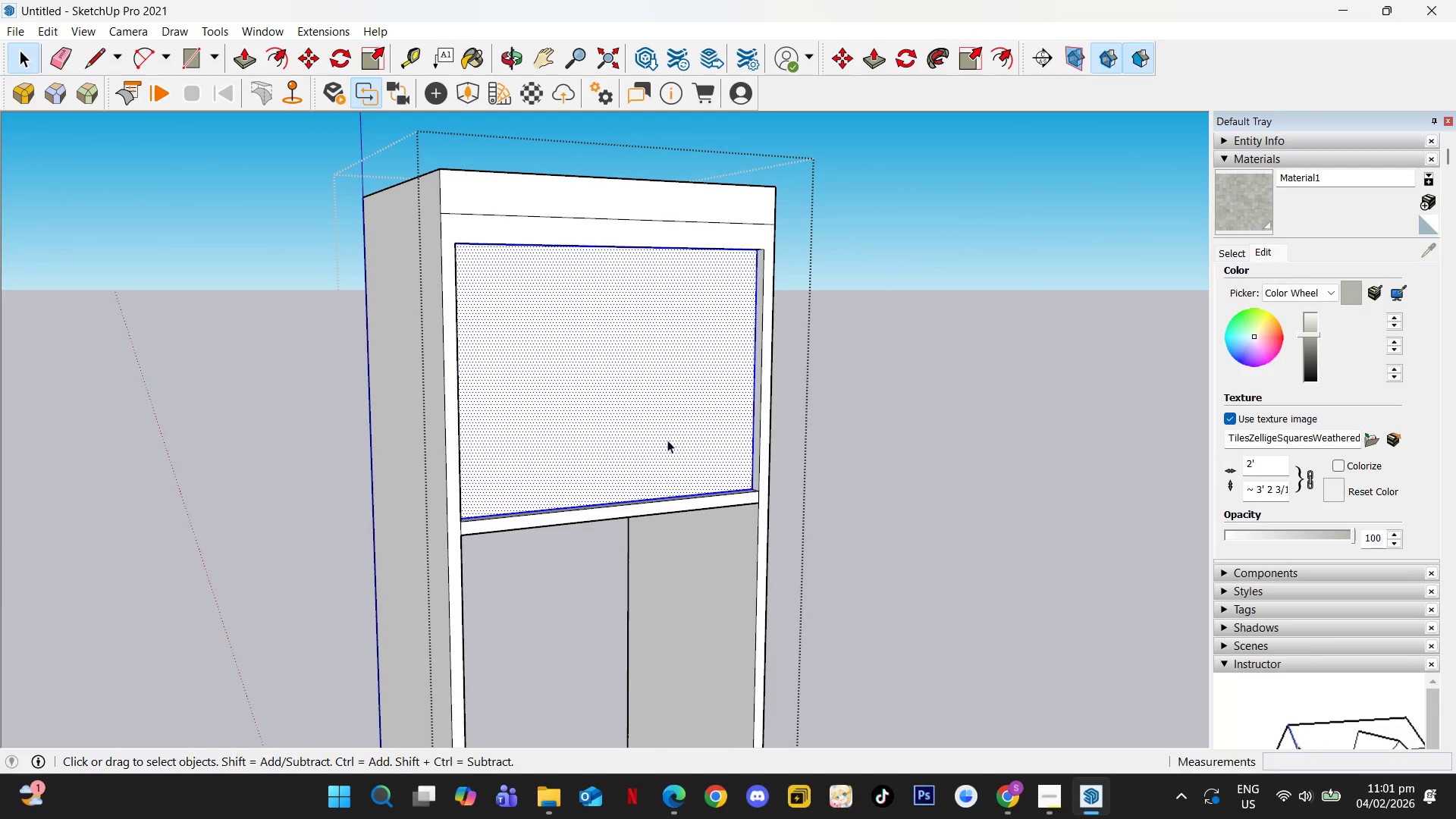 
scroll: coordinate [629, 440], scroll_direction: up, amount: 6.0
 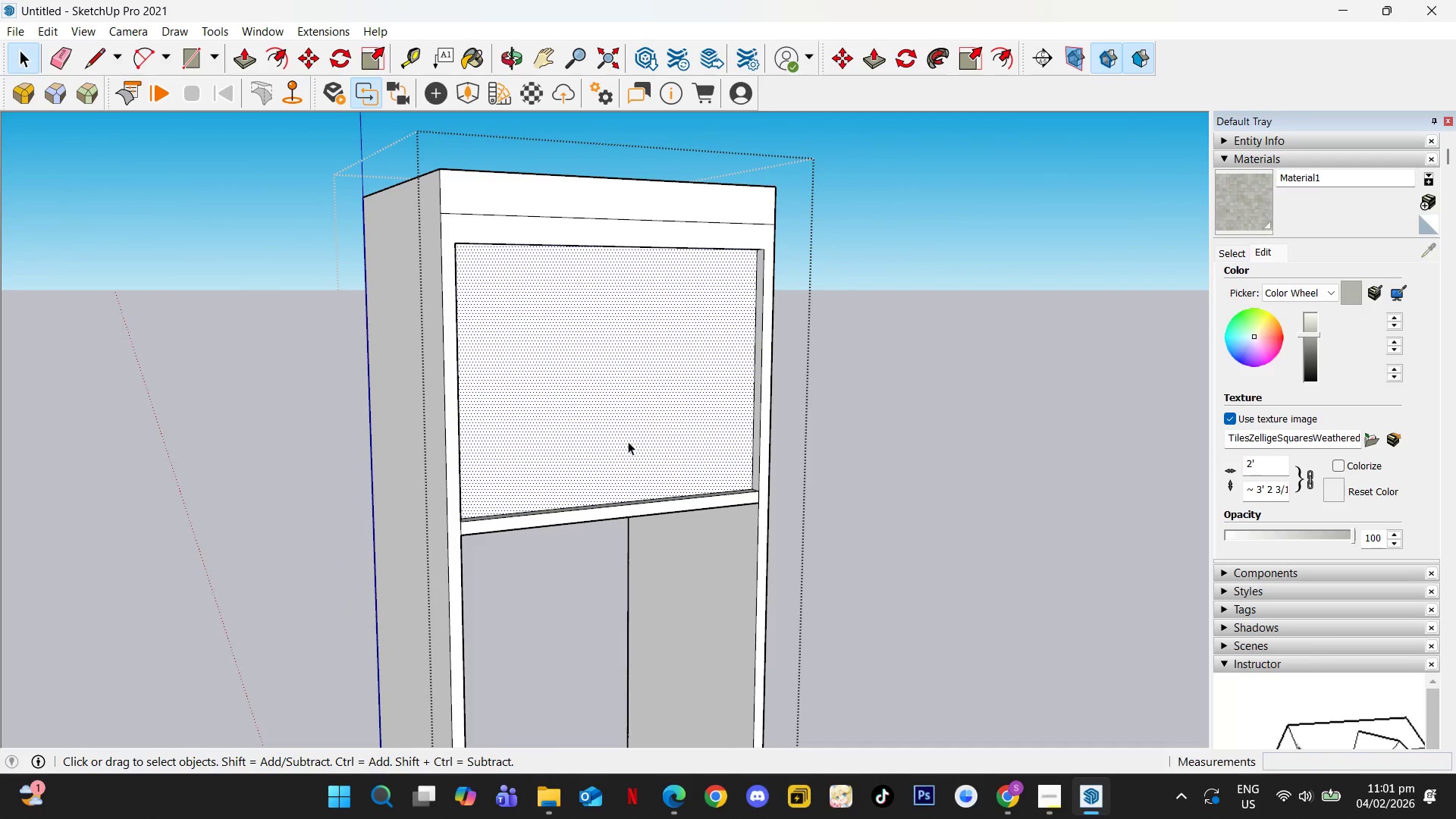 
key(Control+C)
 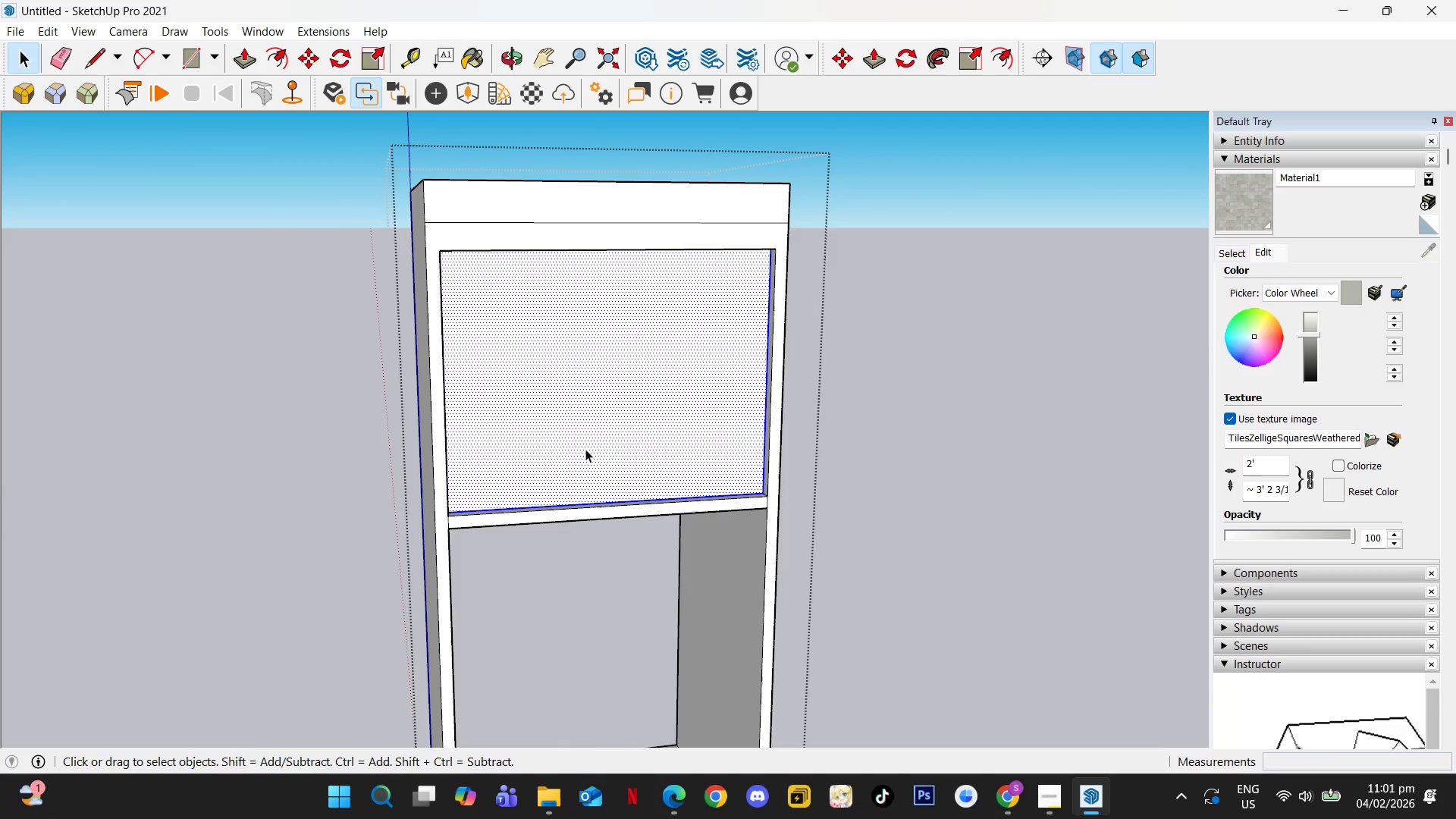 
key(Escape)
 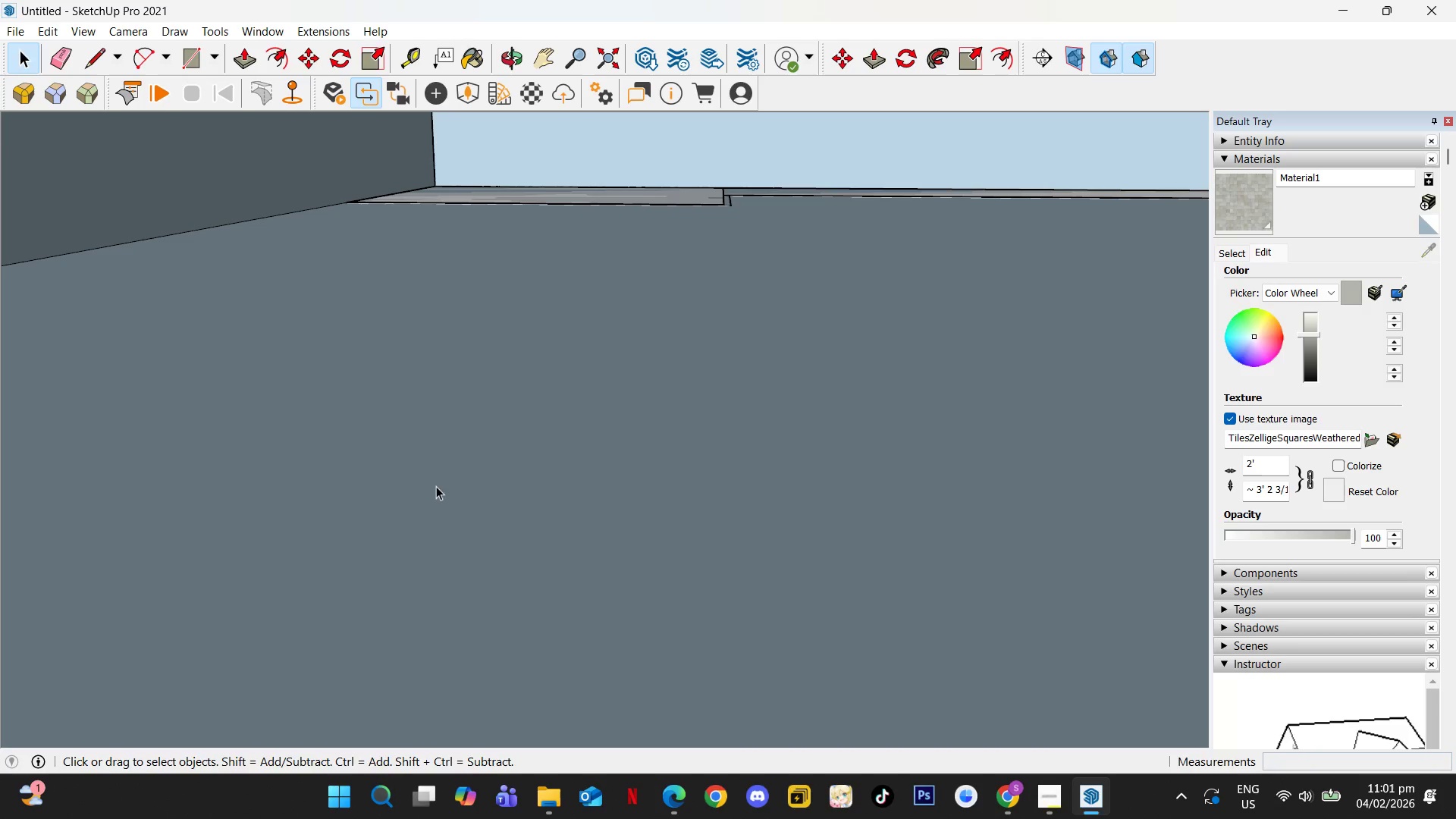 
hold_key(key=ShiftLeft, duration=0.44)
 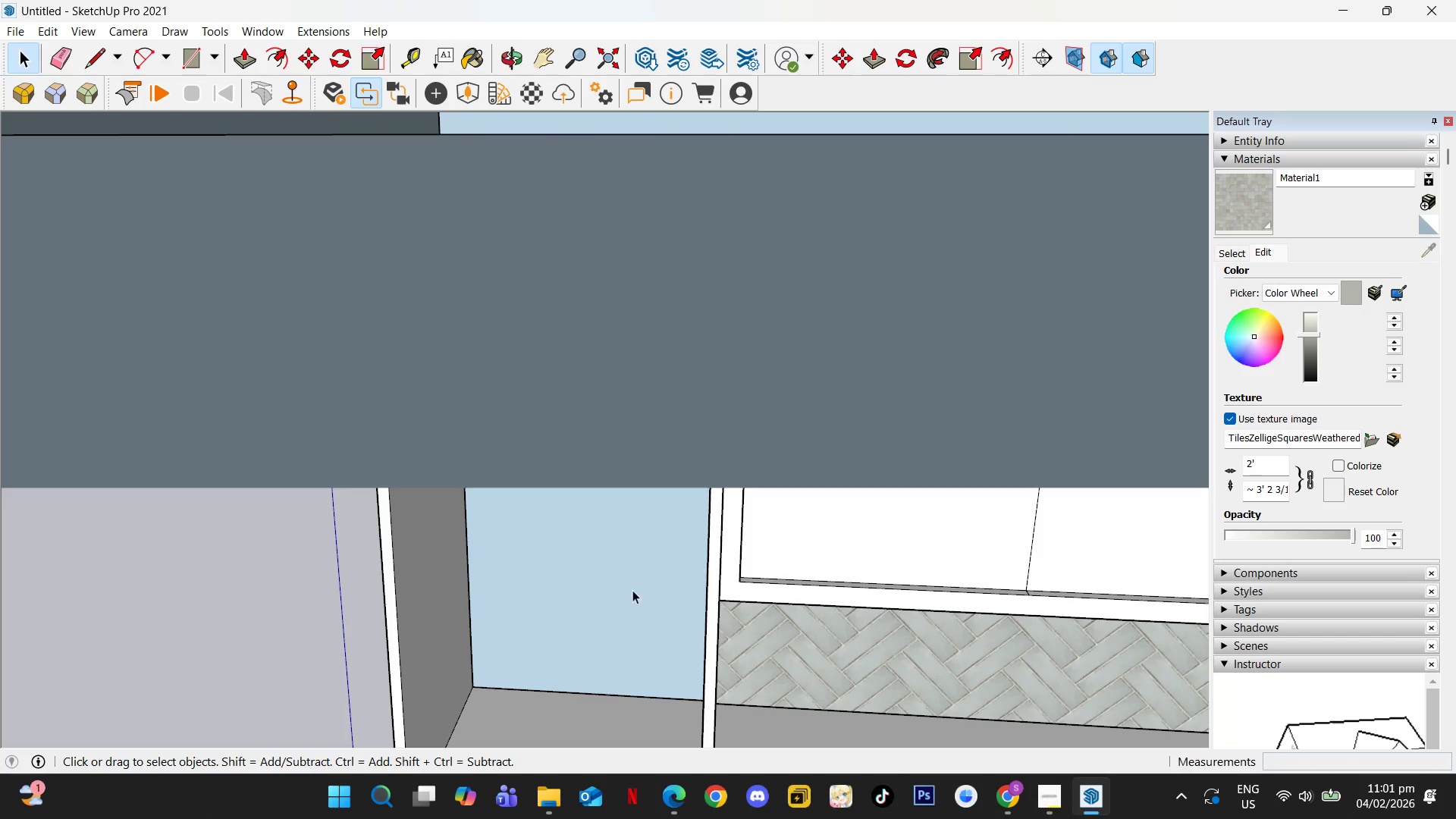 
scroll: coordinate [463, 508], scroll_direction: up, amount: 1.0
 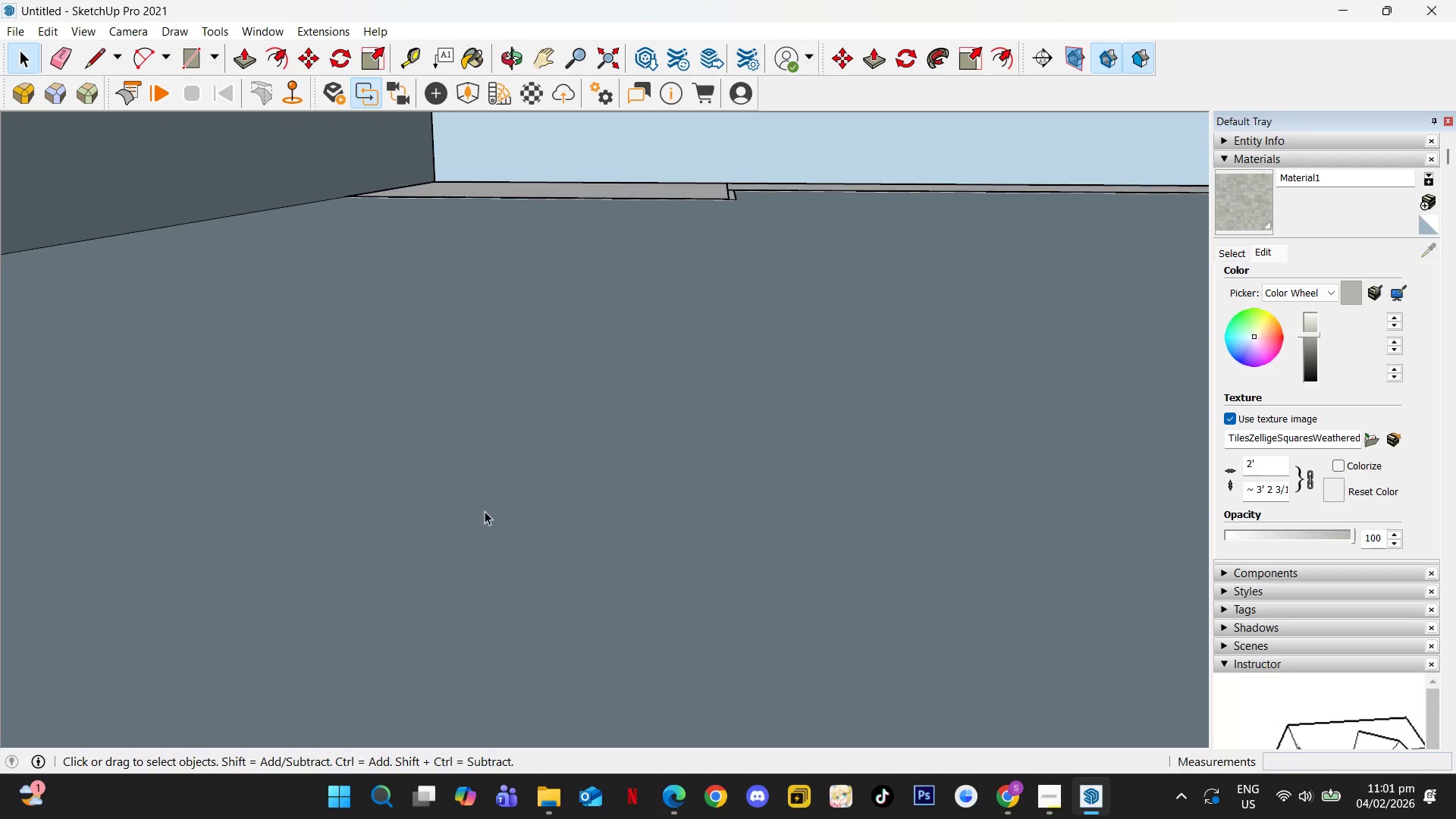 
key(Shift+ShiftLeft)
 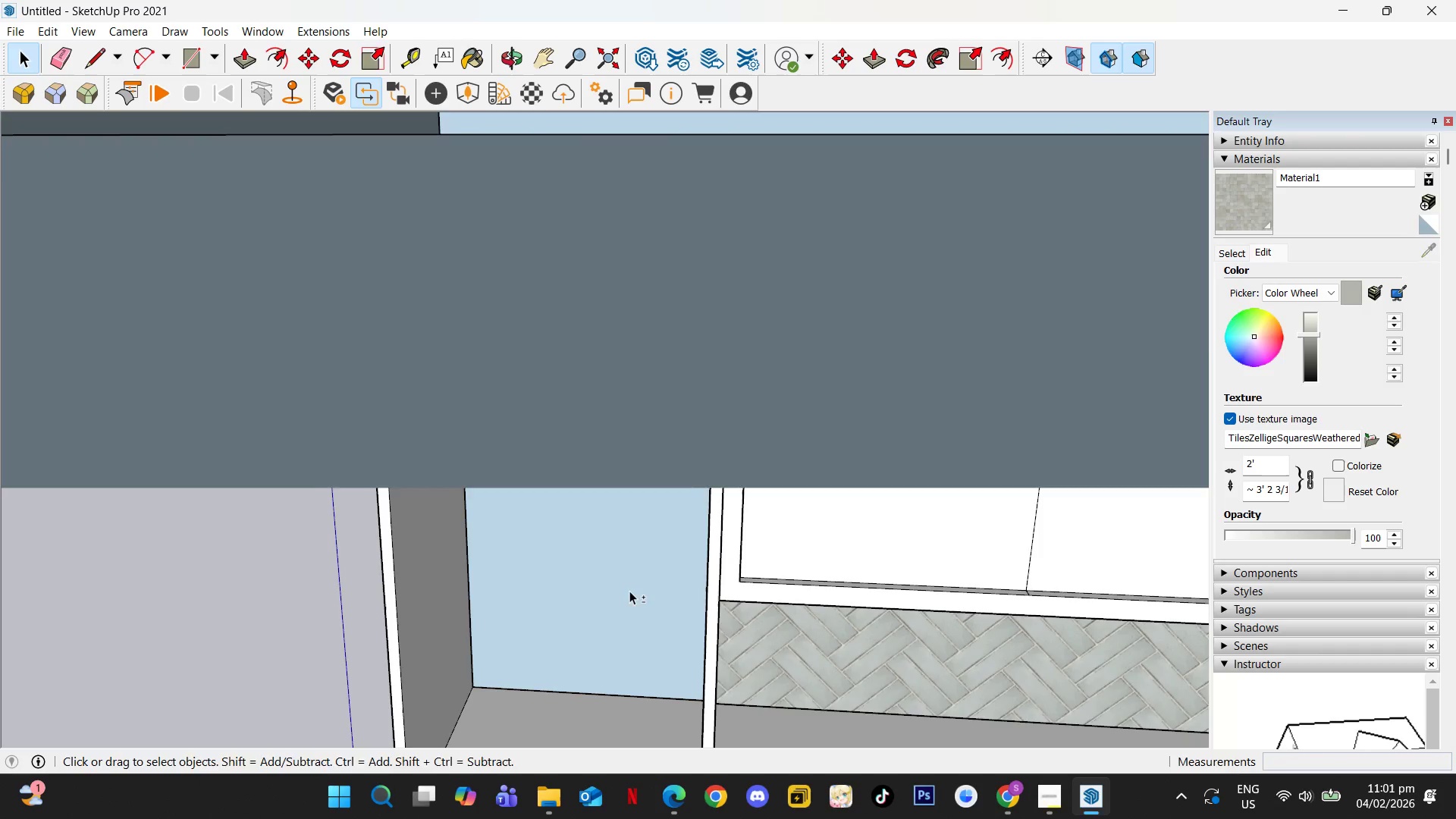 
key(Shift+ShiftLeft)
 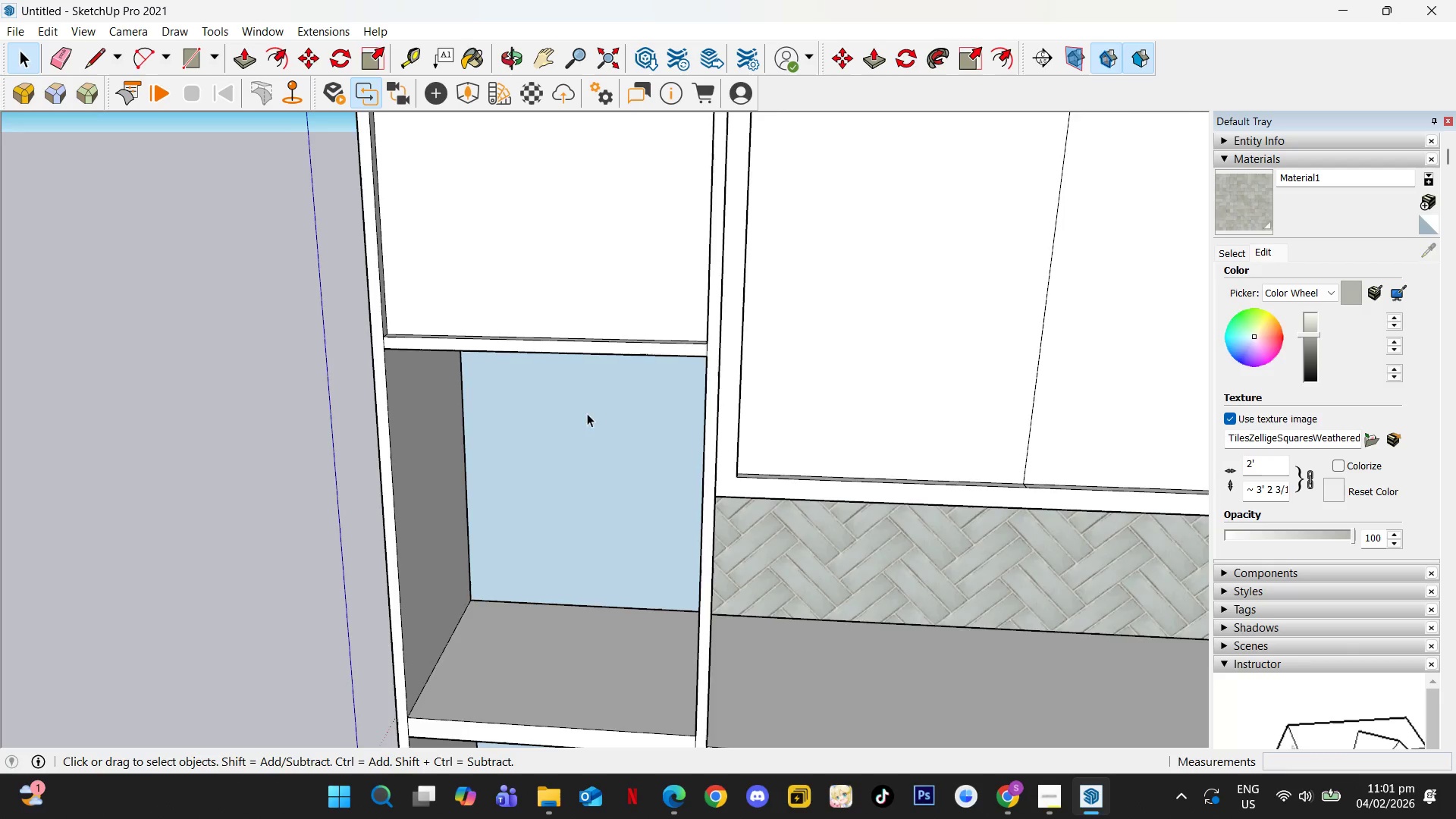 
key(Control+V)
 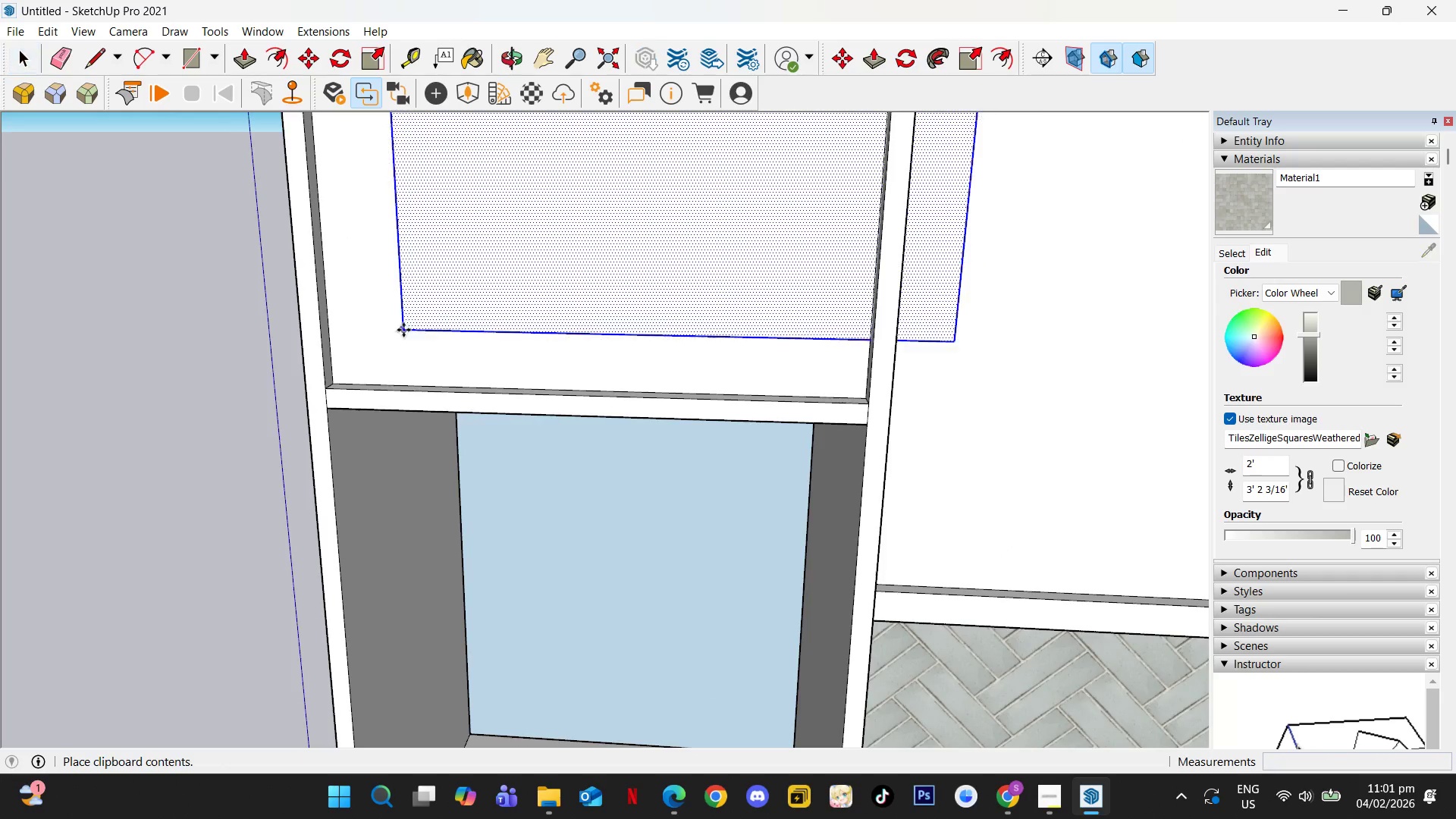 
scroll: coordinate [395, 350], scroll_direction: up, amount: 8.0
 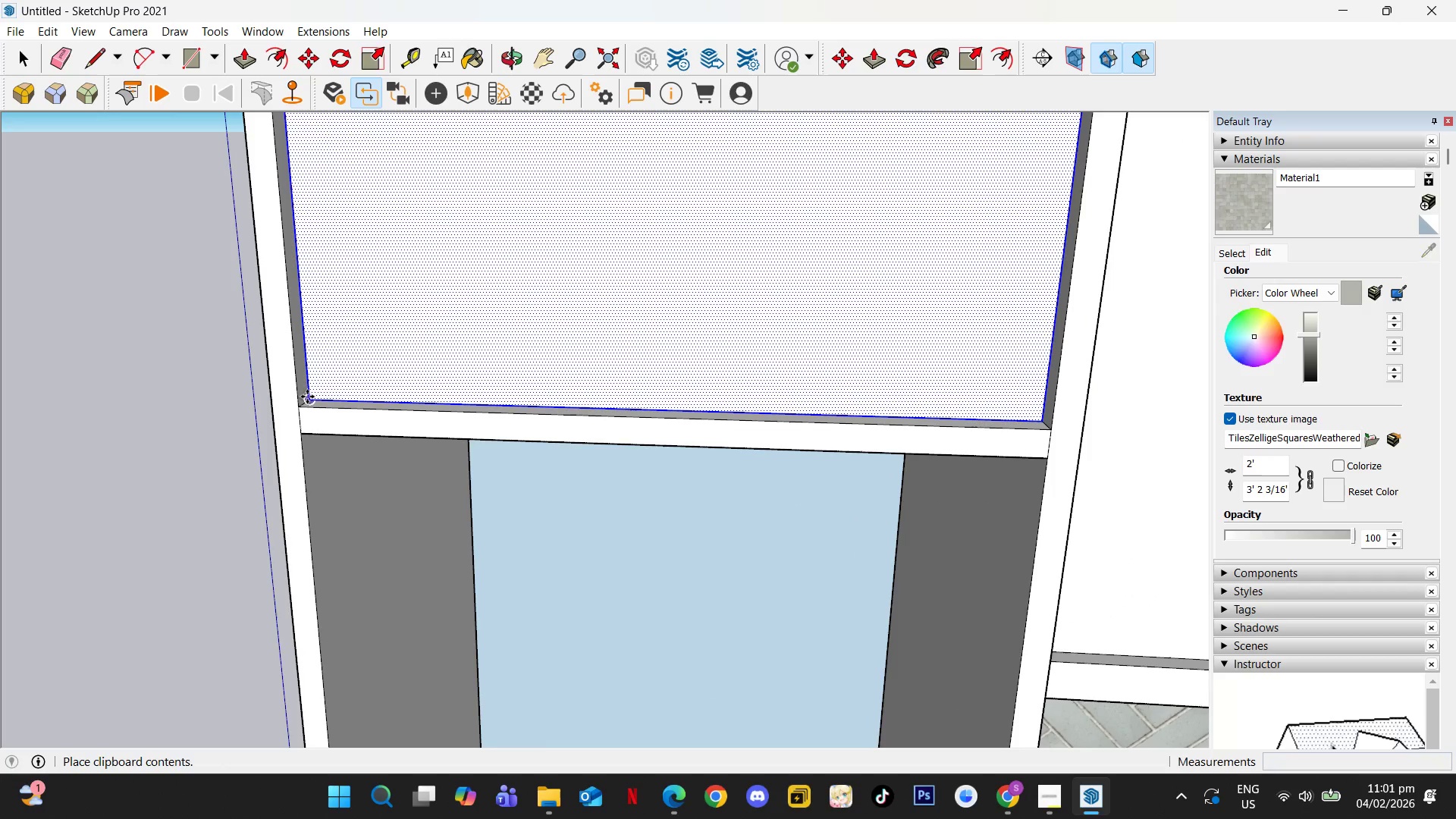 
left_click([307, 397])
 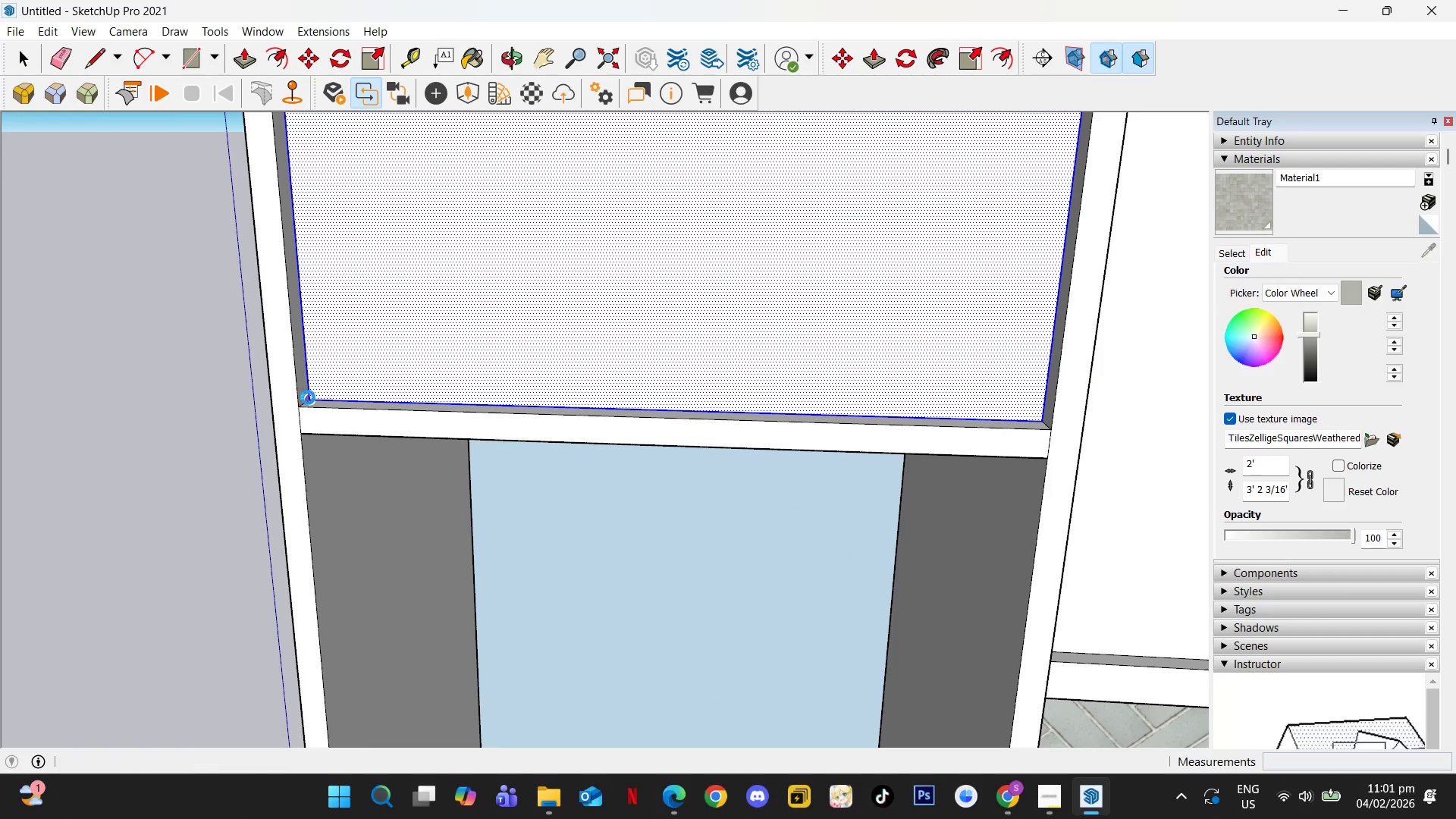 
key(Space)
 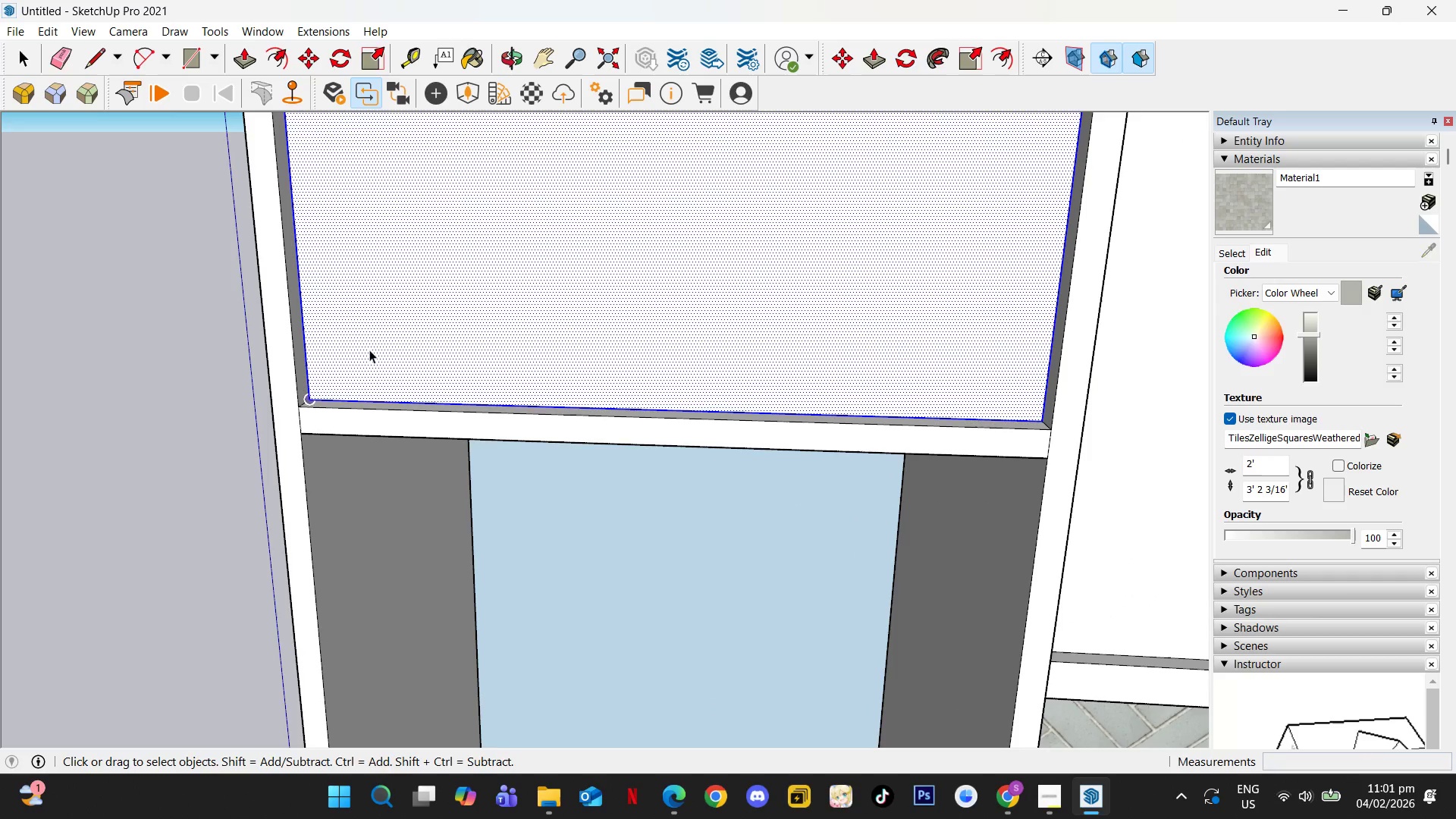 
double_click([369, 350])
 